 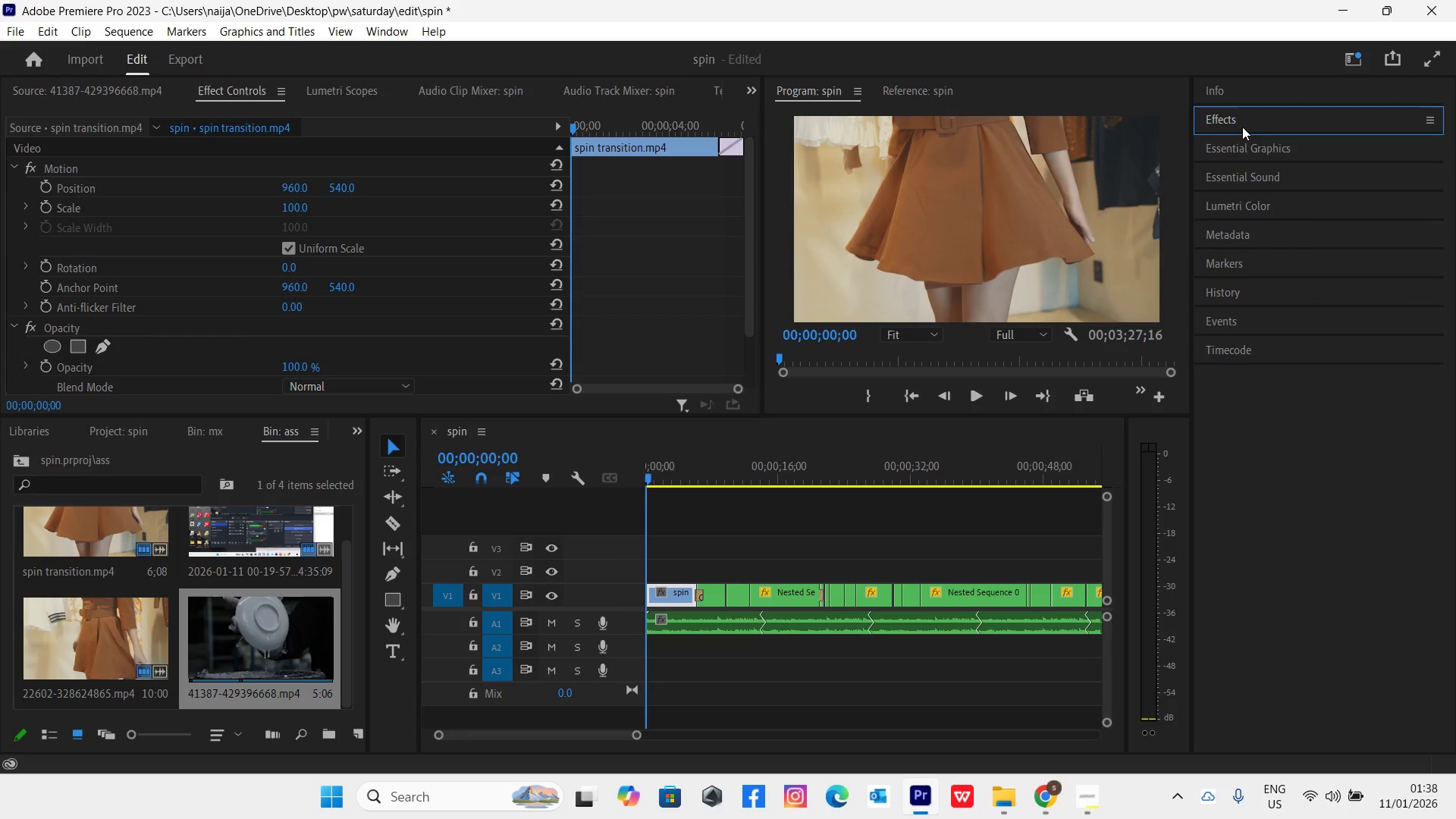 
left_click([1261, 153])
 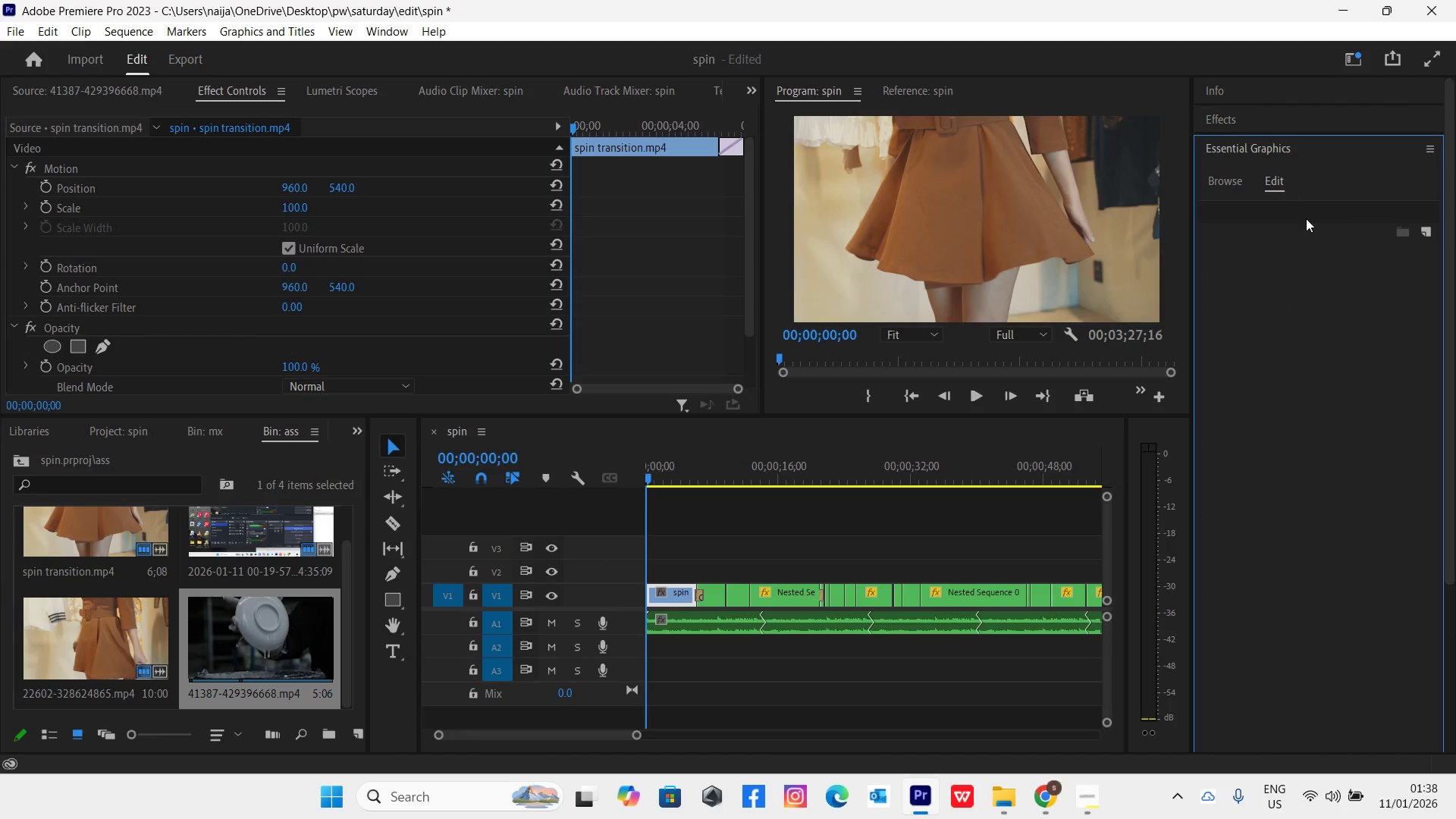 
left_click([1428, 234])
 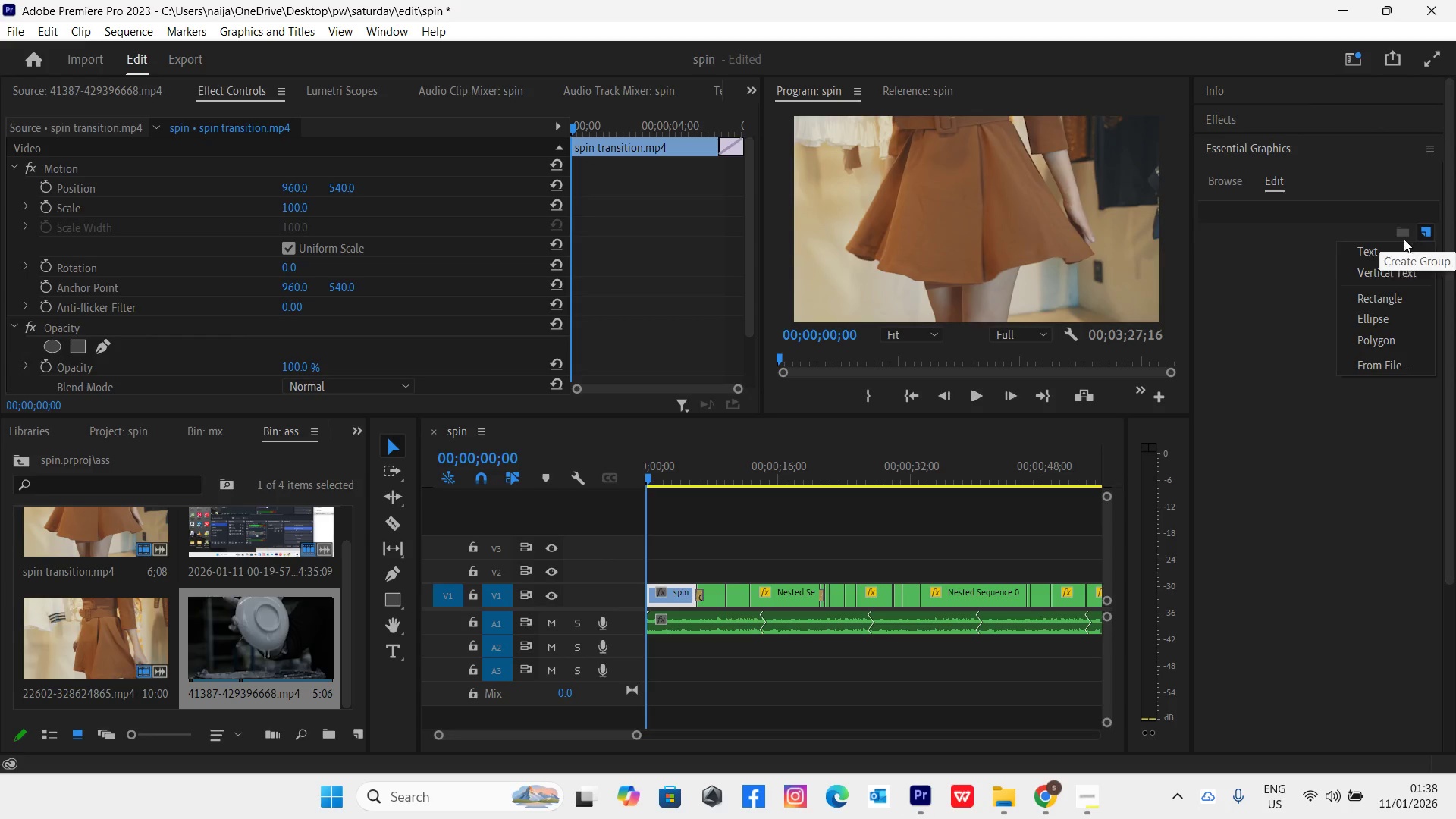 
left_click([1394, 243])
 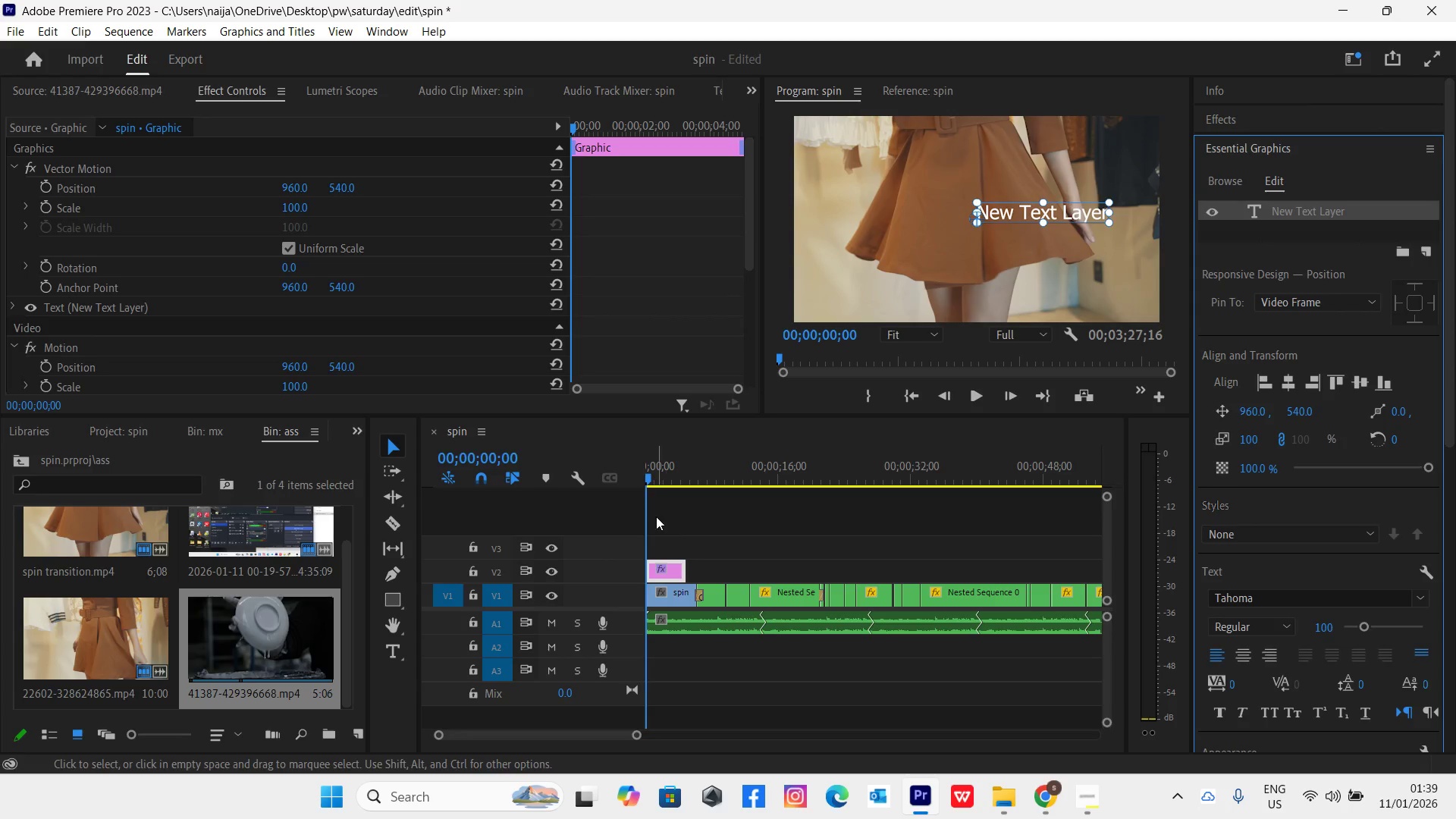 
left_click([658, 477])
 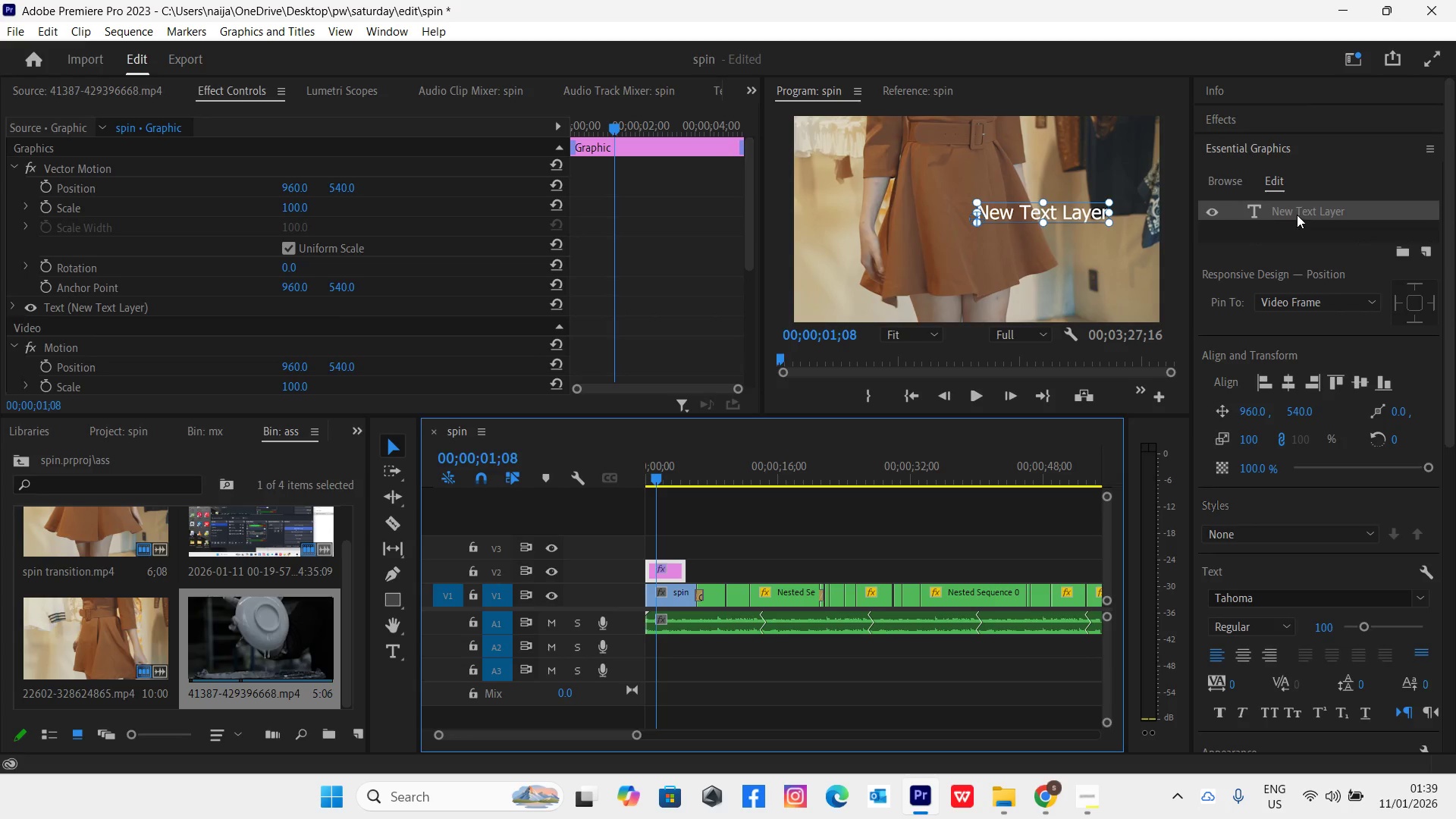 
double_click([1298, 212])
 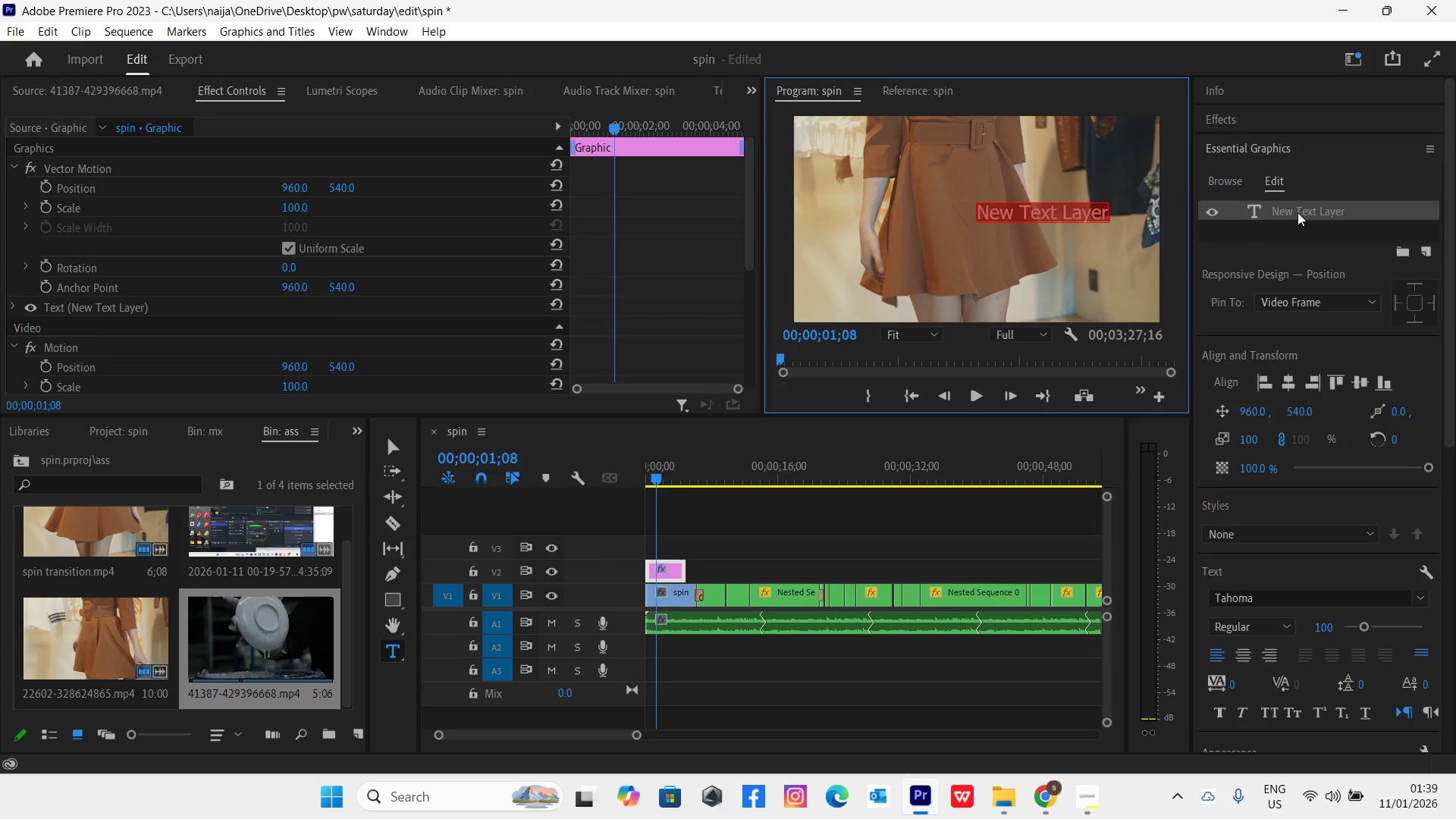 
type(HOW TO CREATE THE SPIN TRANSITION EFFECT)
 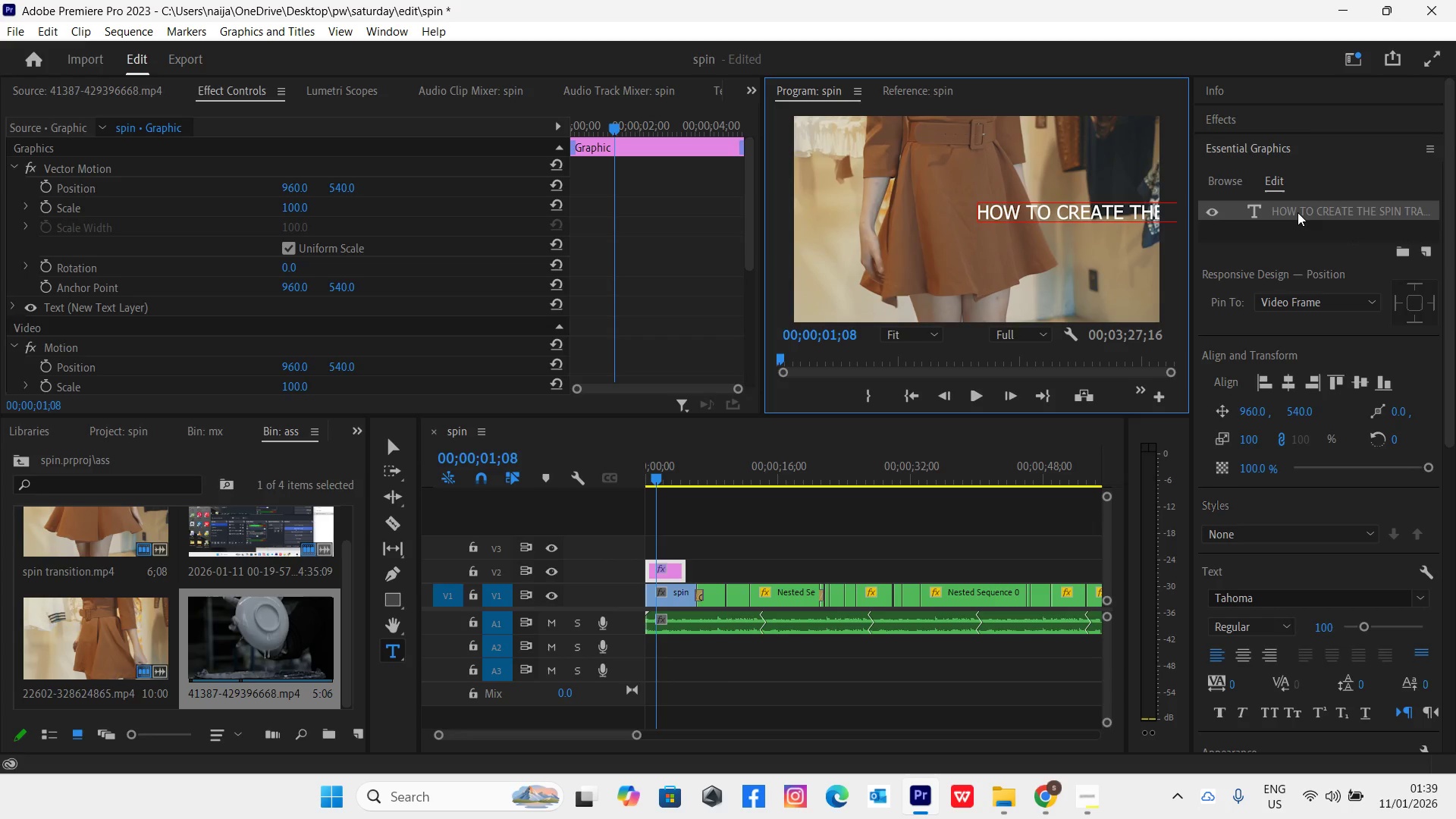 
double_click([1298, 212])
 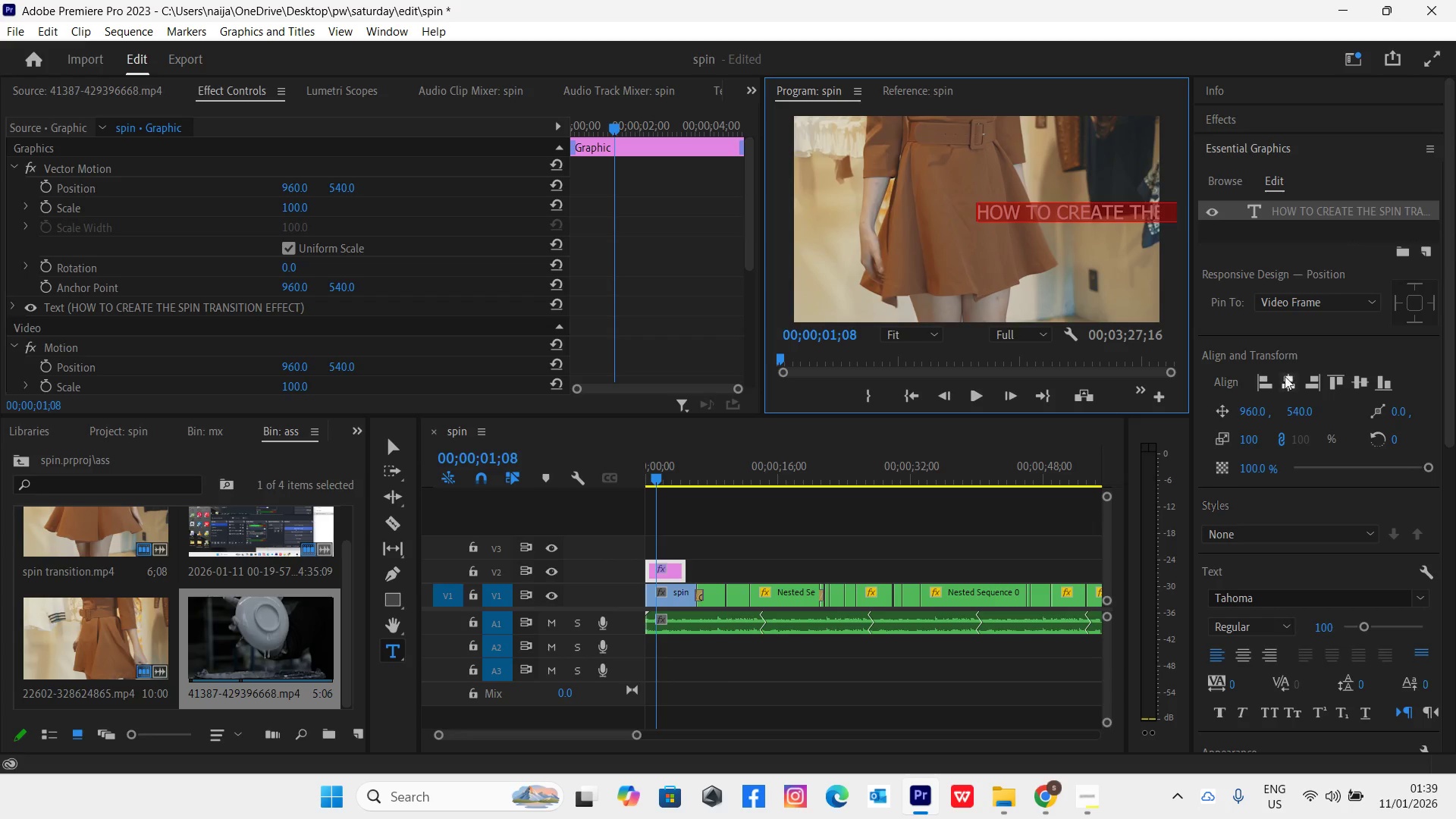 
left_click([1285, 382])
 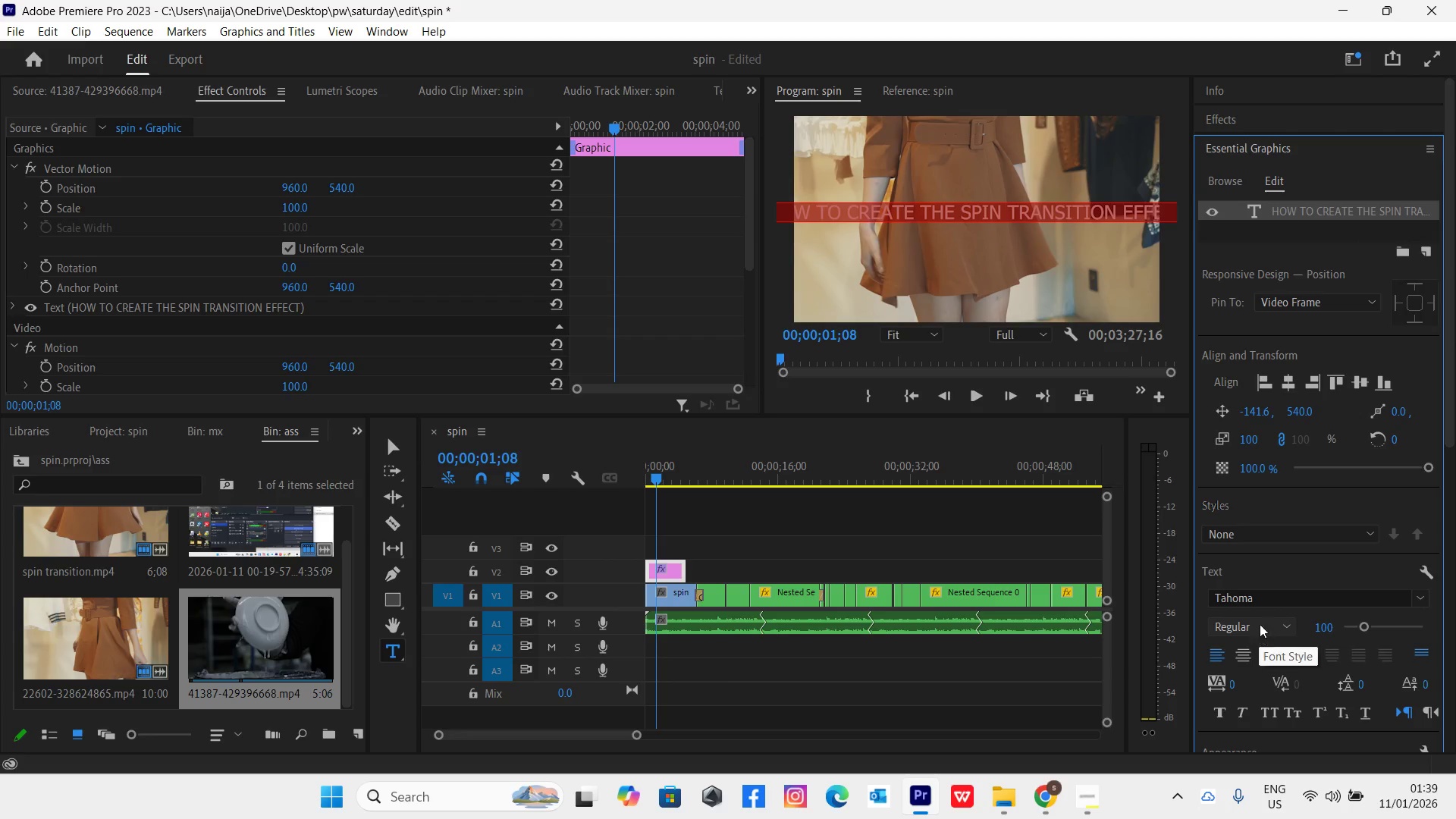 
left_click([1274, 598])
 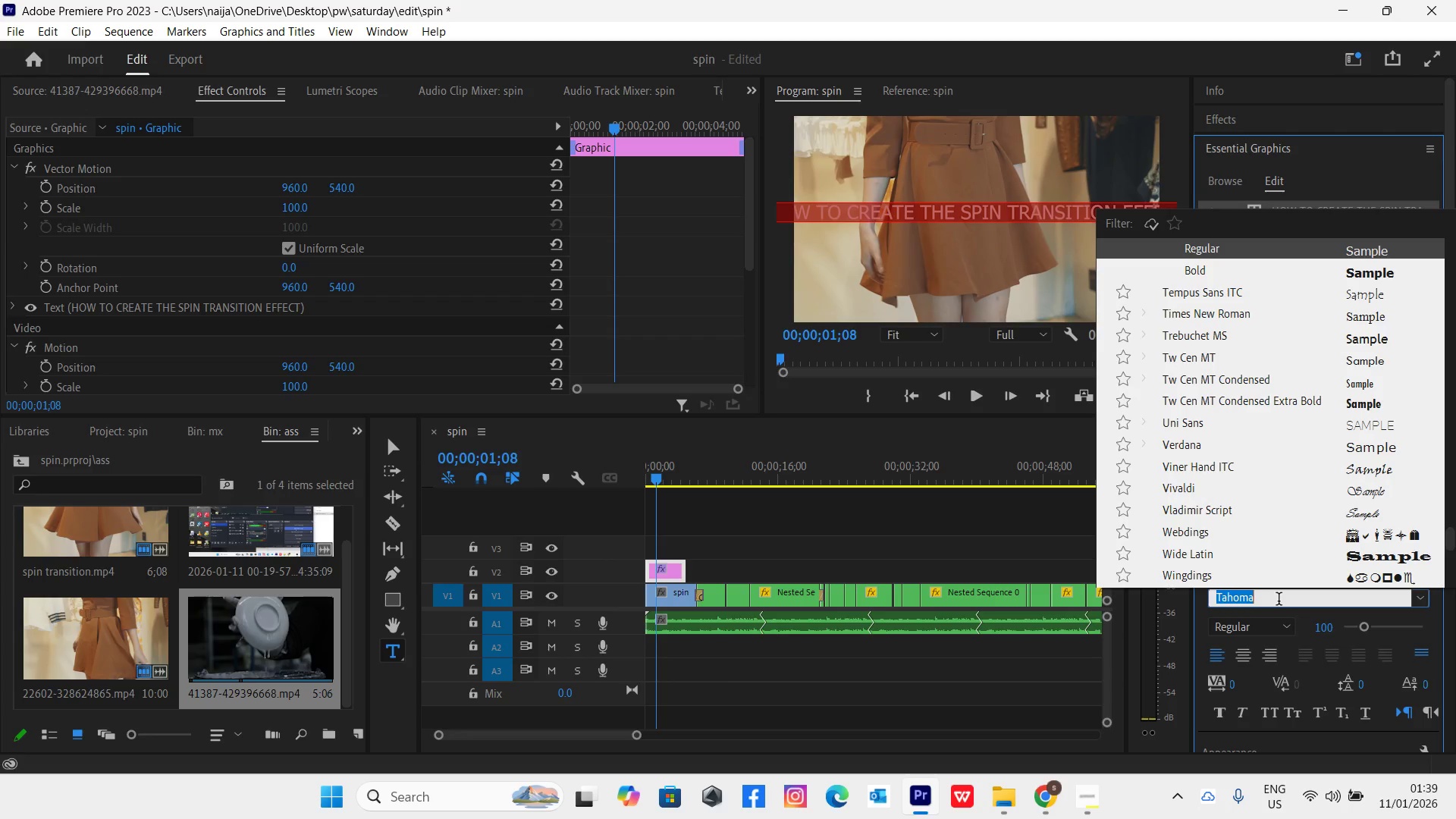 
type(POP)
 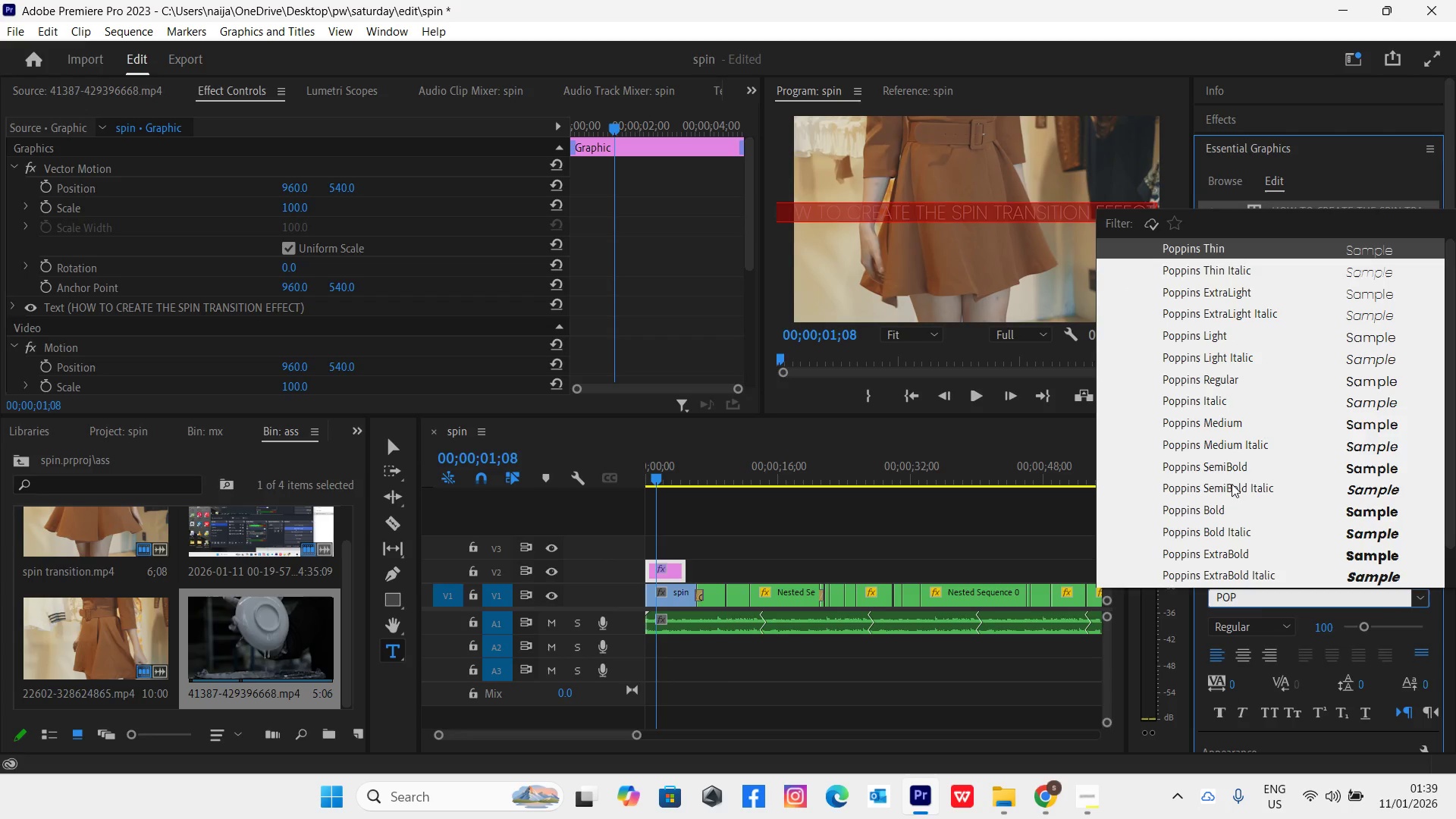 
left_click([1216, 420])
 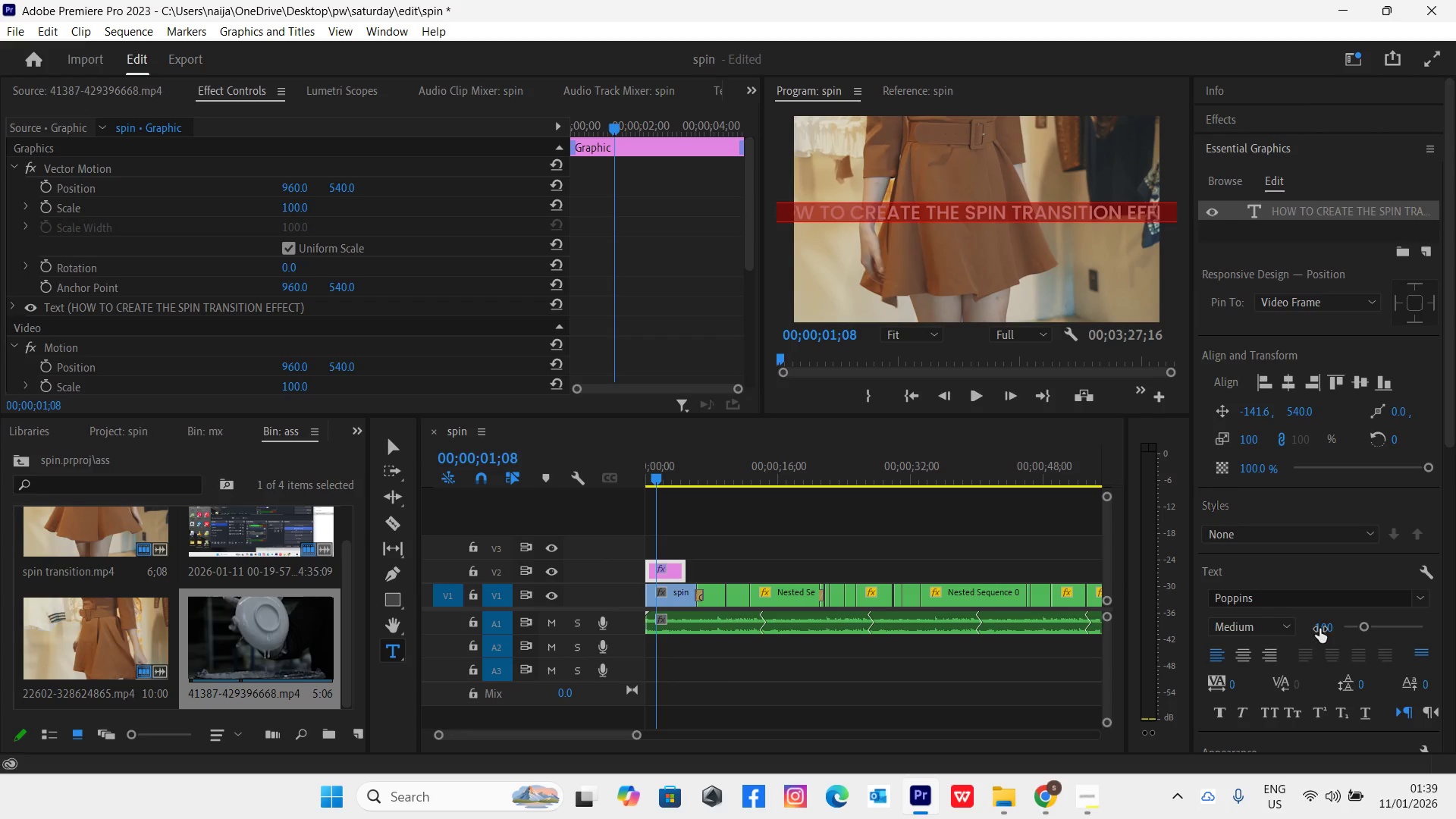 
left_click([1319, 627])
 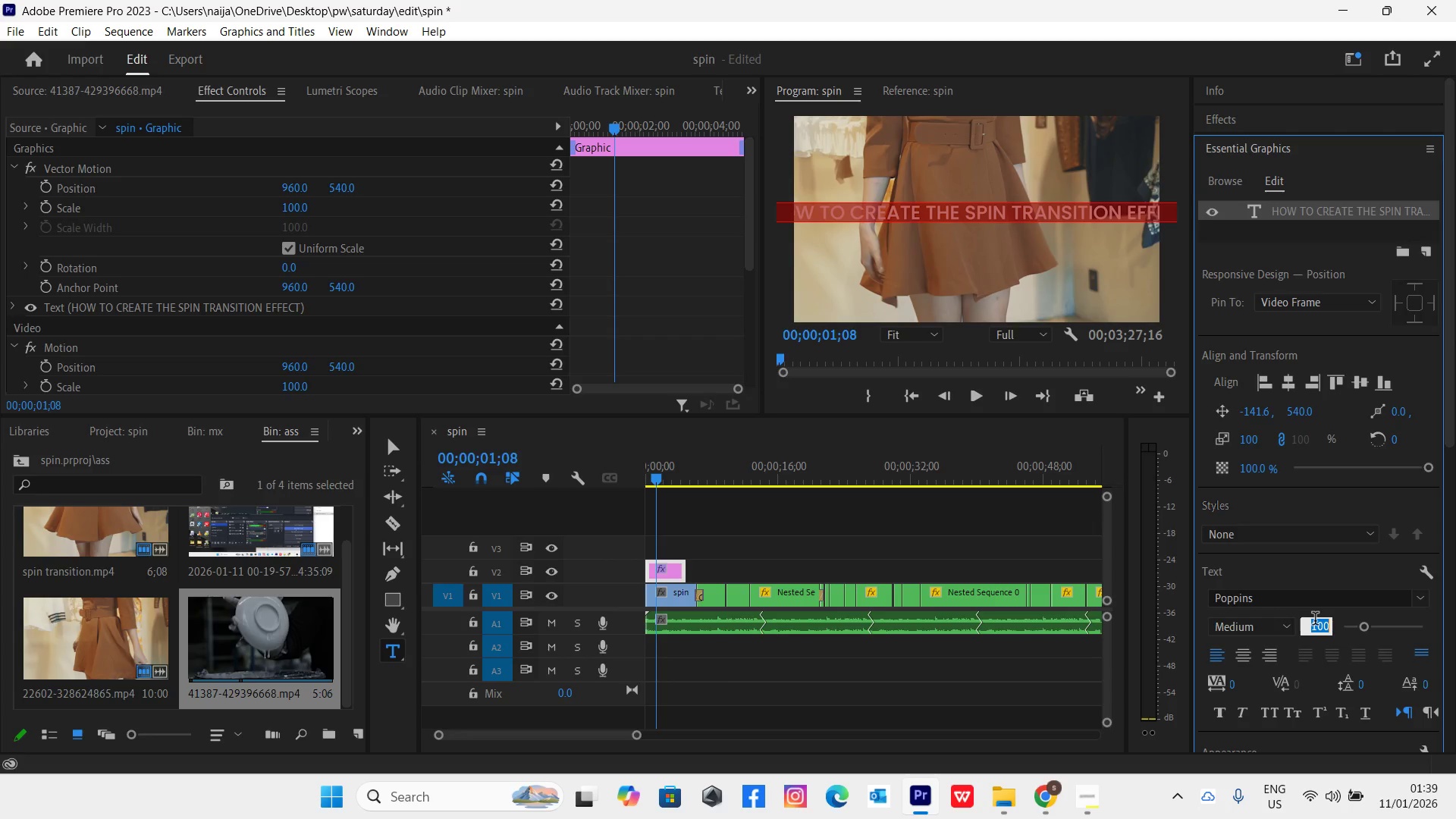 
type(80)
 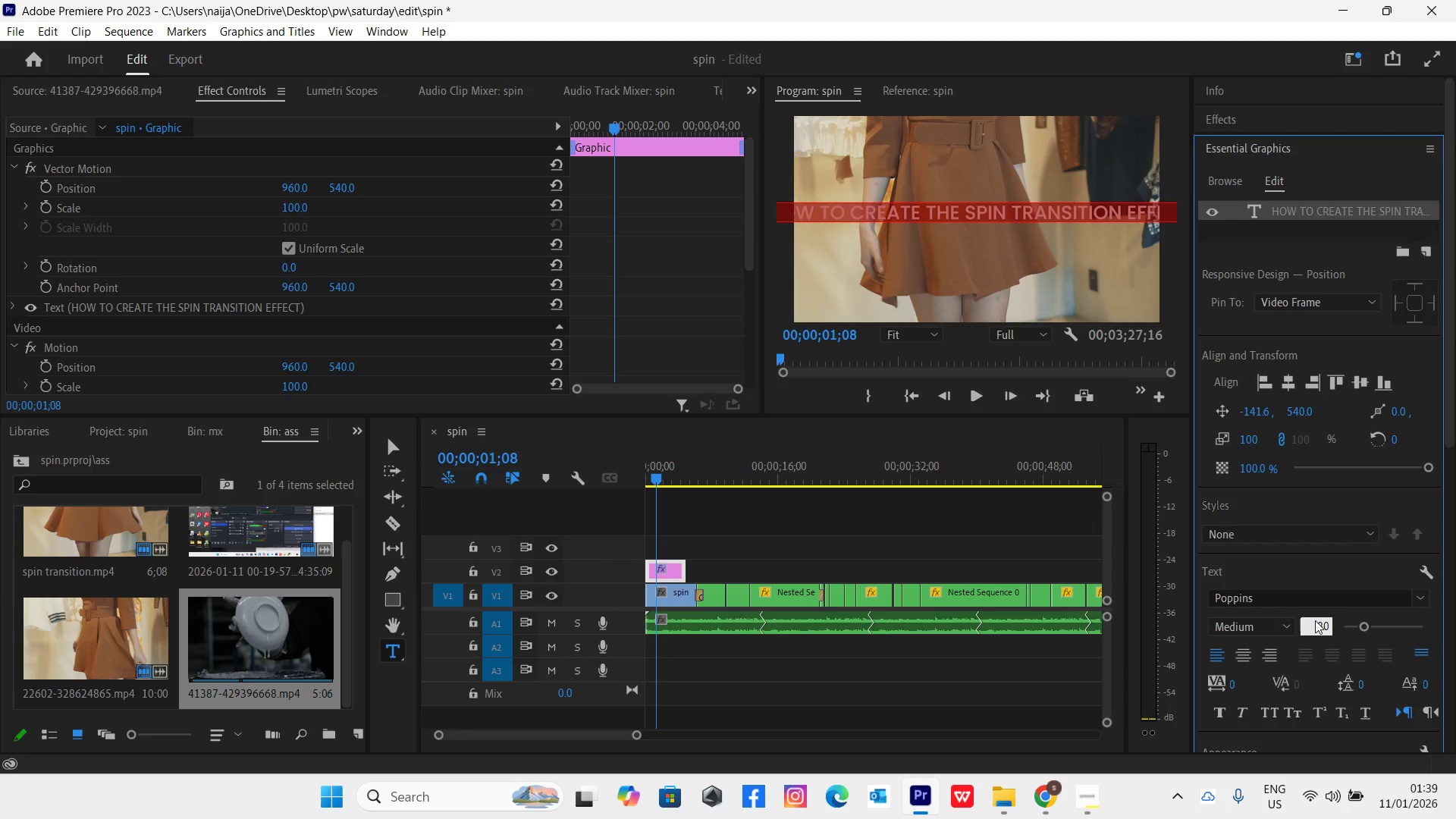 
key(Enter)
 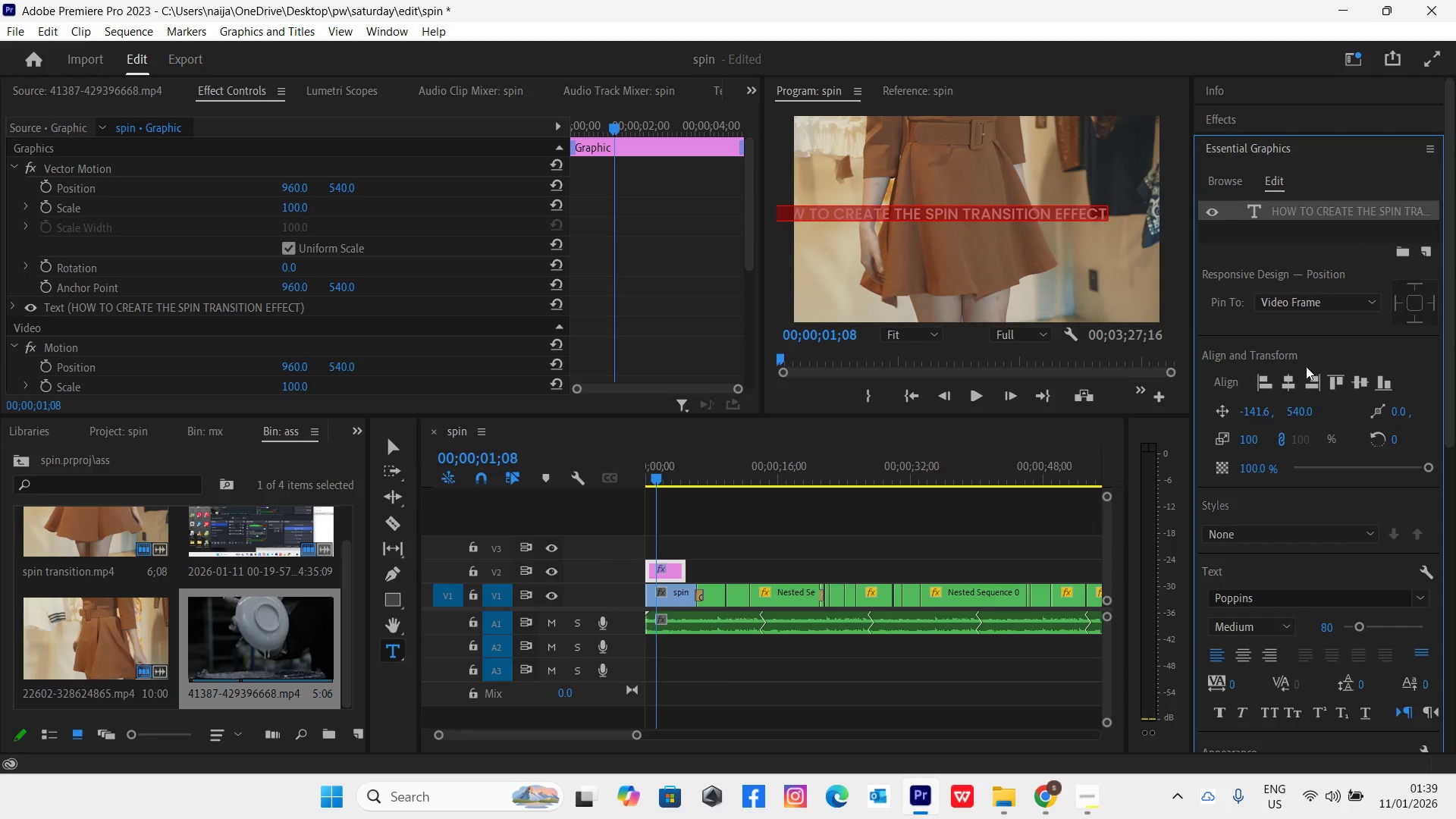 
left_click([1295, 379])
 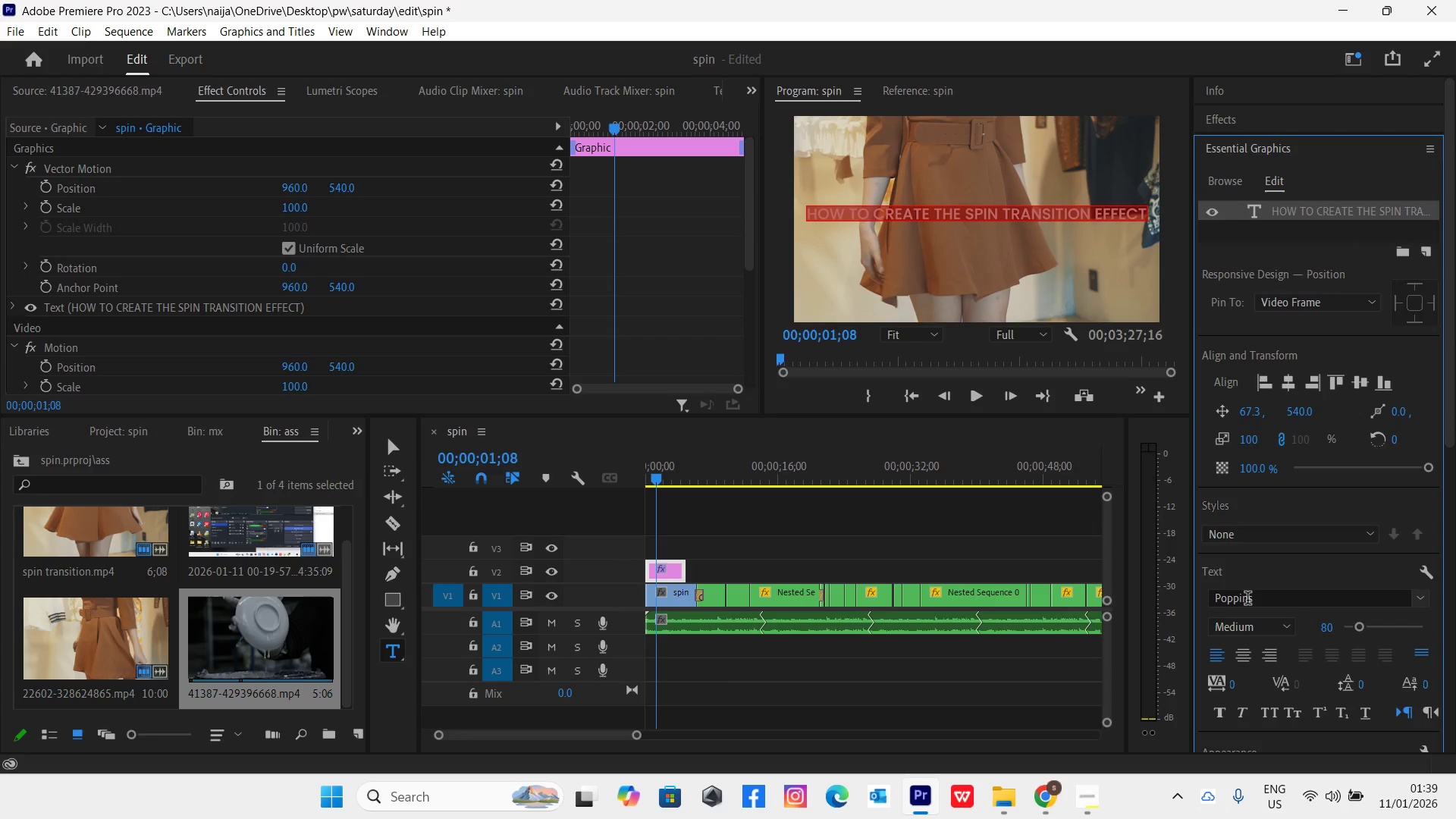 
wait(11.27)
 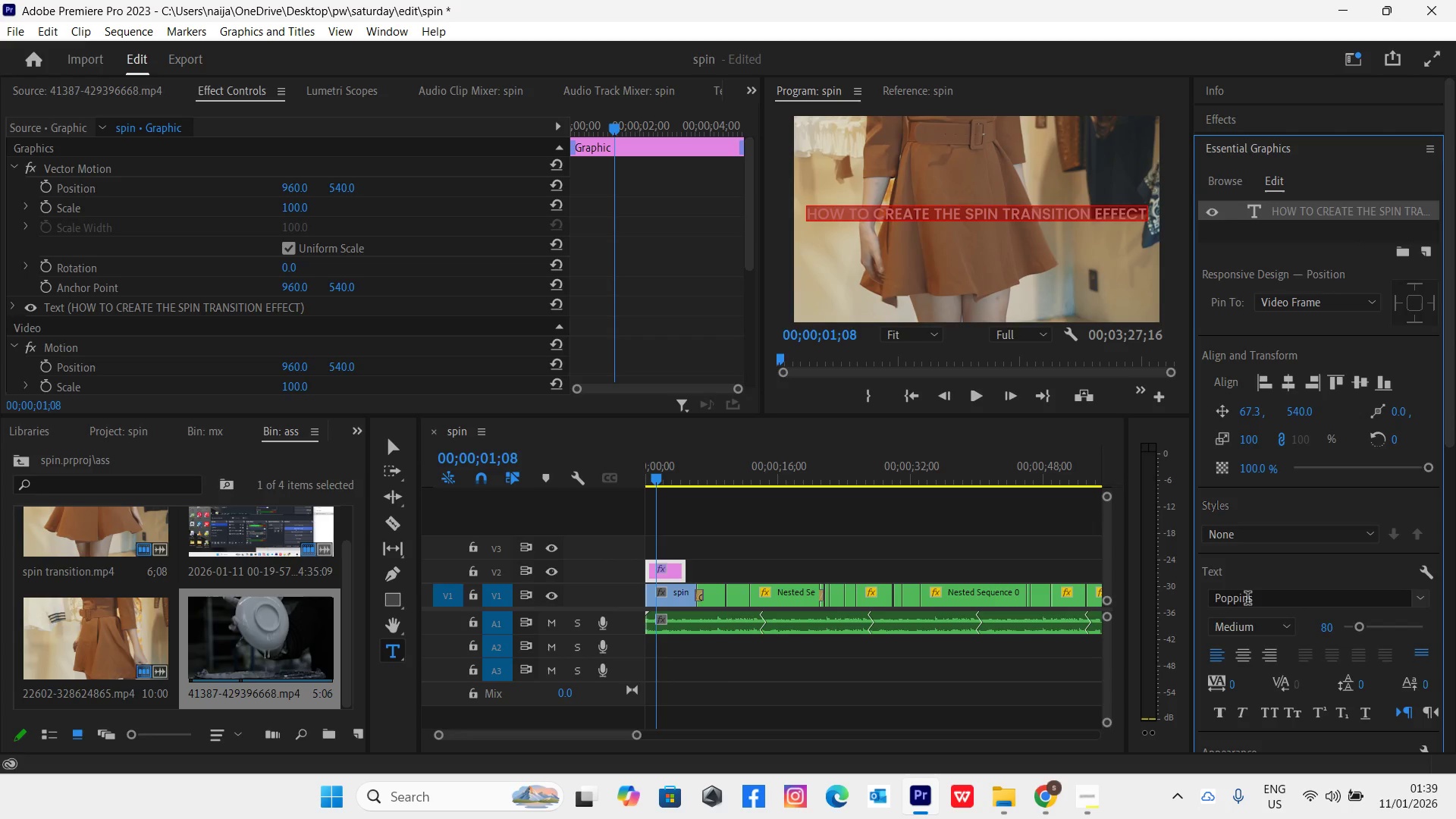 
left_click([1253, 604])
 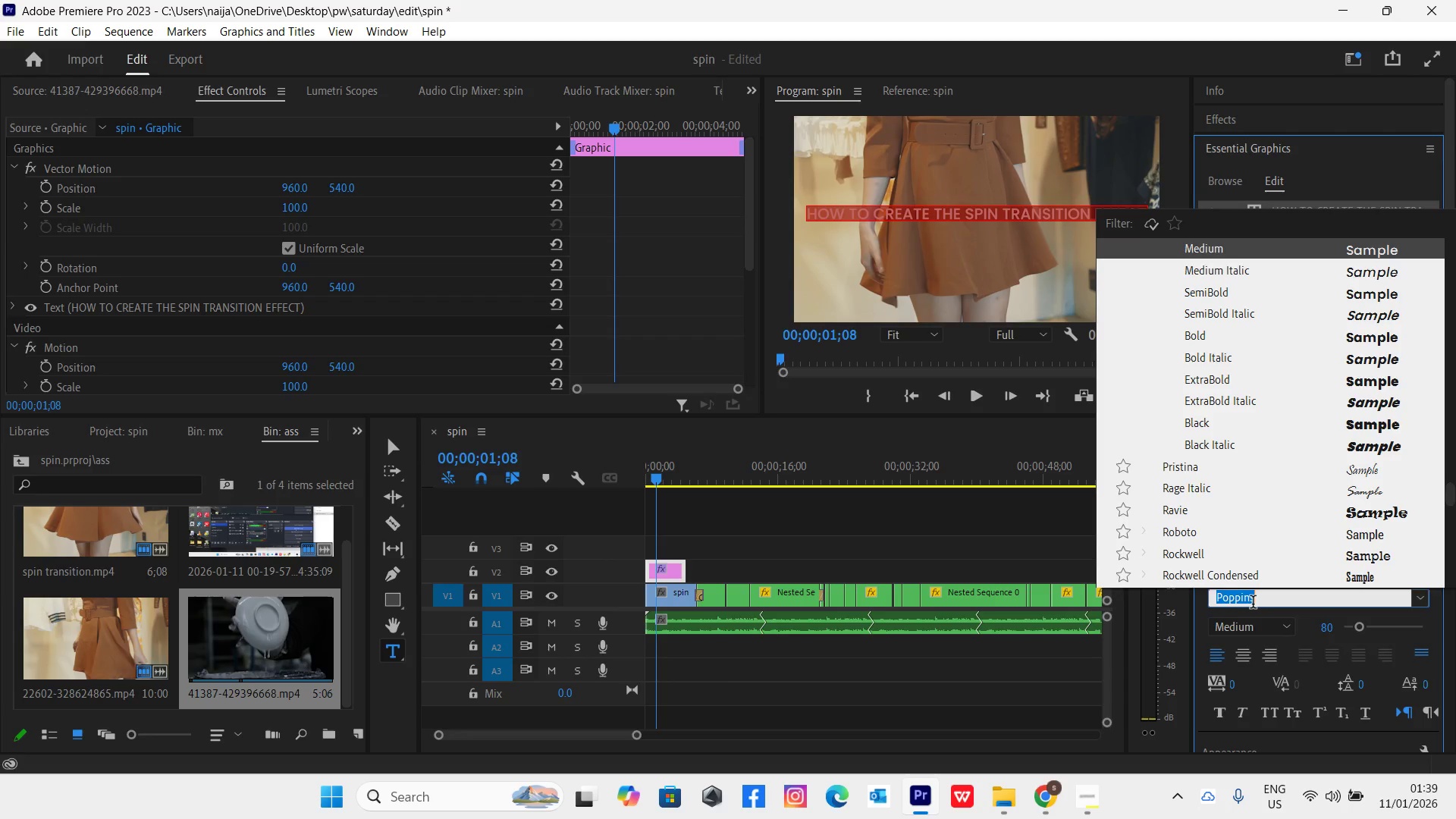 
key(ArrowUp)
 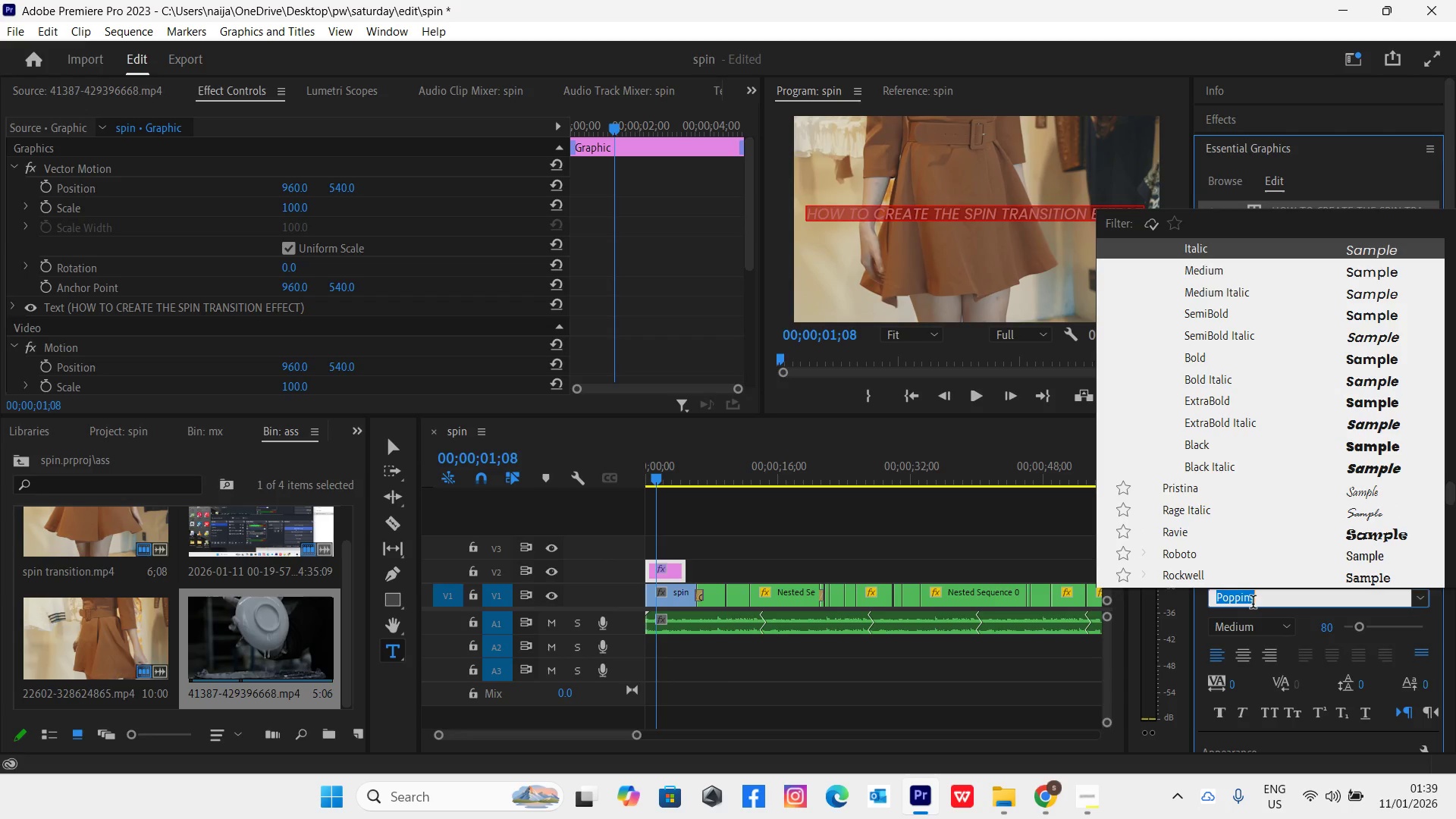 
key(ArrowUp)
 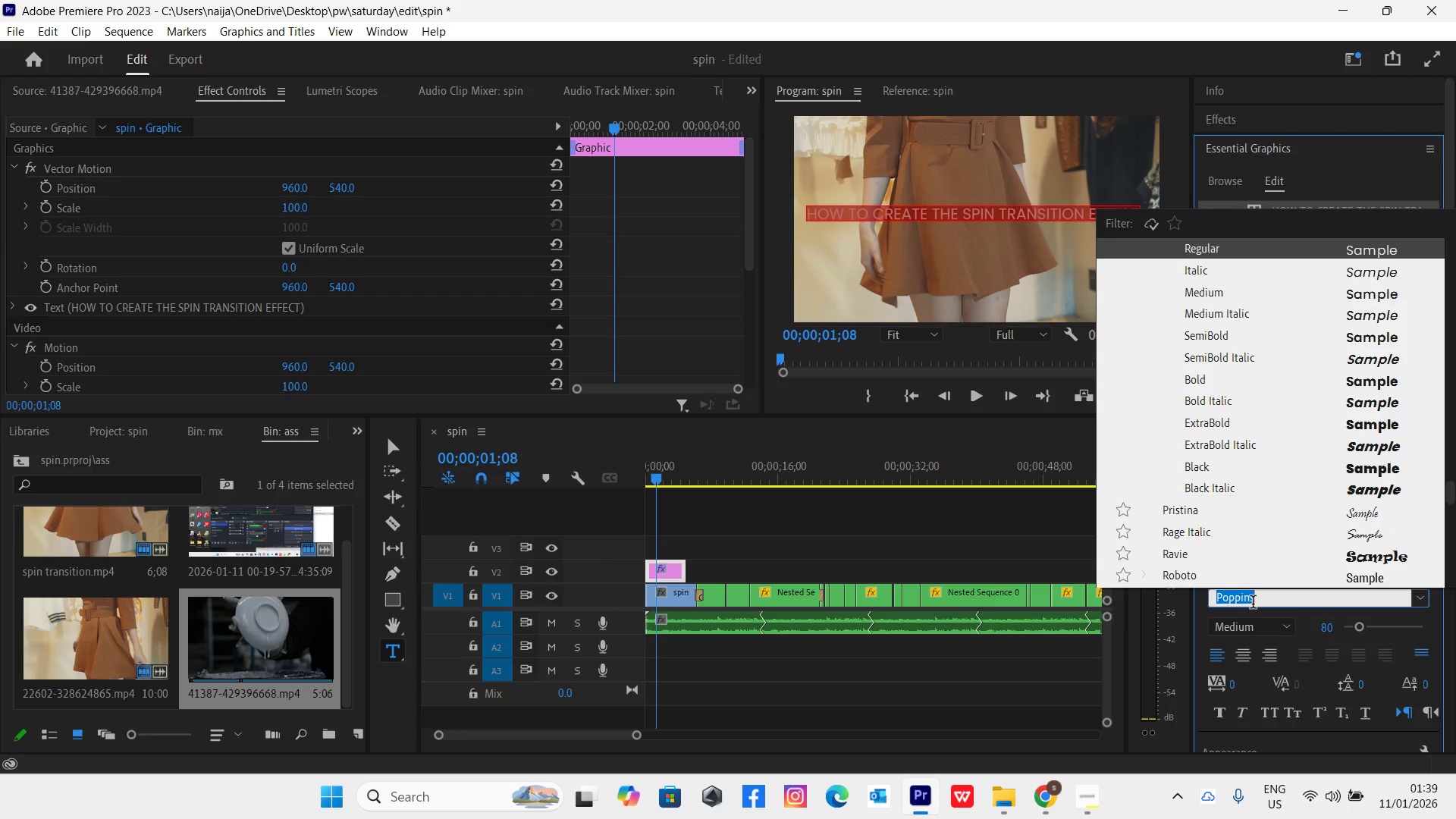 
key(ArrowUp)
 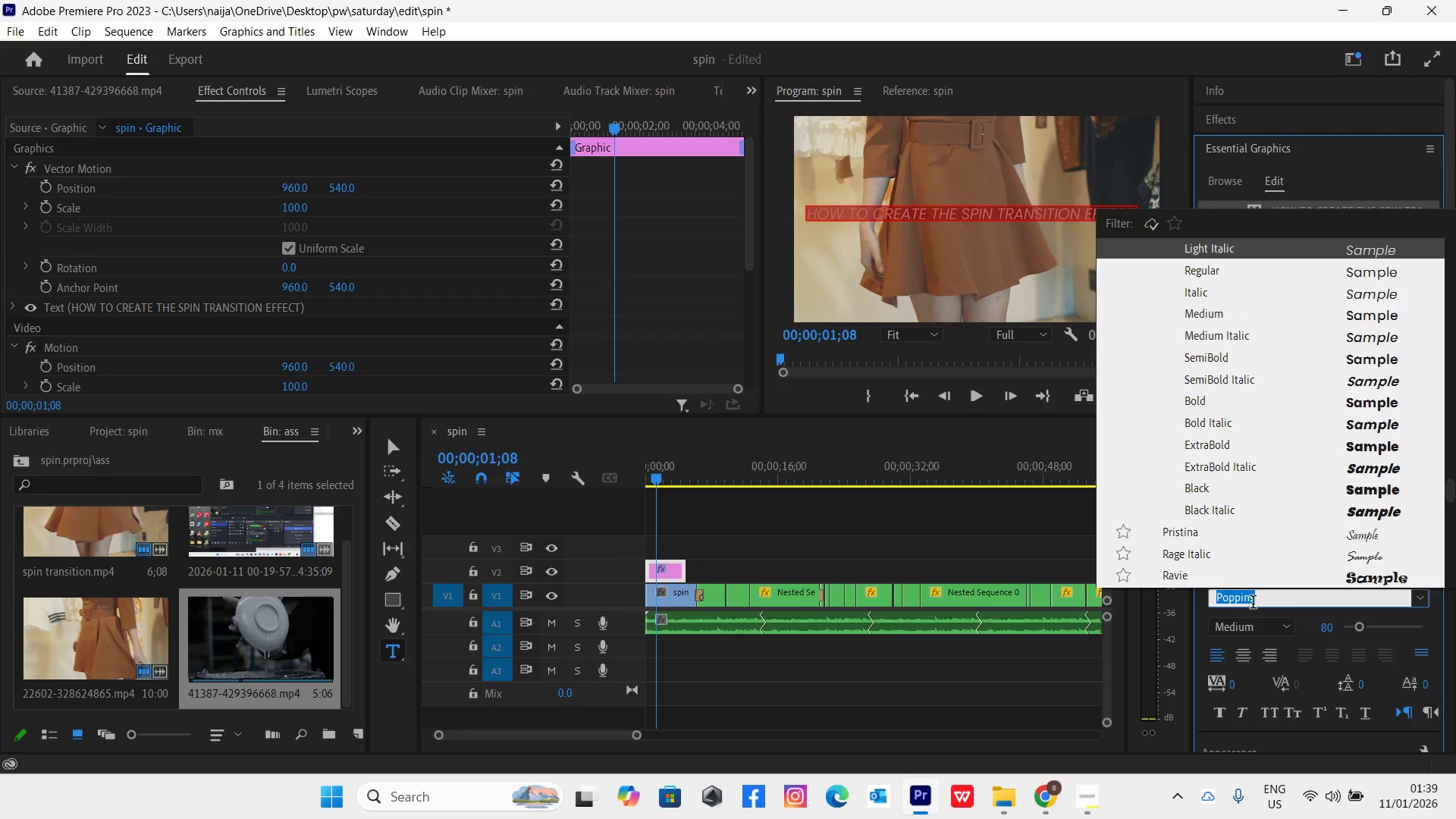 
key(ArrowUp)
 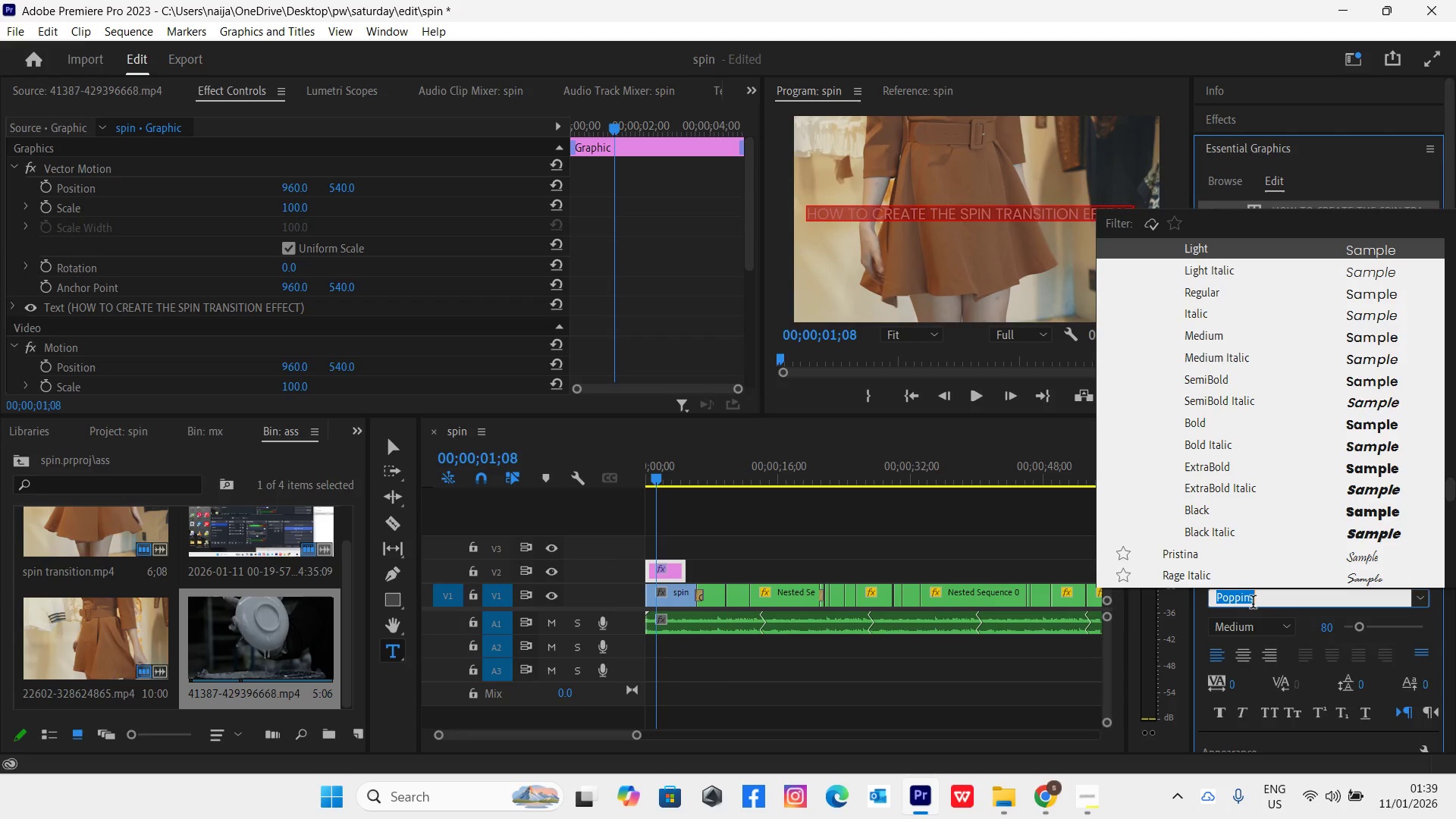 
key(ArrowUp)
 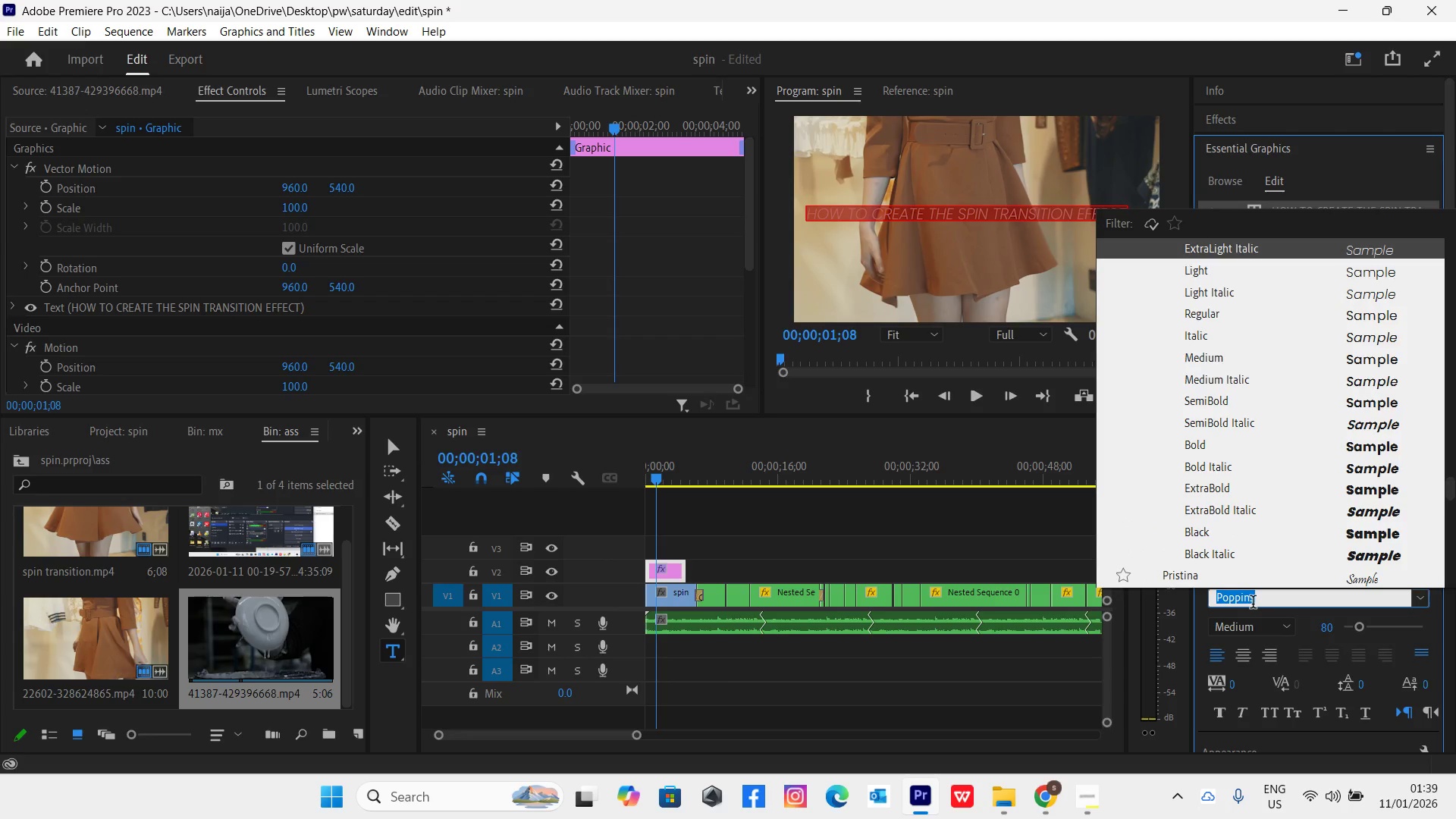 
key(ArrowUp)
 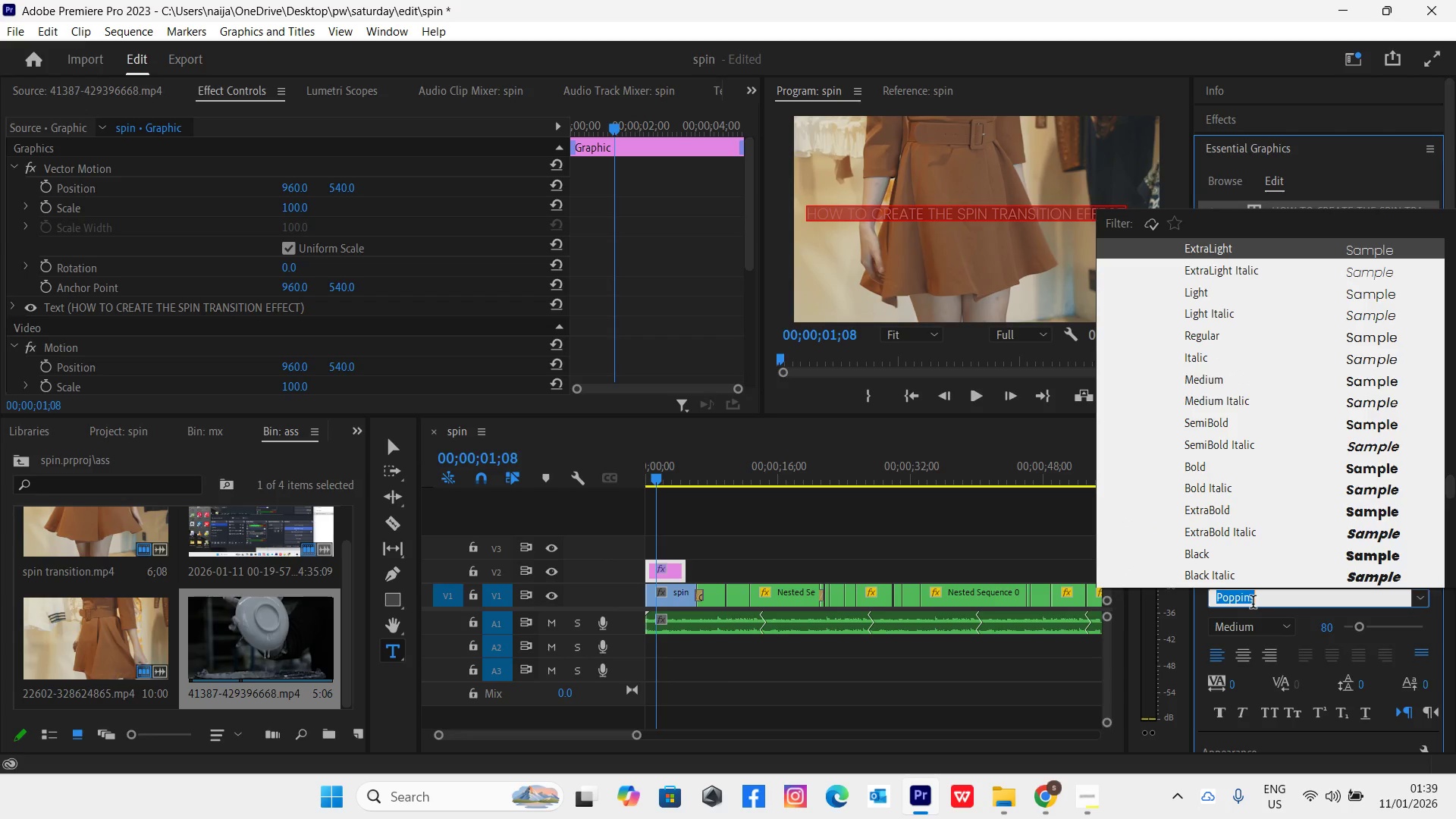 
key(ArrowUp)
 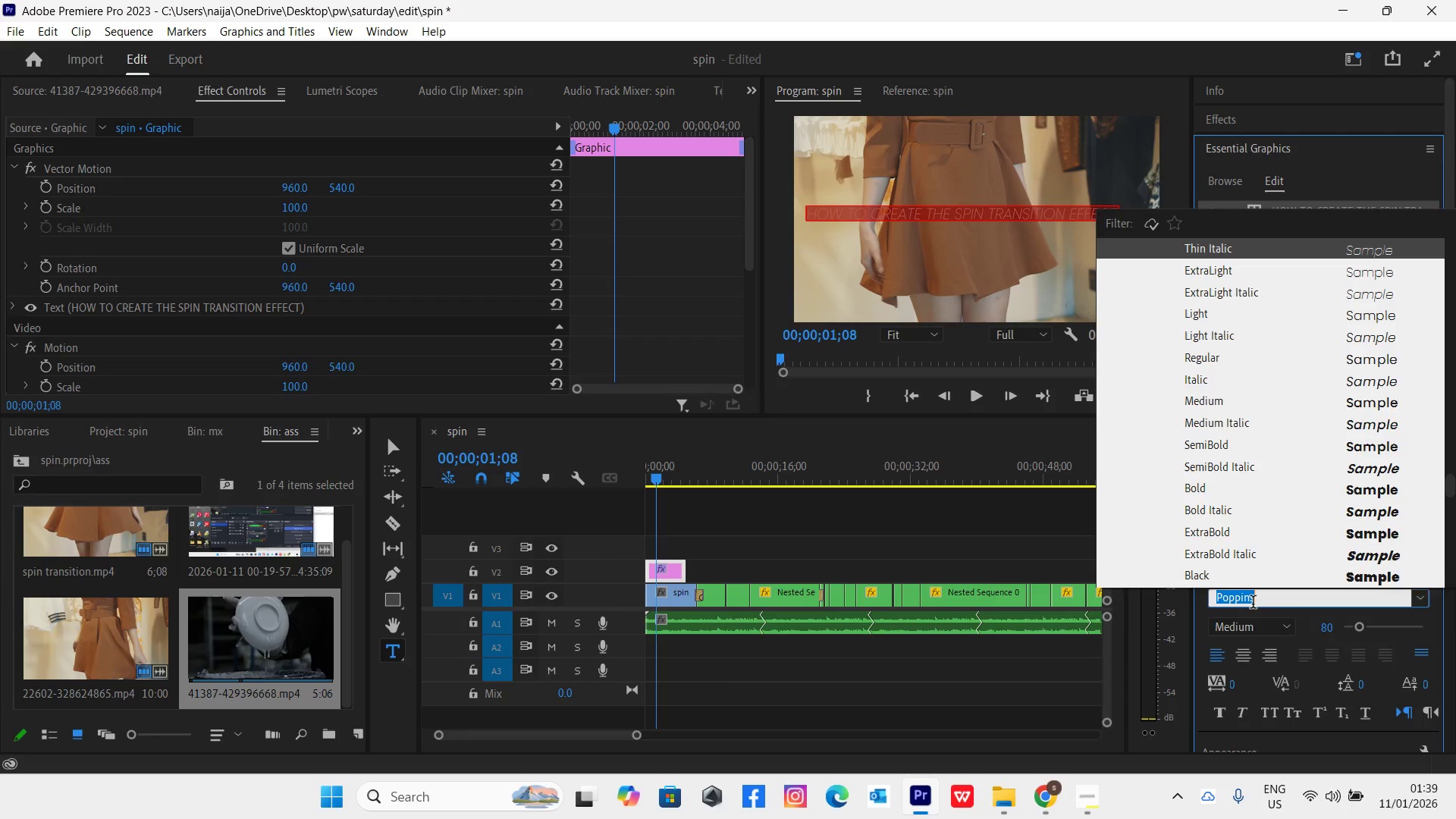 
key(ArrowUp)
 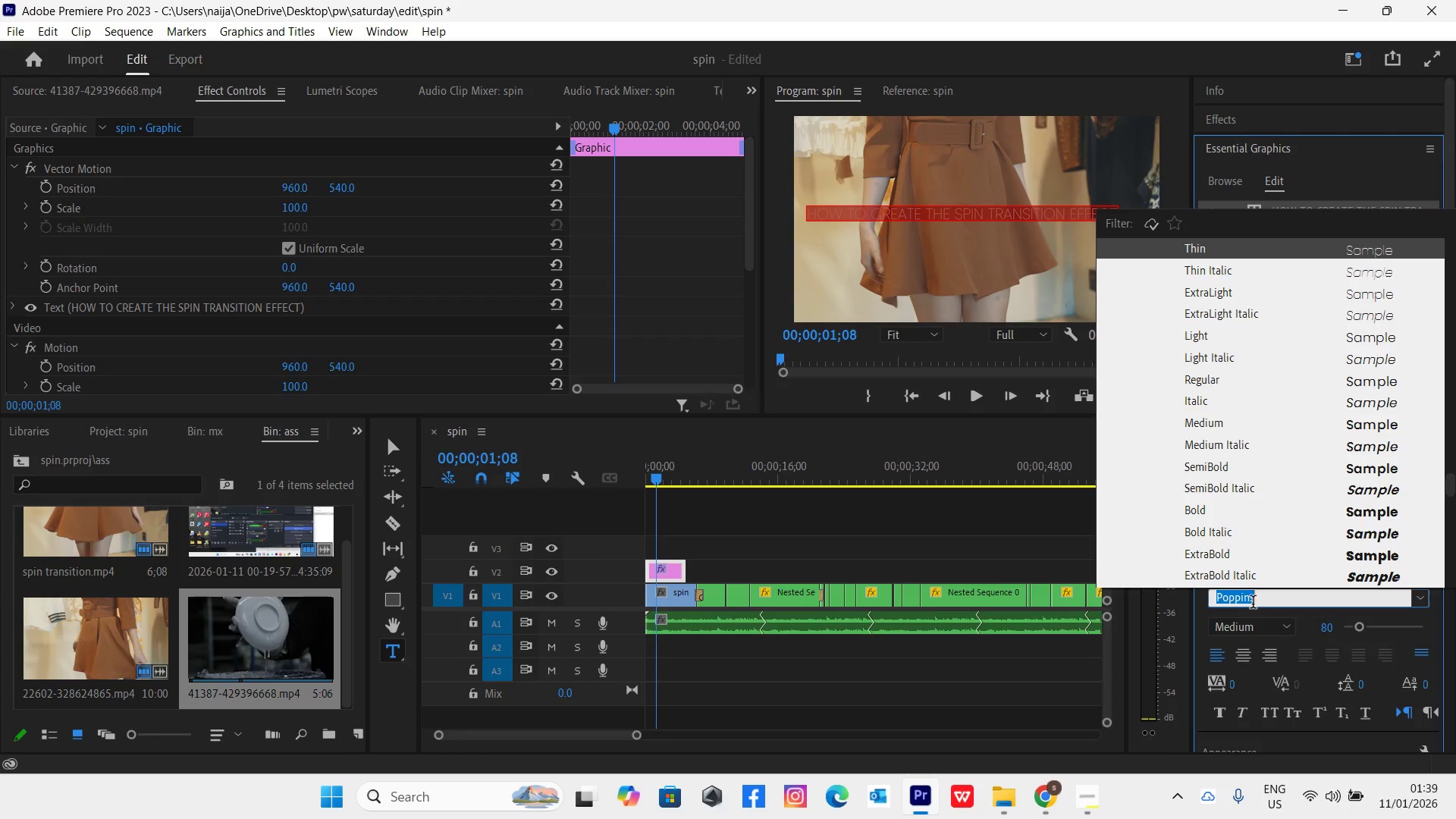 
key(ArrowUp)
 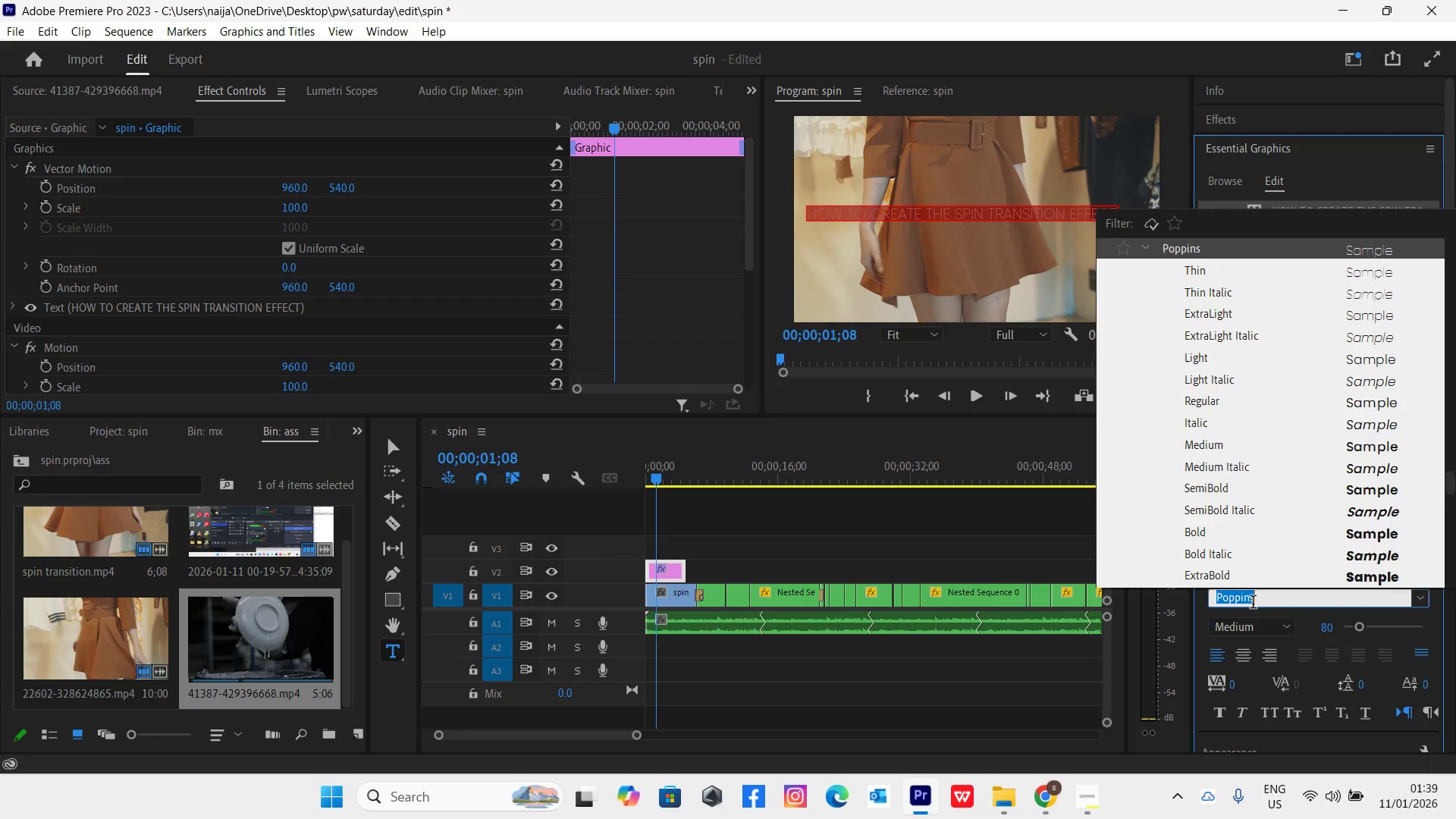 
key(ArrowUp)
 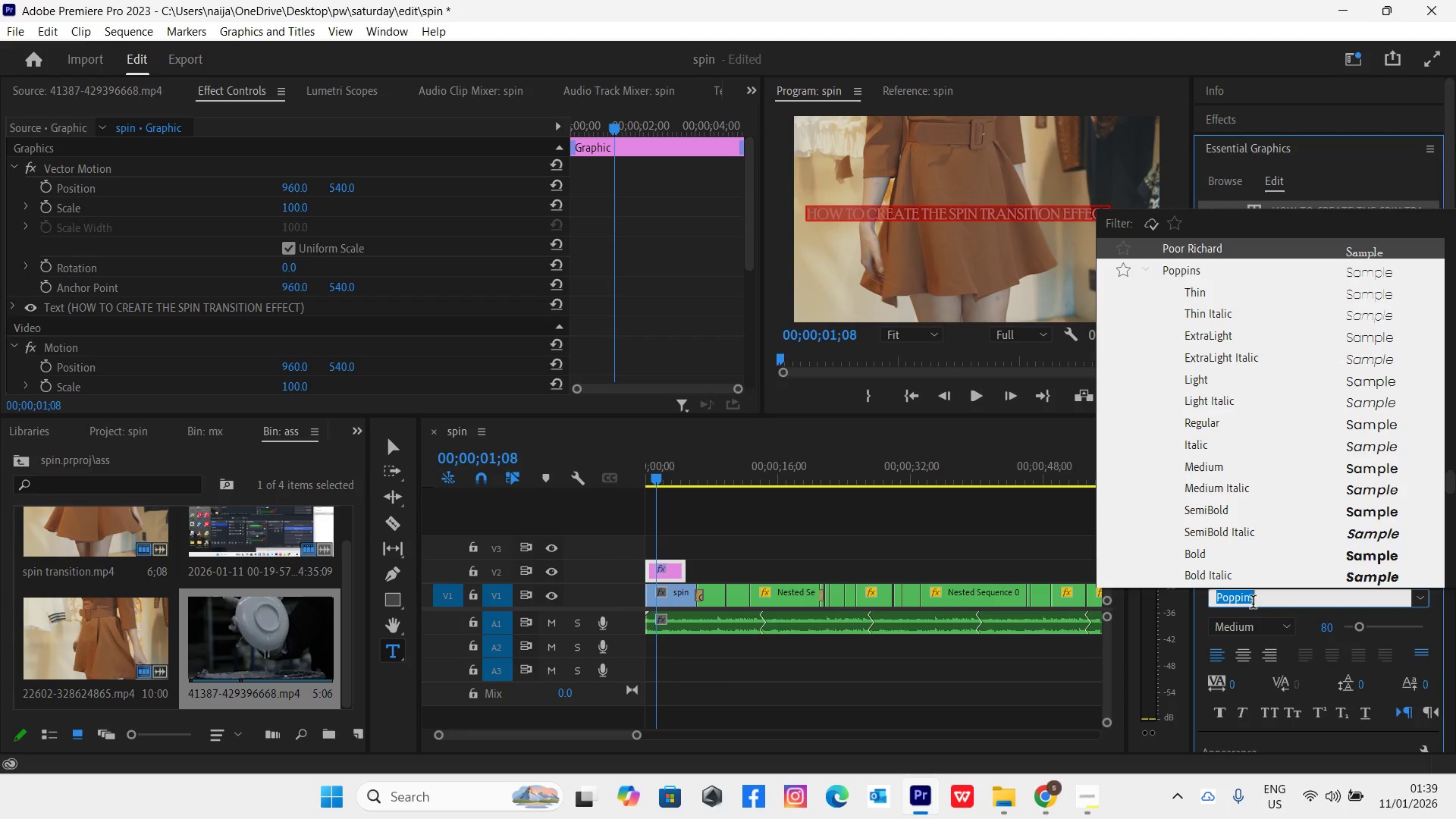 
key(ArrowUp)
 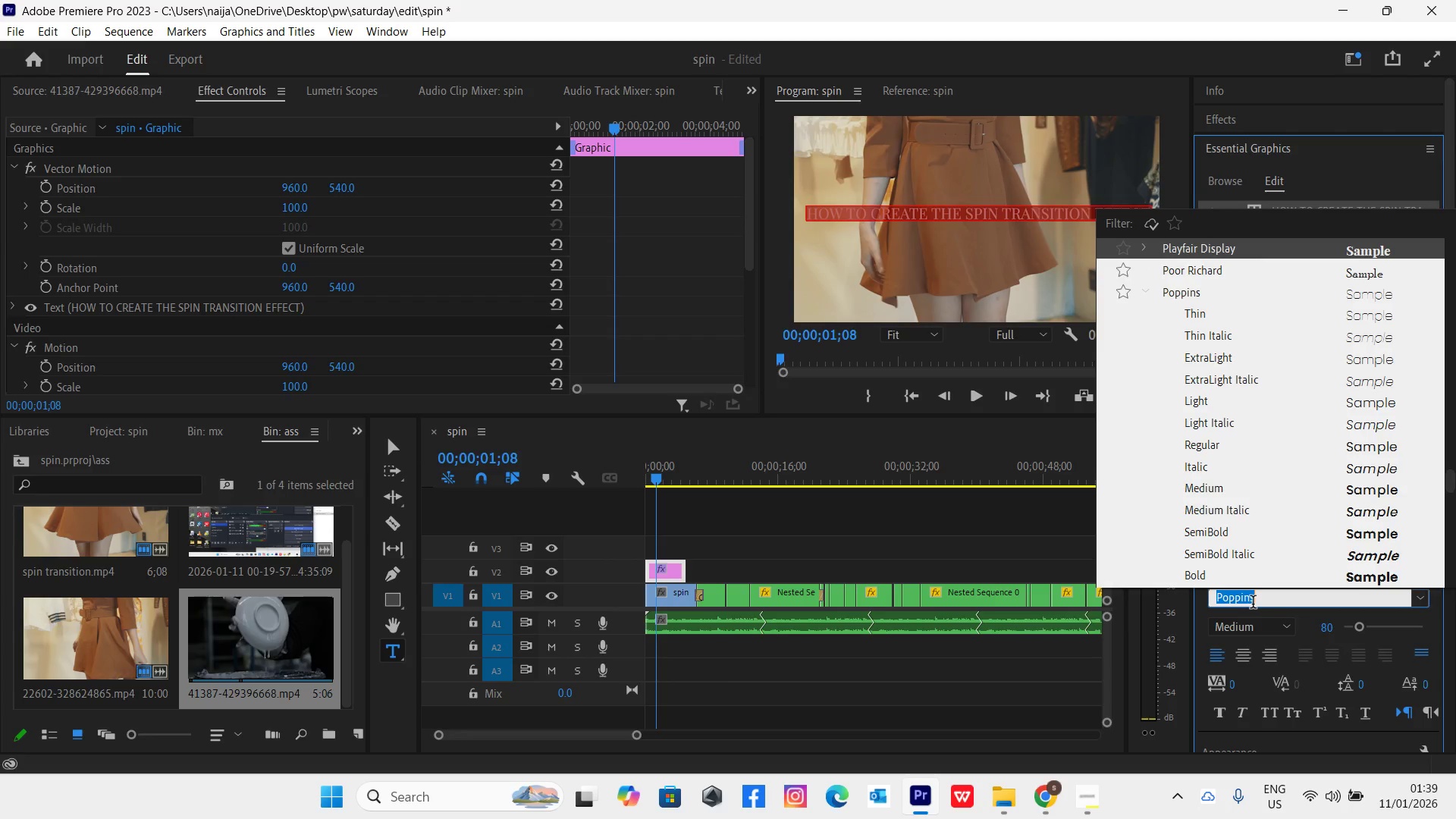 
key(ArrowUp)
 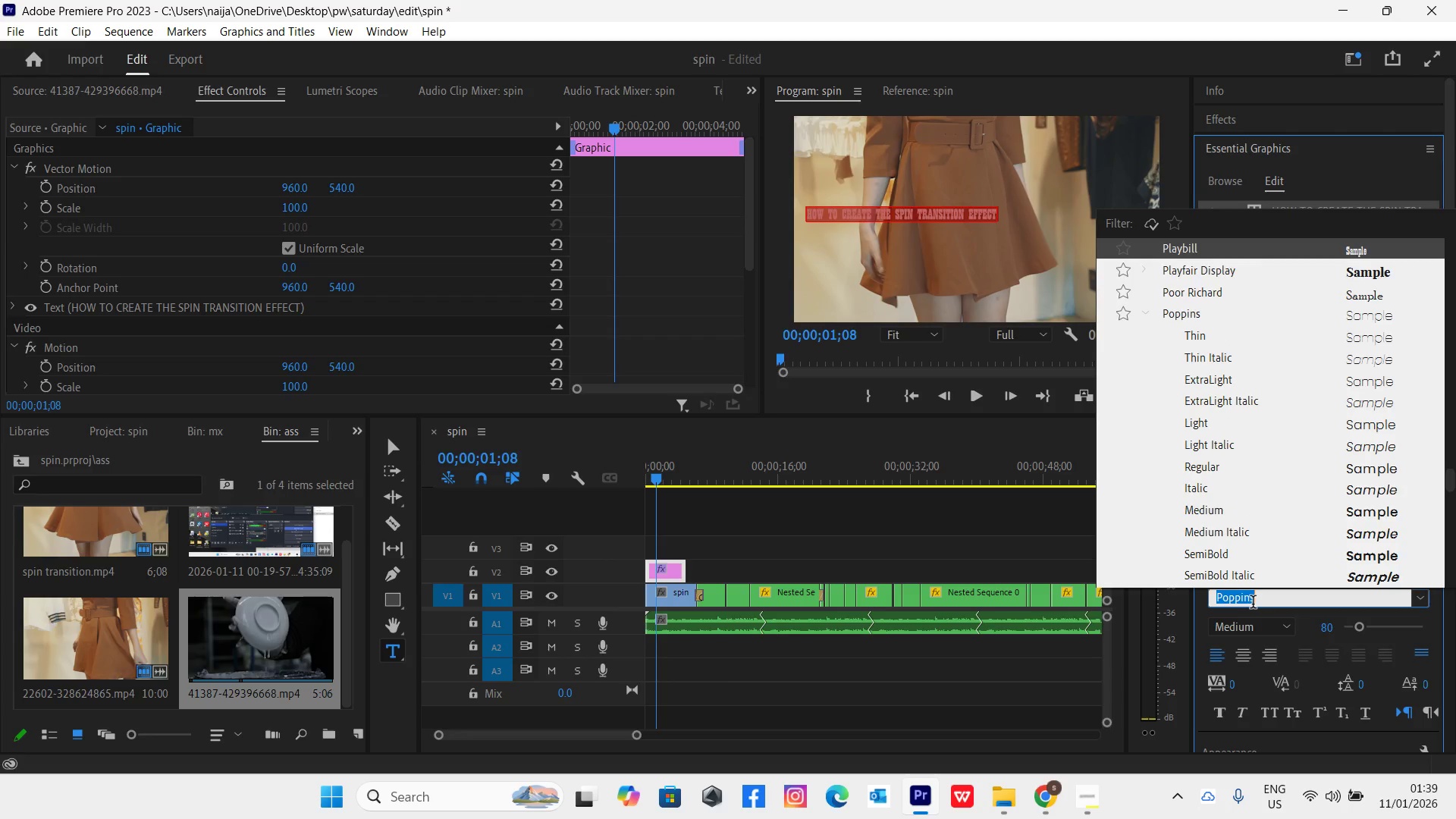 
key(ArrowUp)
 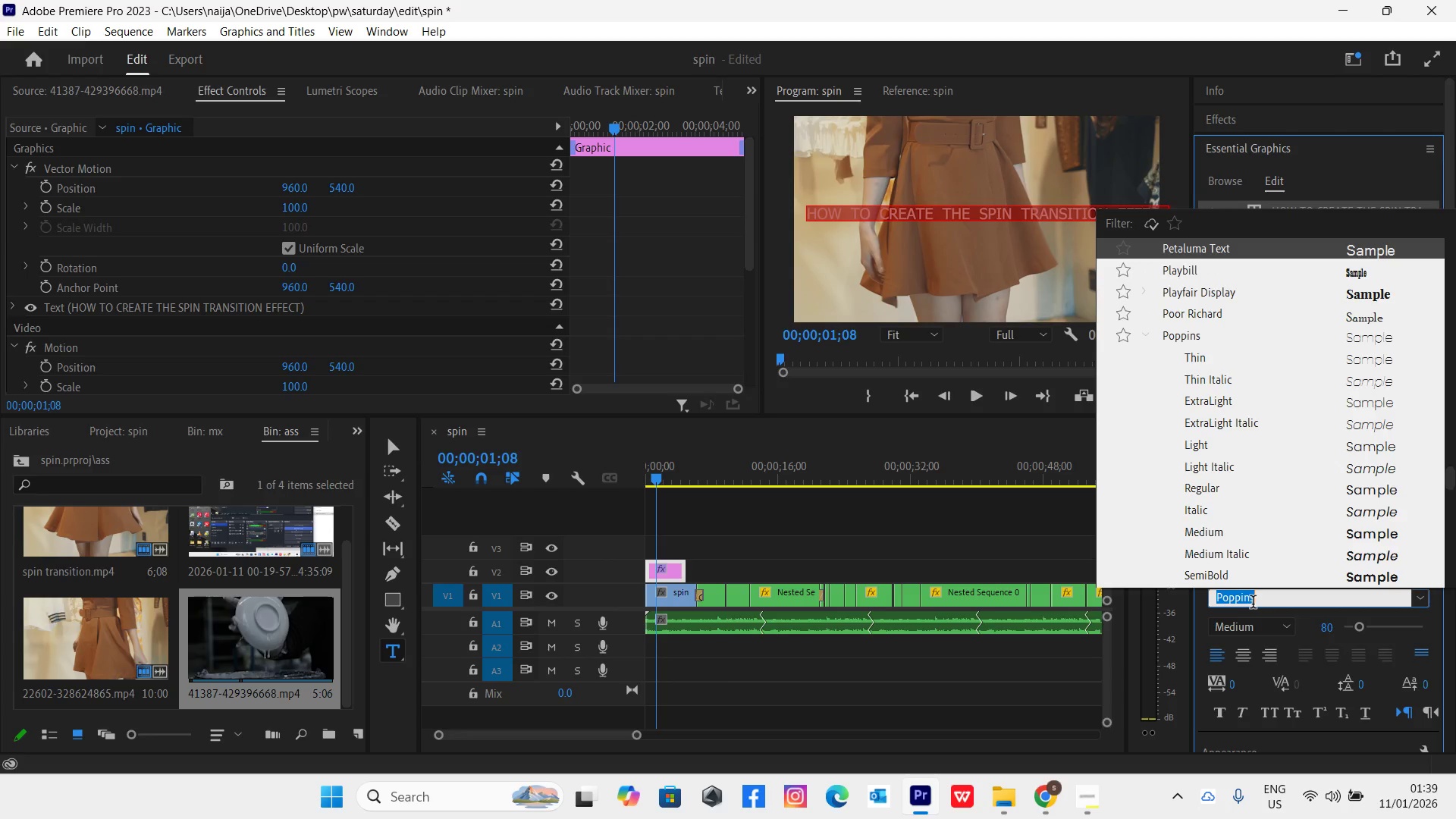 
key(ArrowUp)
 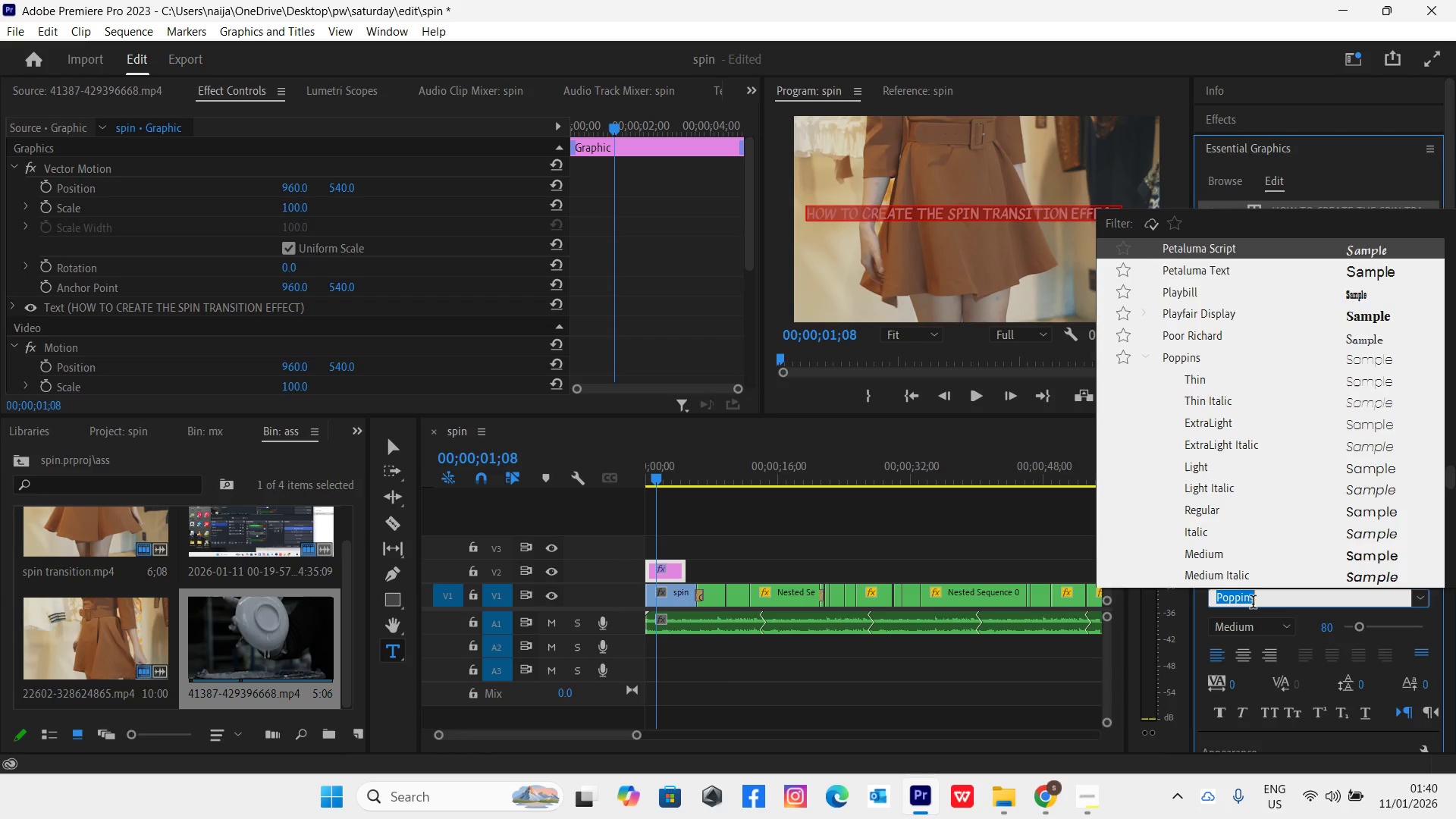 
wait(5.42)
 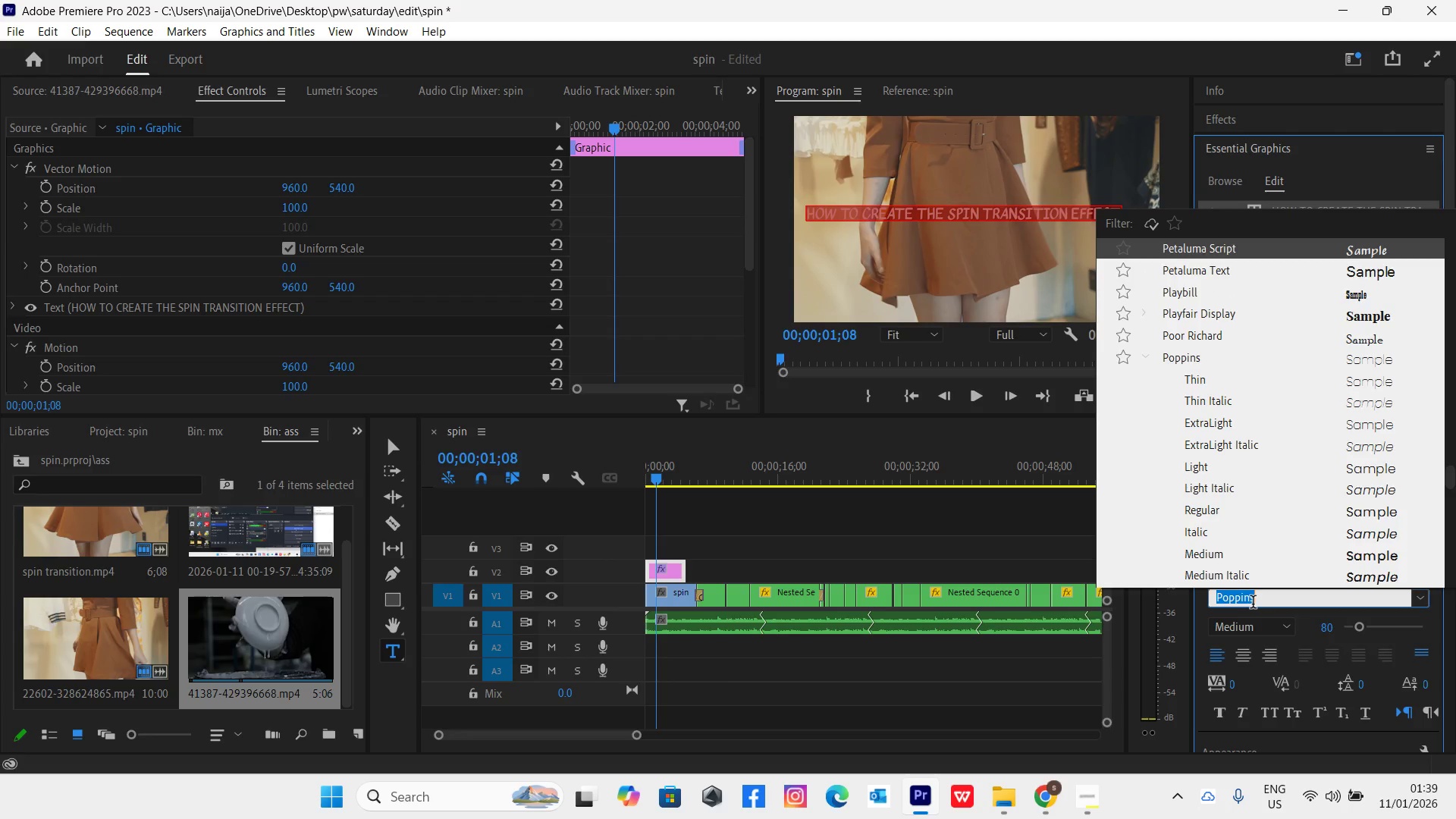 
left_click([1300, 247])
 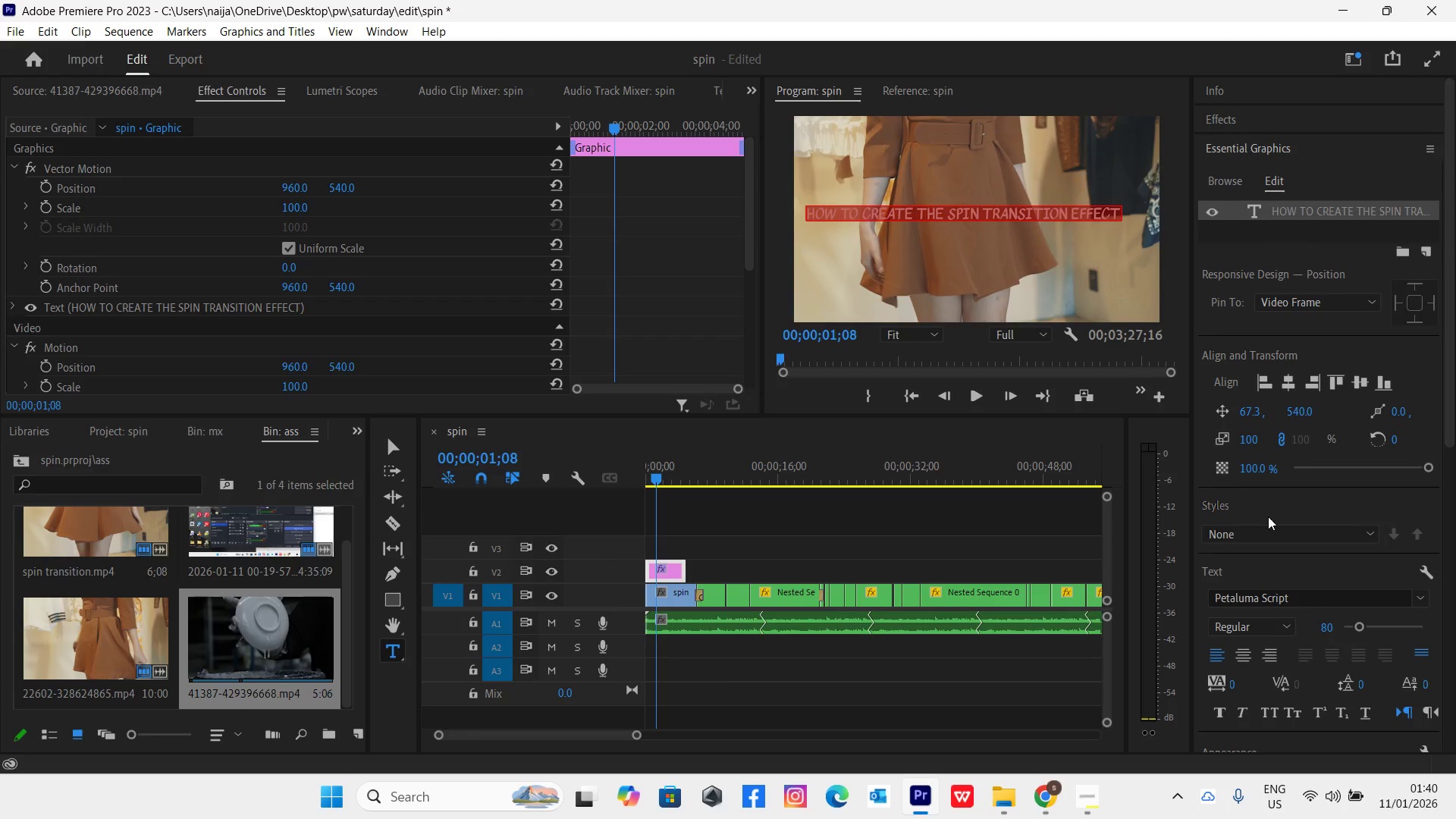 
left_click([1281, 632])
 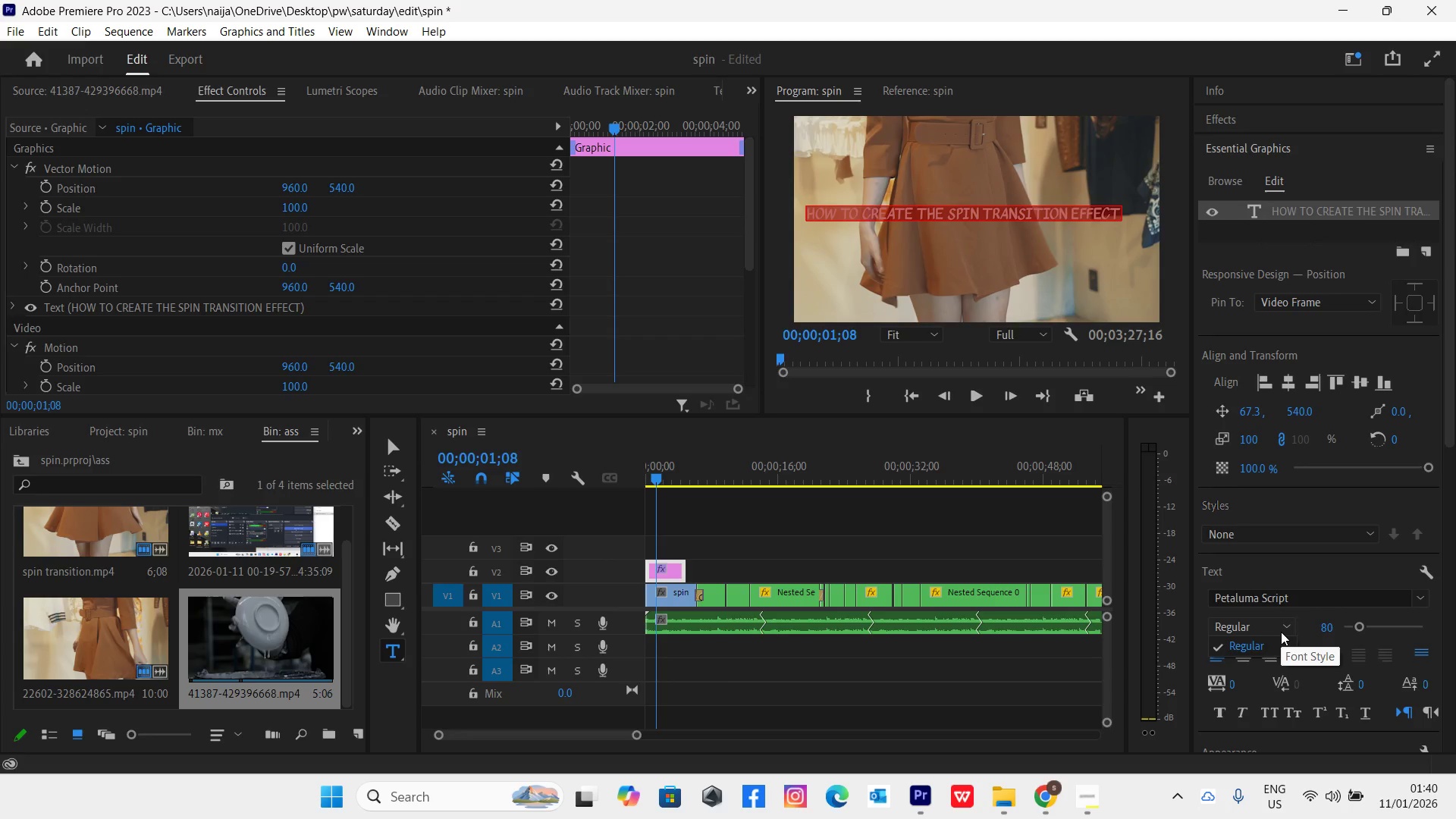 
left_click([1279, 630])
 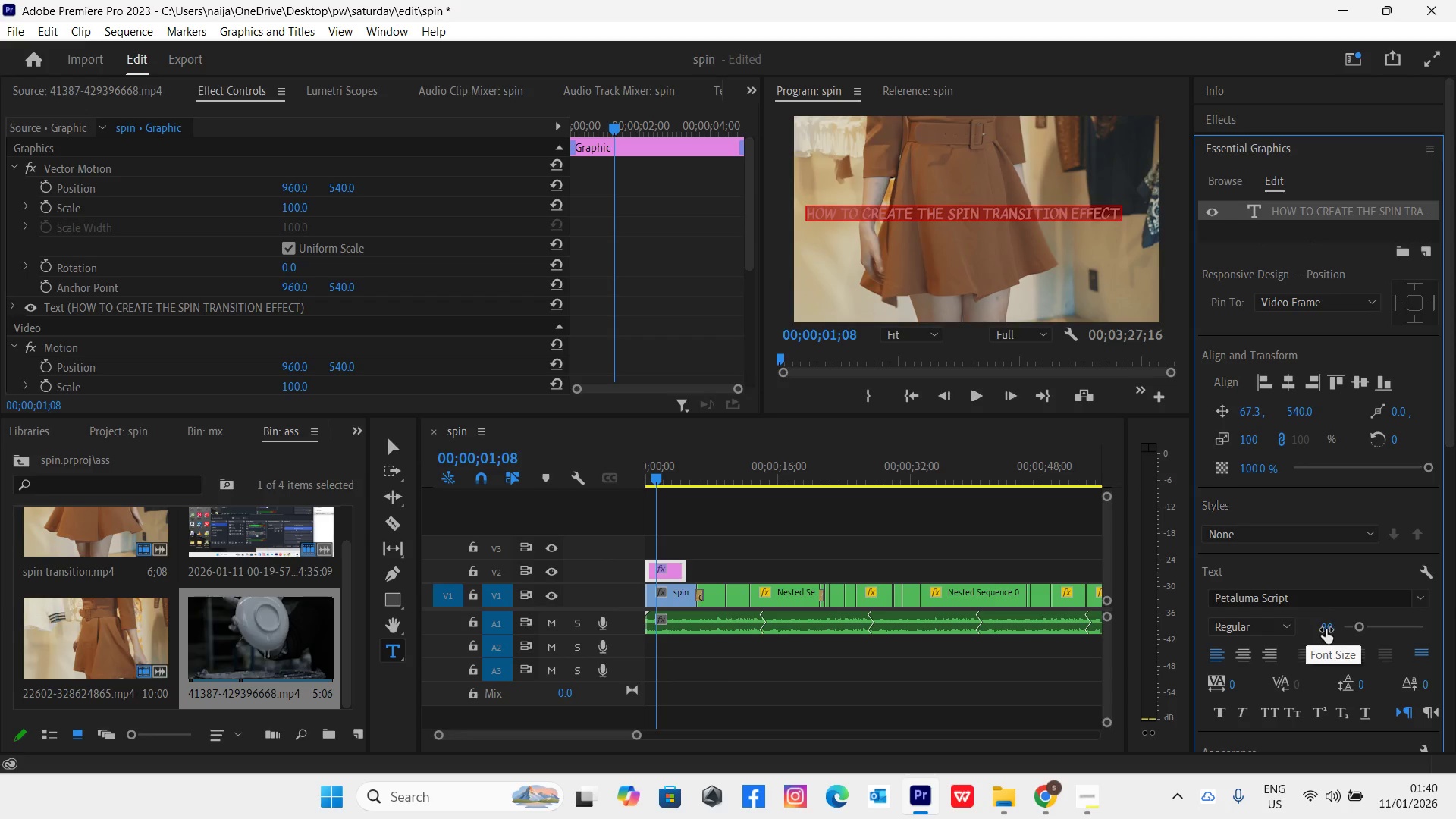 
left_click([1326, 629])
 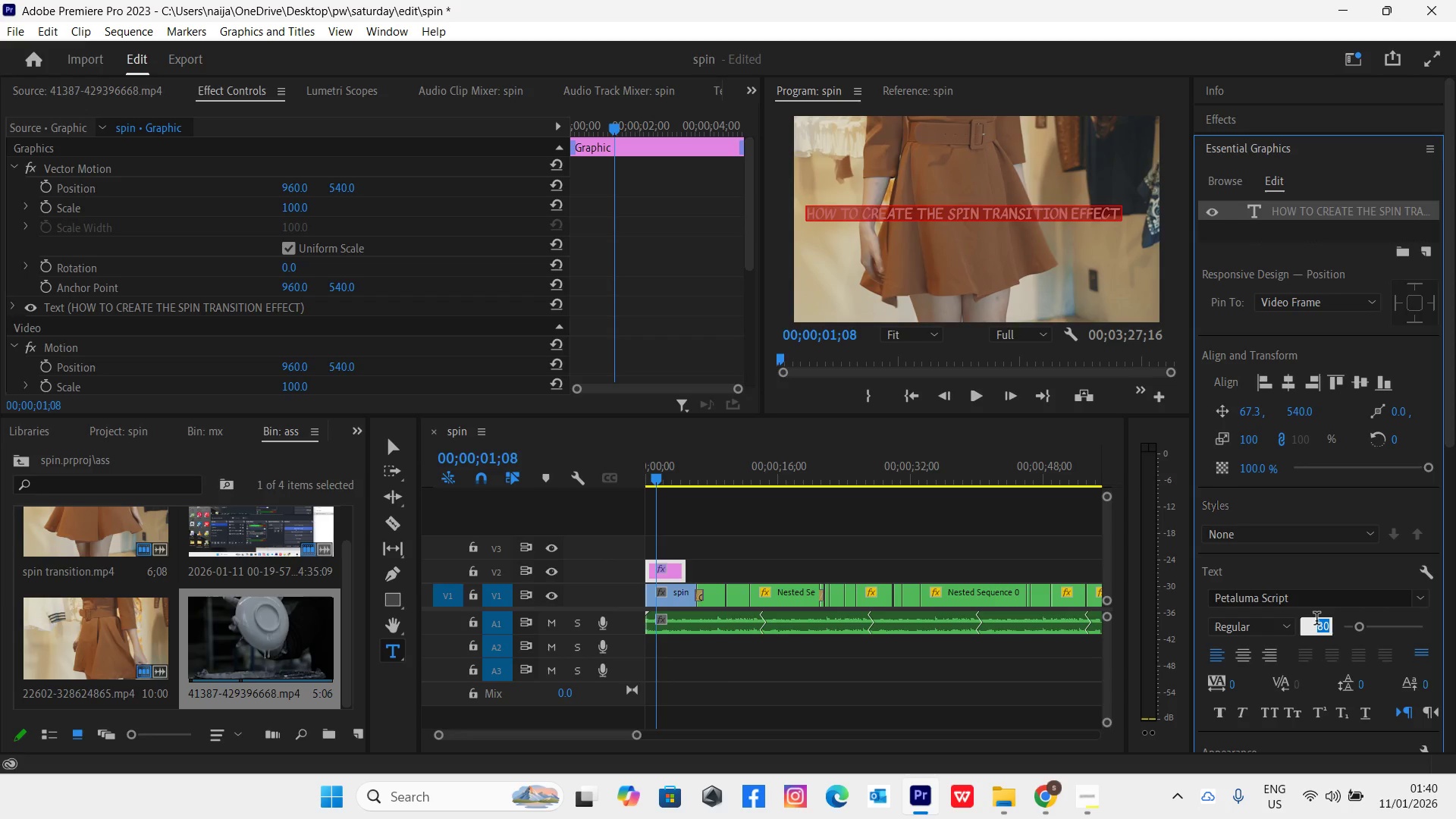 
type(90)
 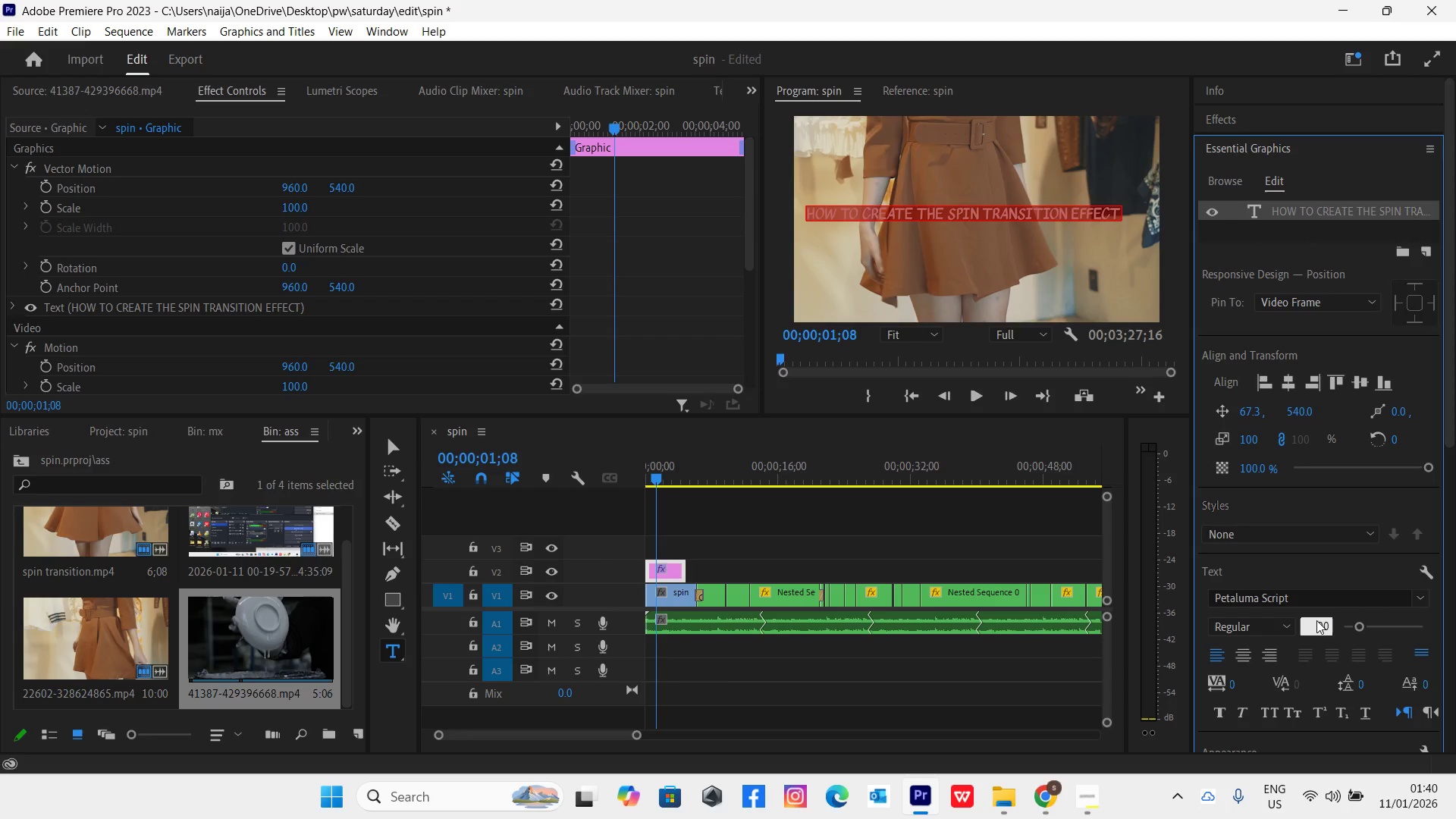 
key(Enter)
 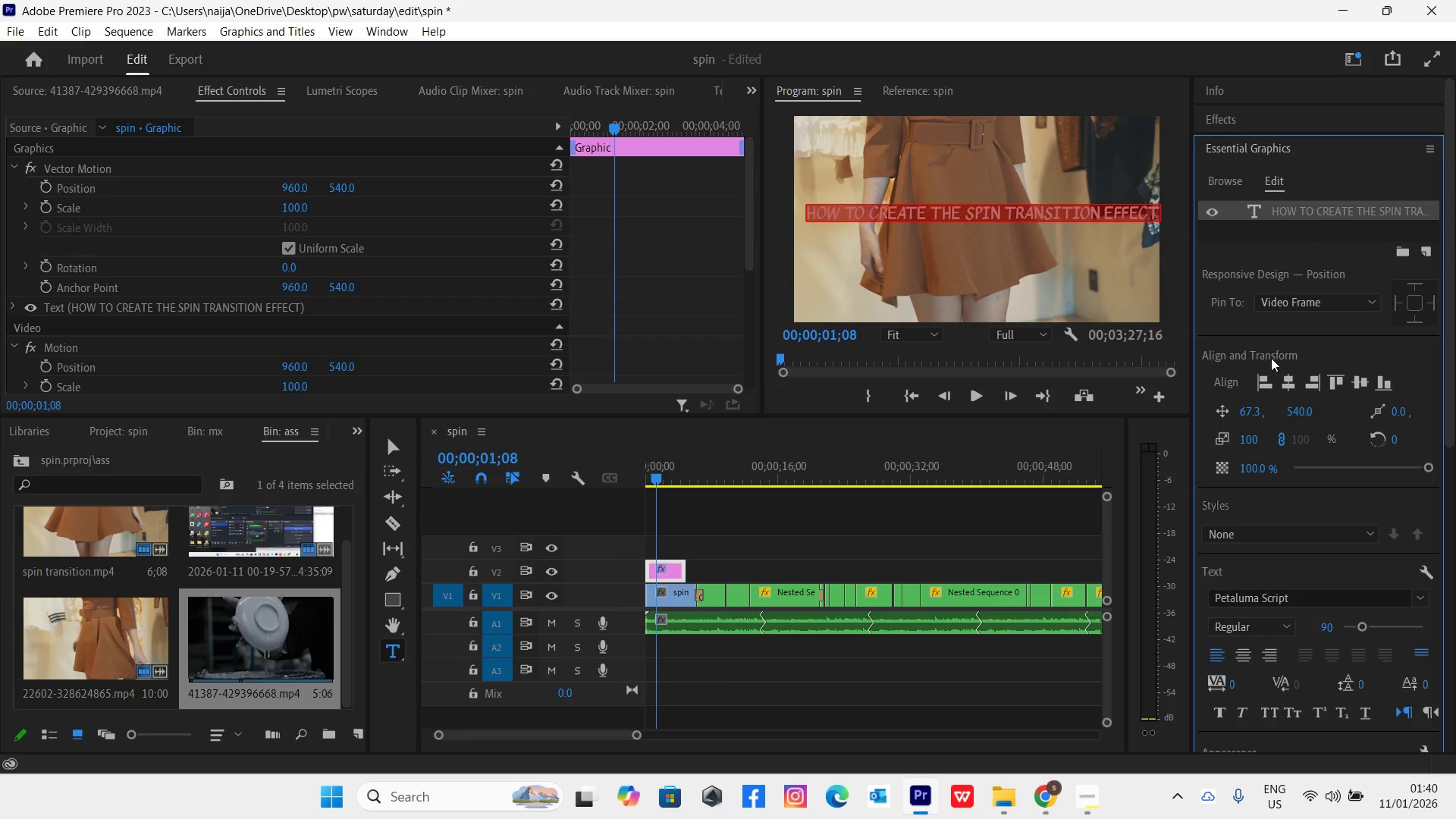 
left_click([1287, 387])
 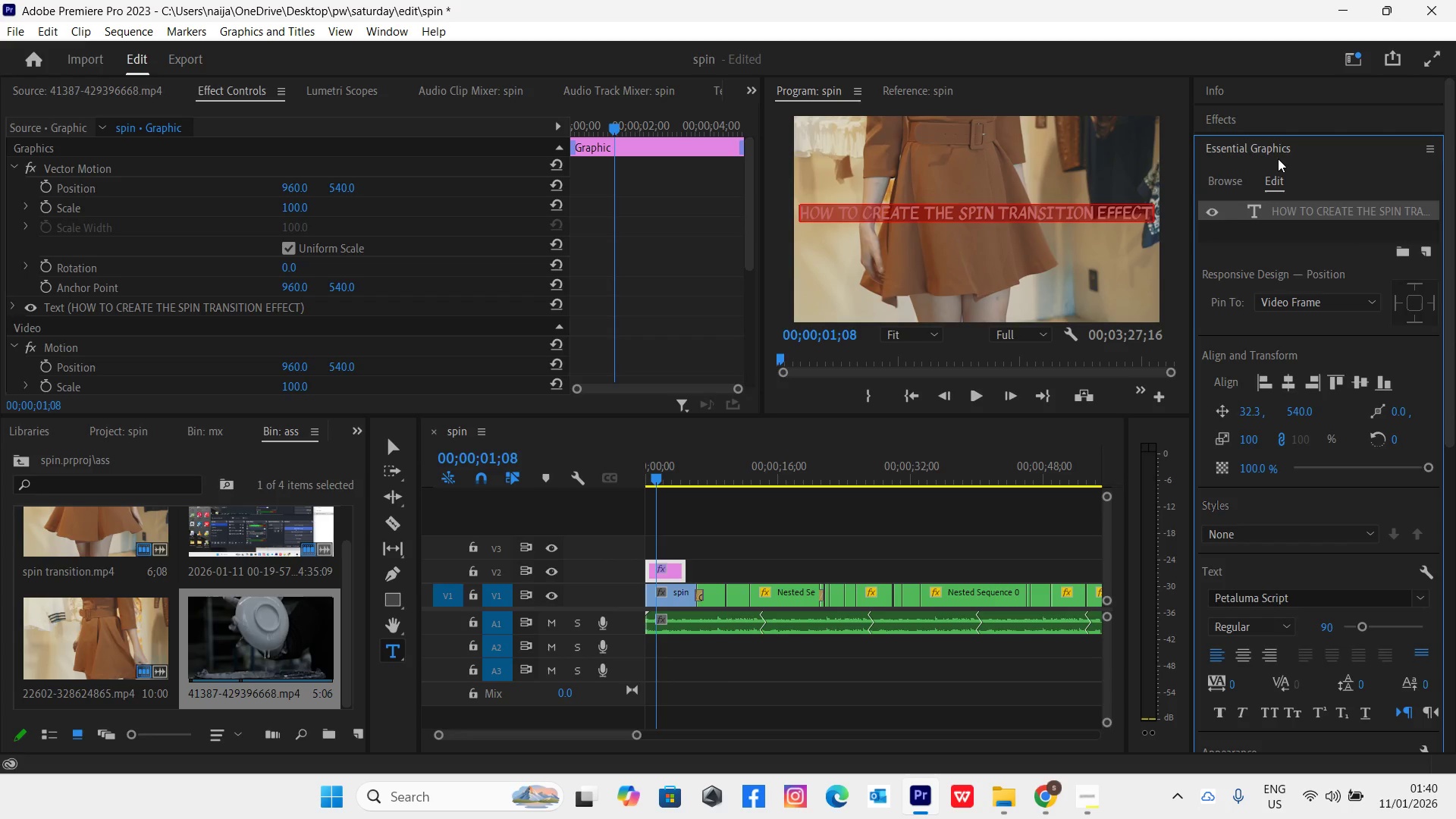 
left_click([1265, 122])
 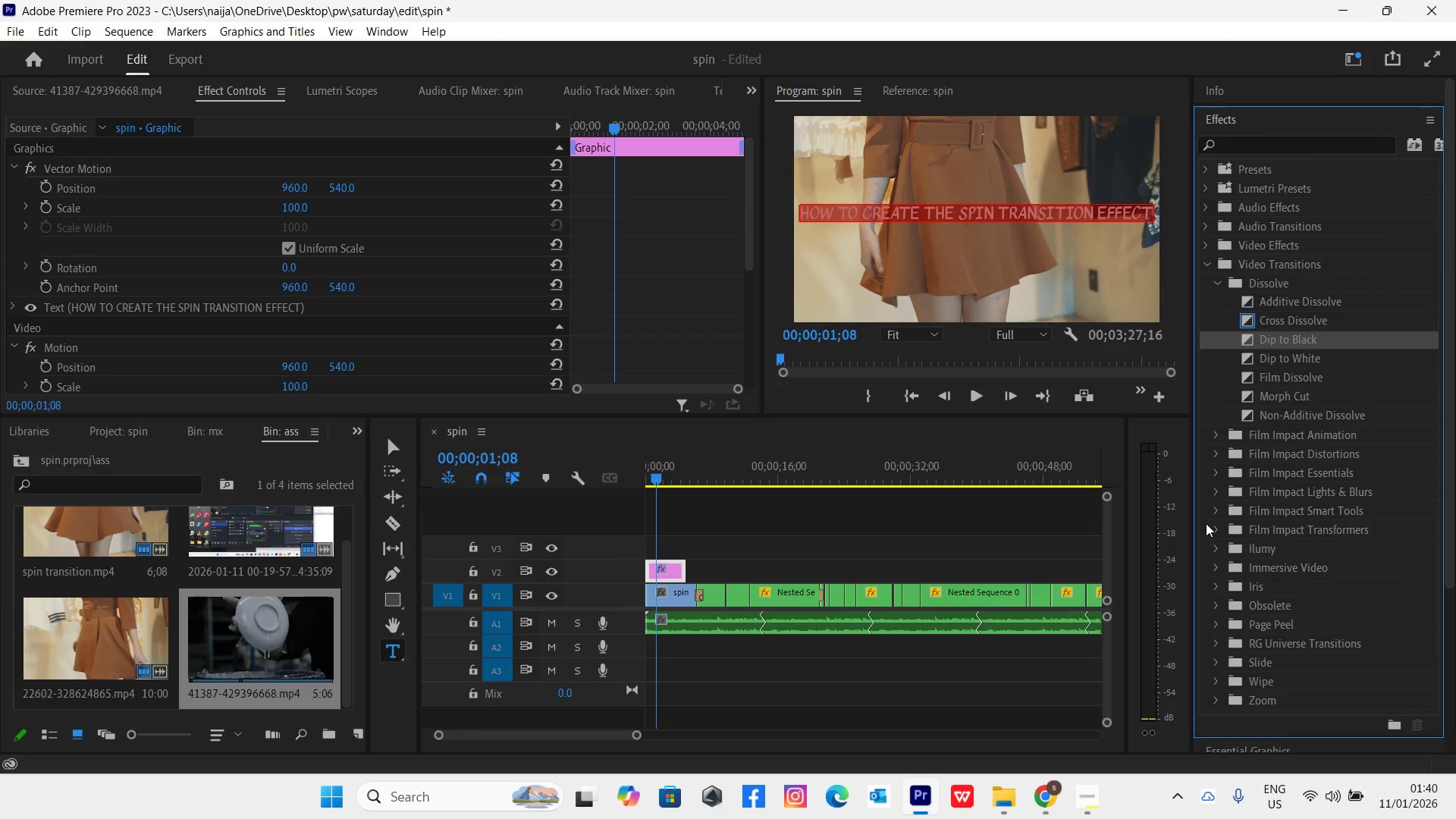 
wait(6.27)
 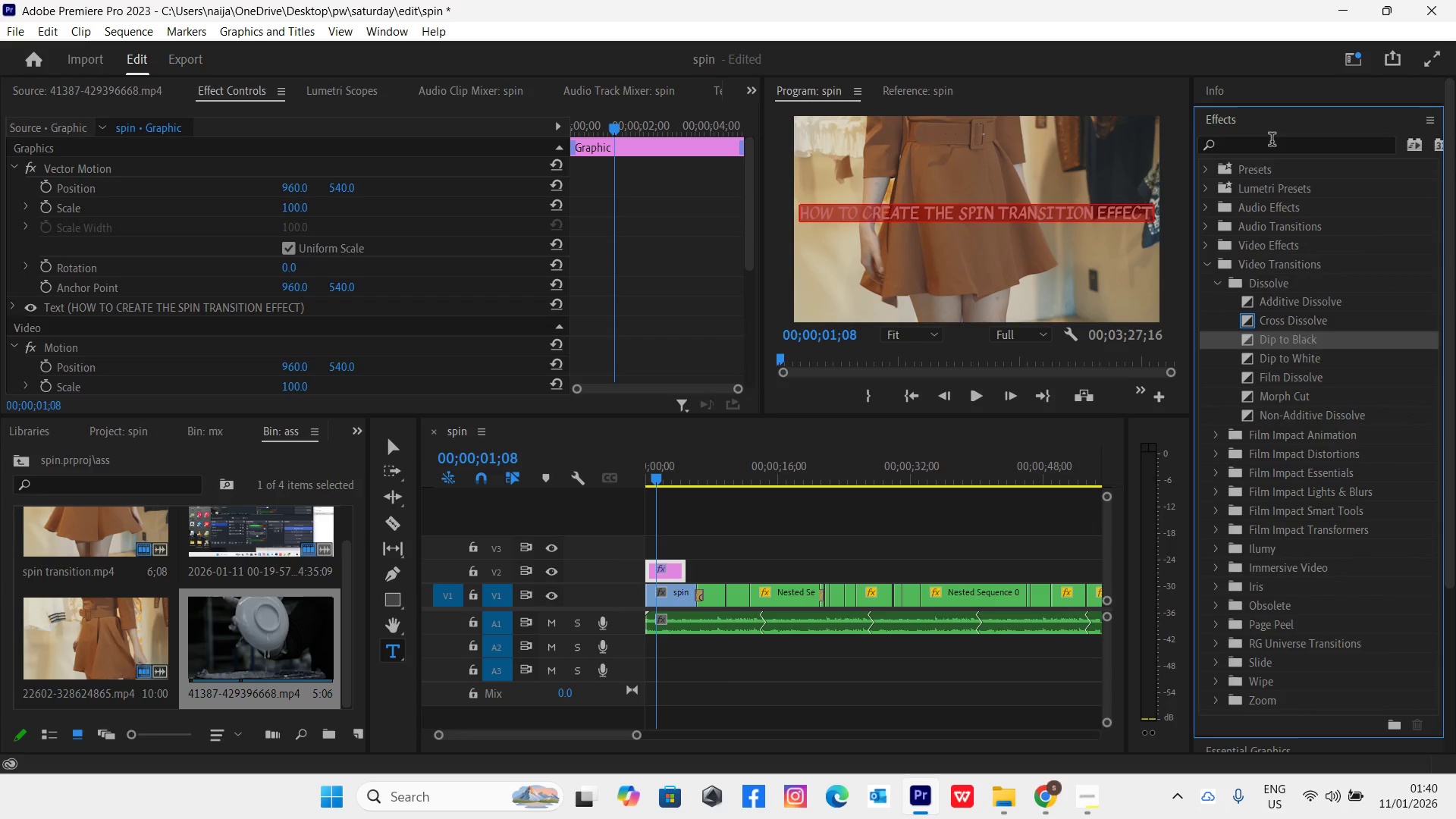 
left_click([1216, 516])
 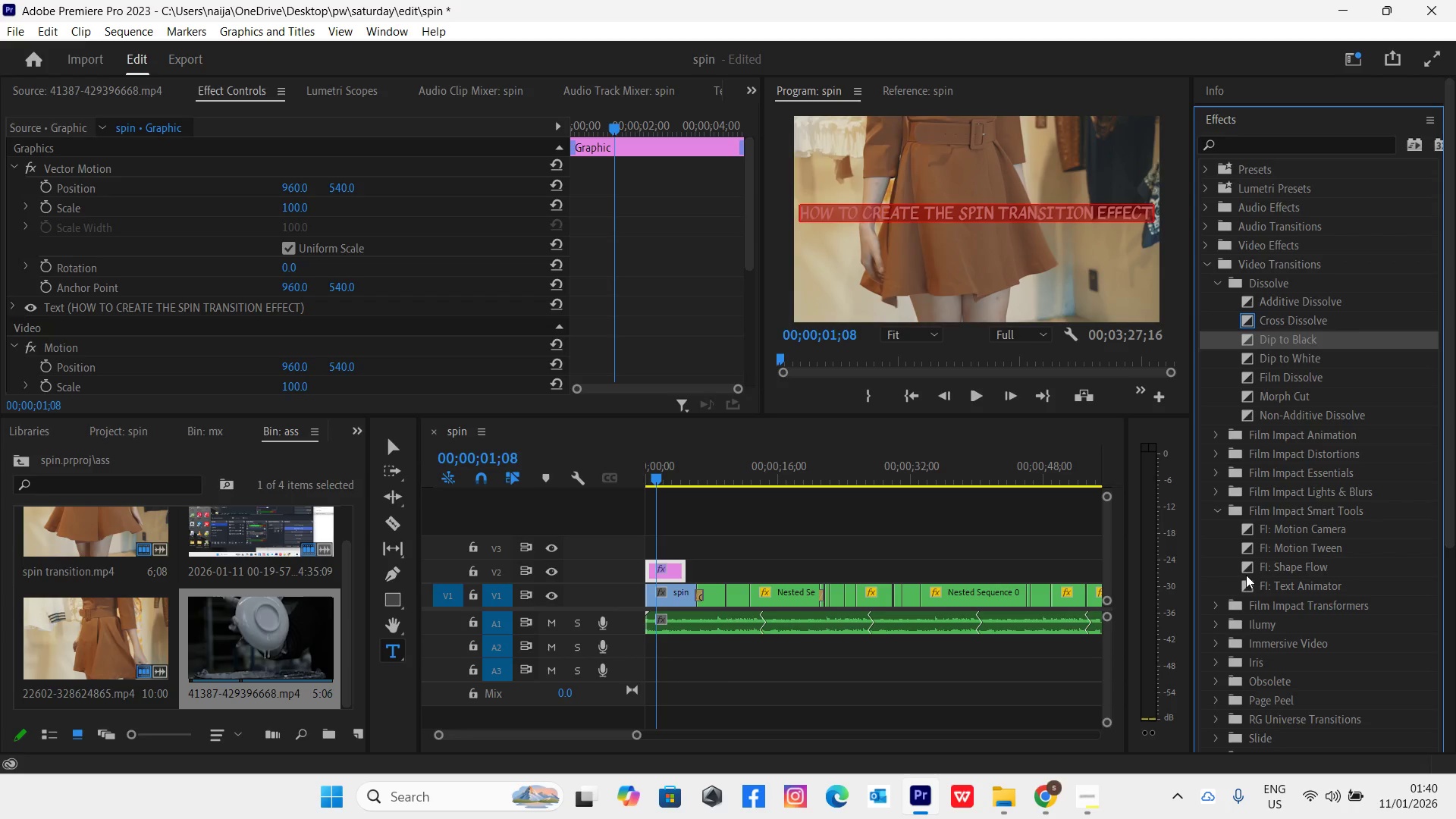 
left_click_drag(start_coordinate=[1247, 582], to_coordinate=[654, 568])
 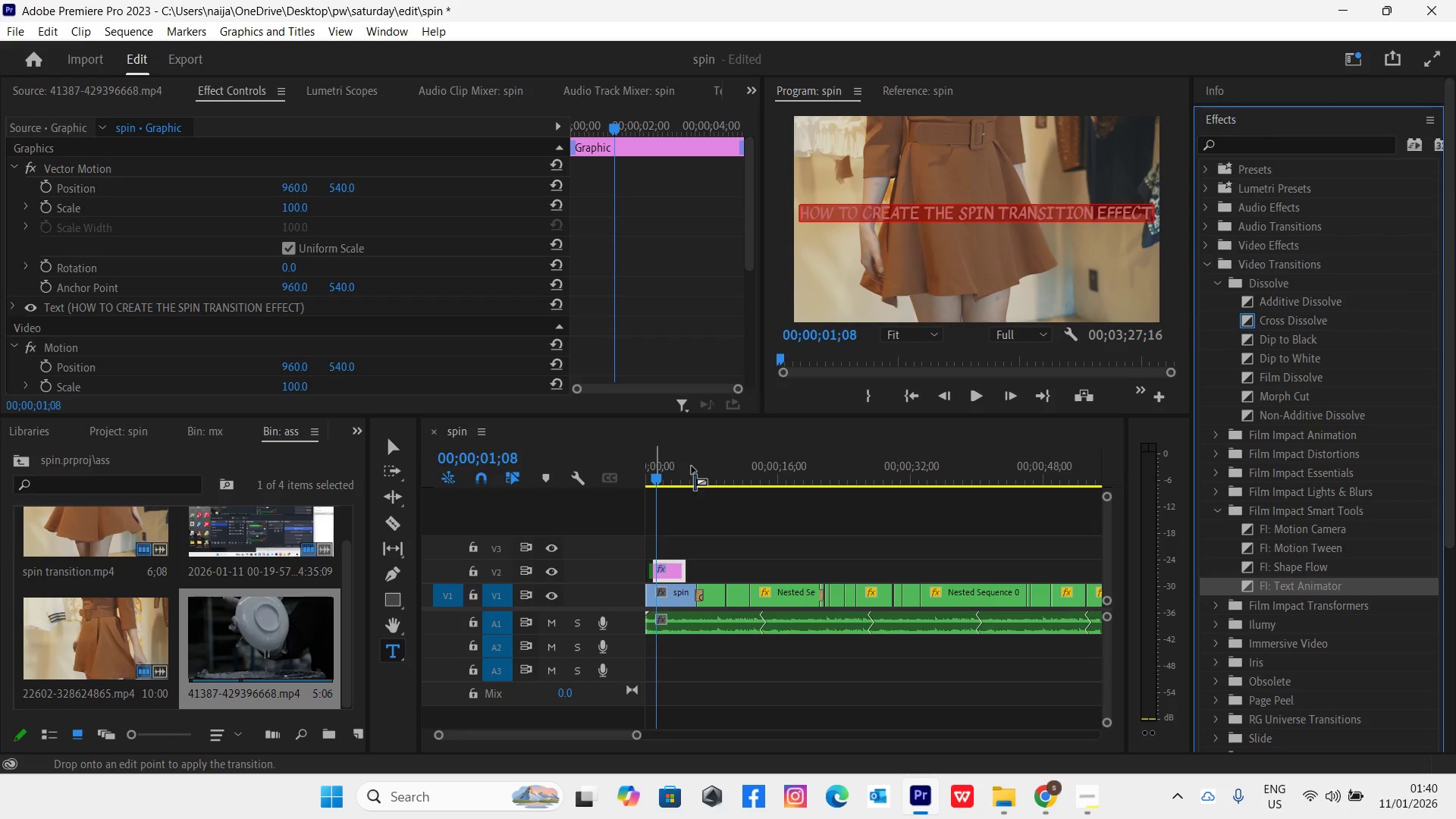 
wait(6.73)
 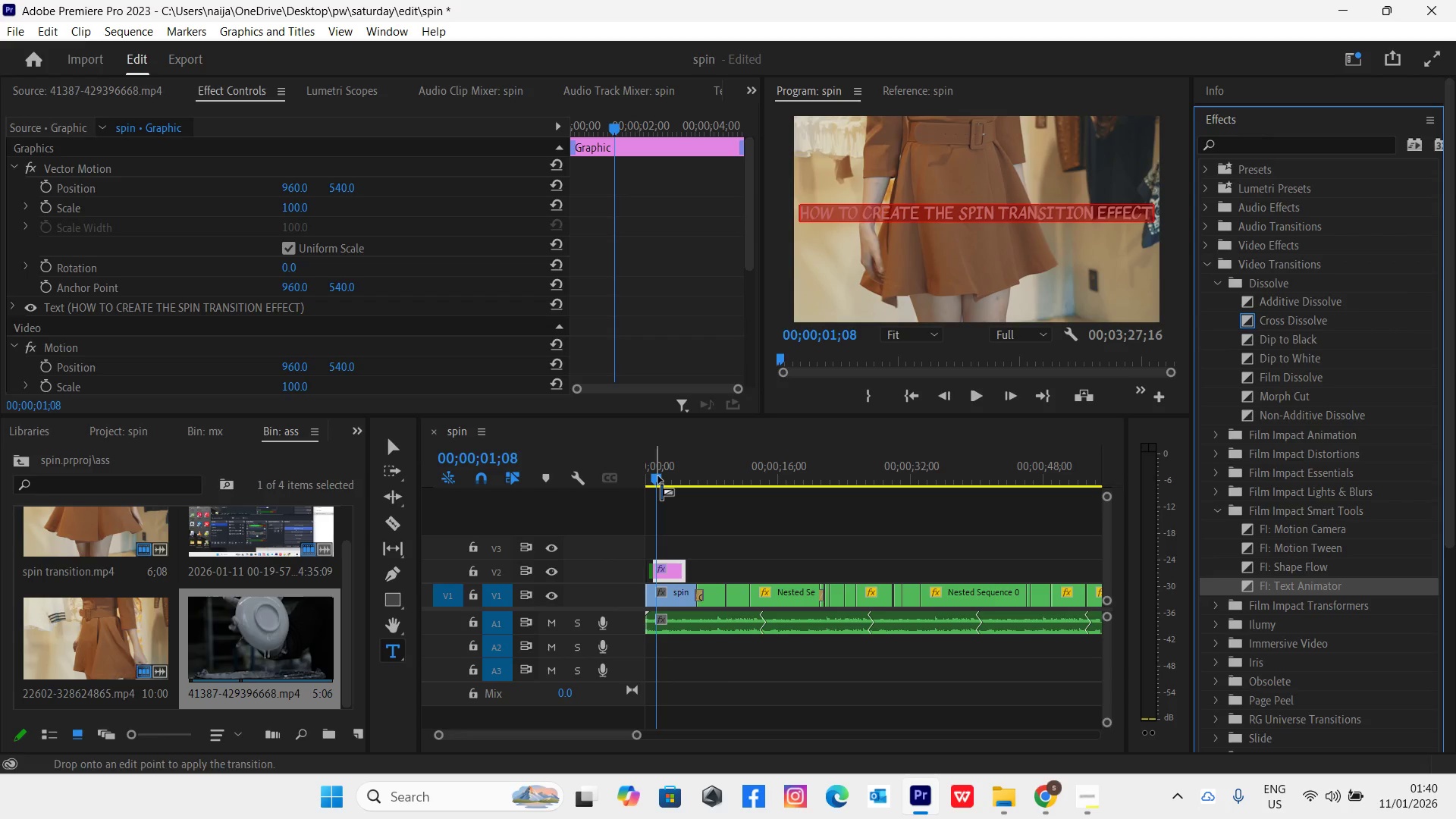 
left_click_drag(start_coordinate=[672, 480], to_coordinate=[645, 510])
 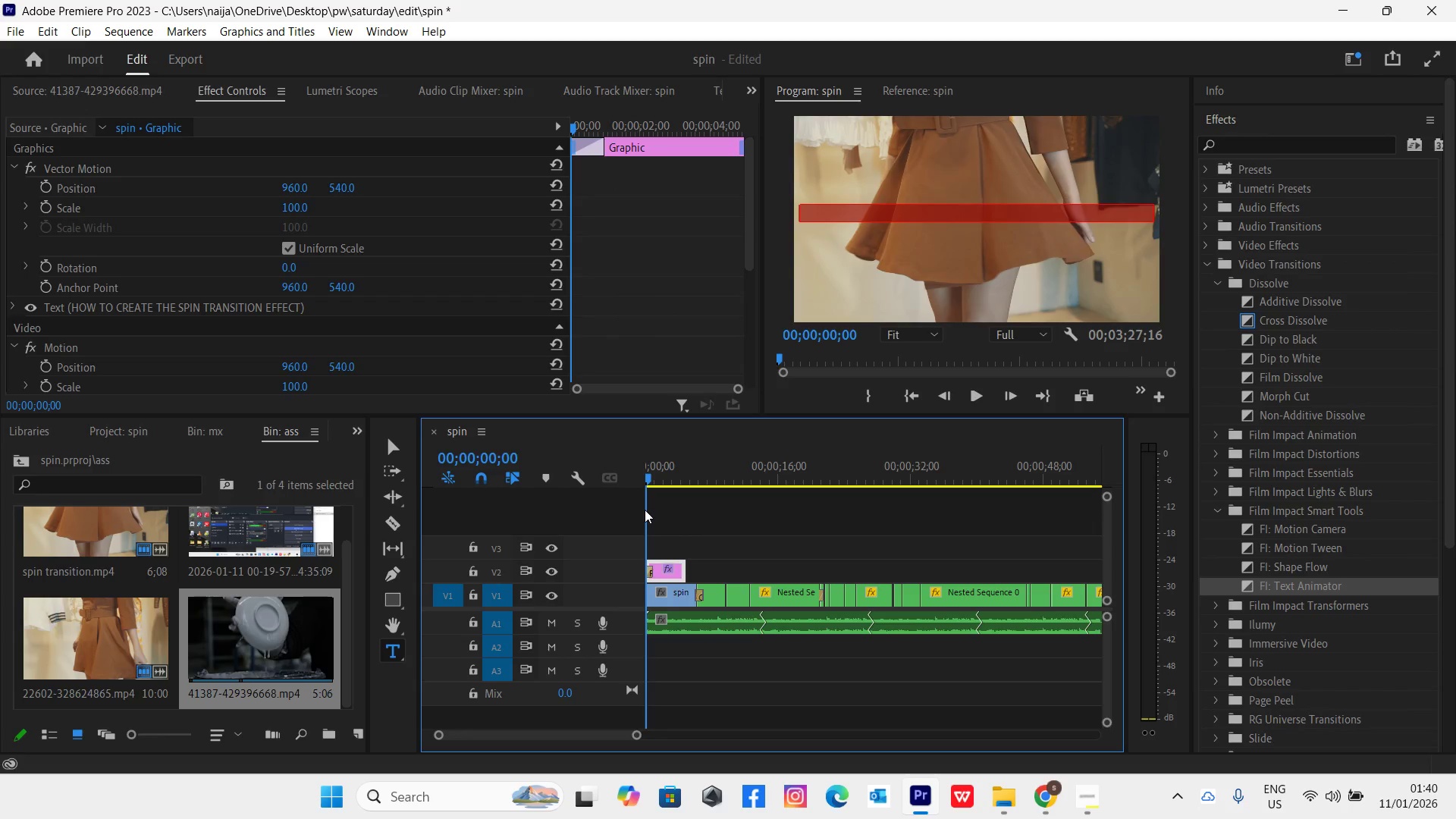 
key(Space)
 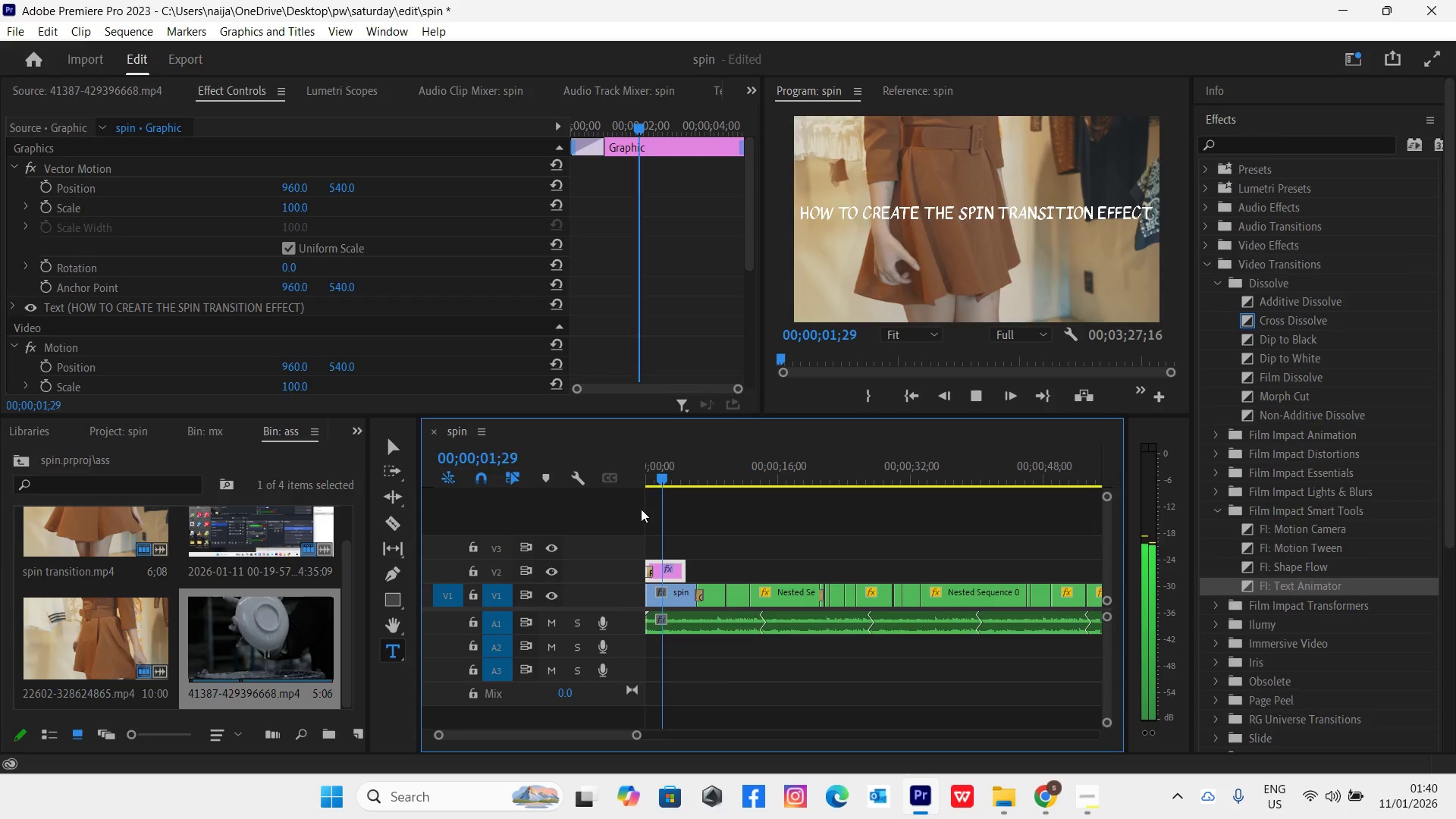 
left_click([641, 509])
 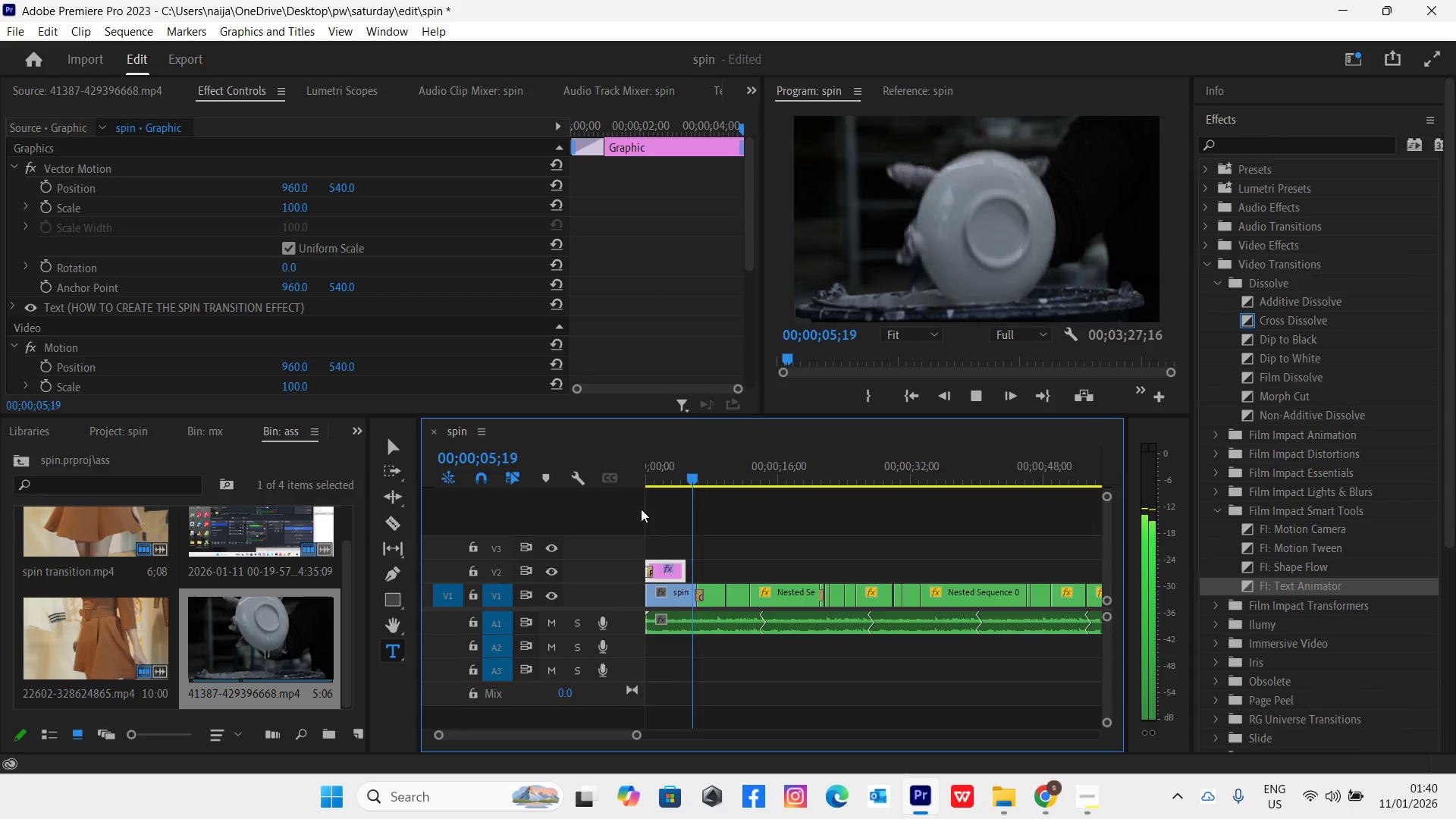 
wait(5.23)
 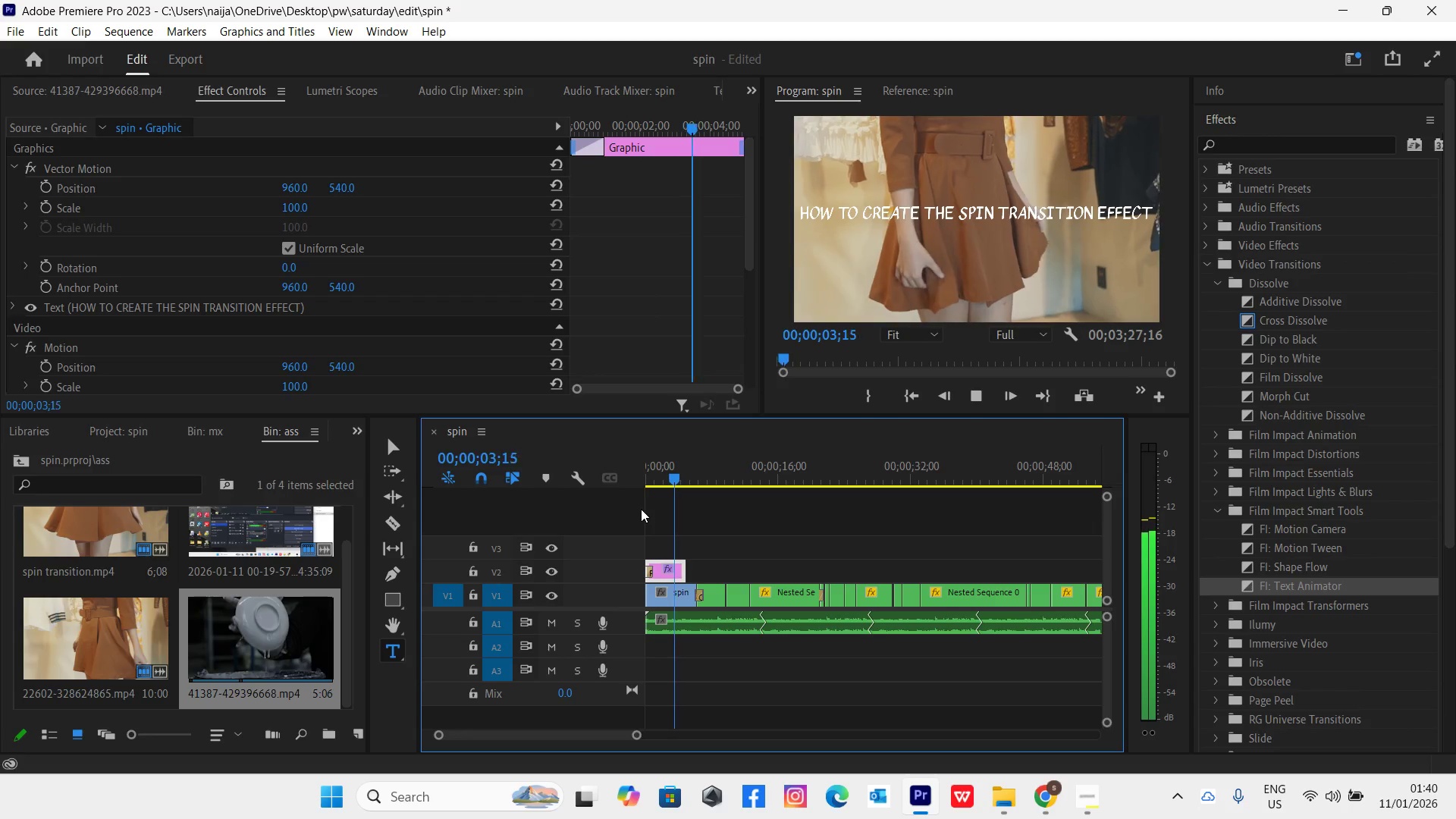 
key(Space)
 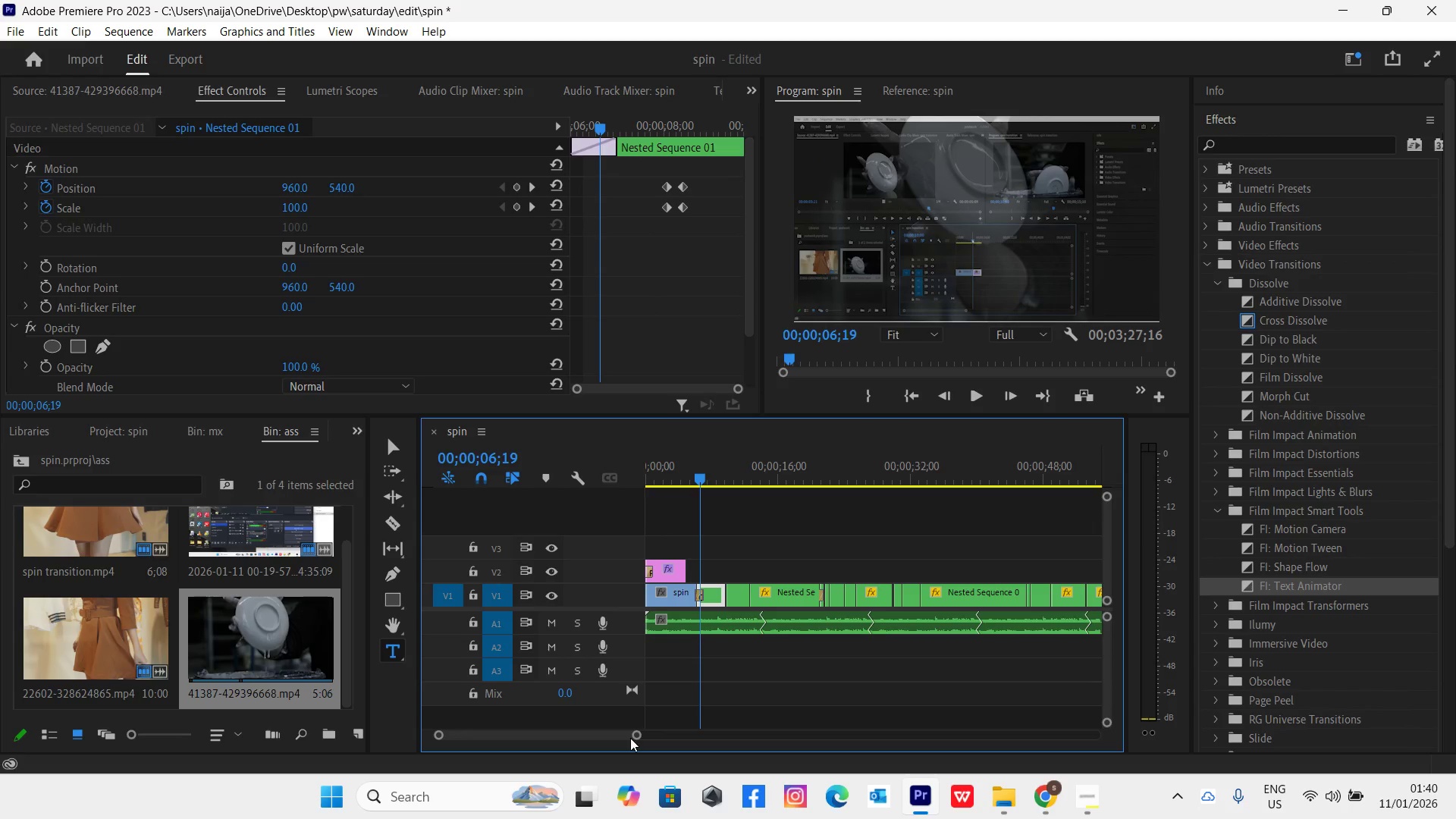 
left_click_drag(start_coordinate=[634, 735], to_coordinate=[597, 750])
 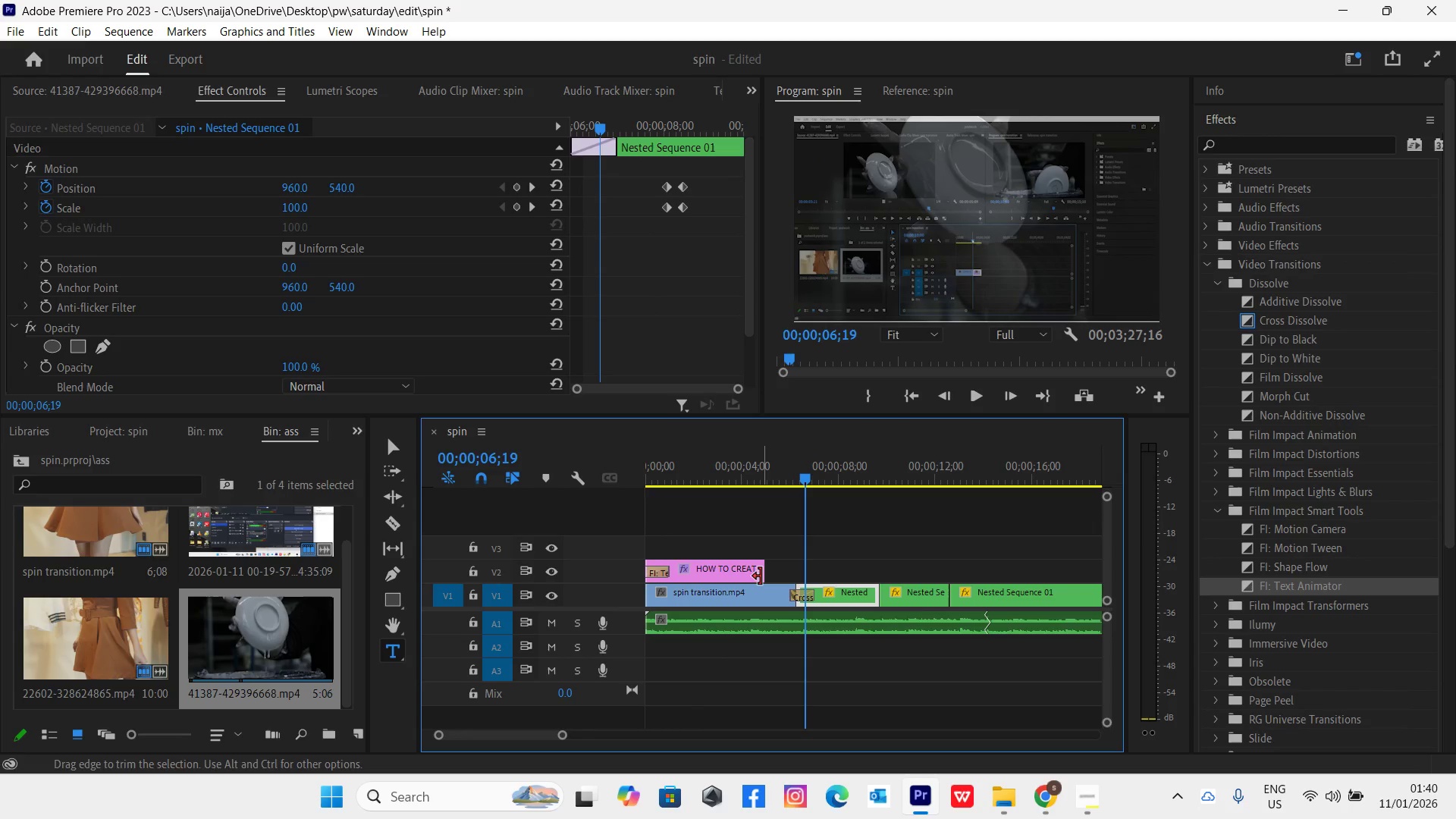 
left_click_drag(start_coordinate=[761, 576], to_coordinate=[791, 581])
 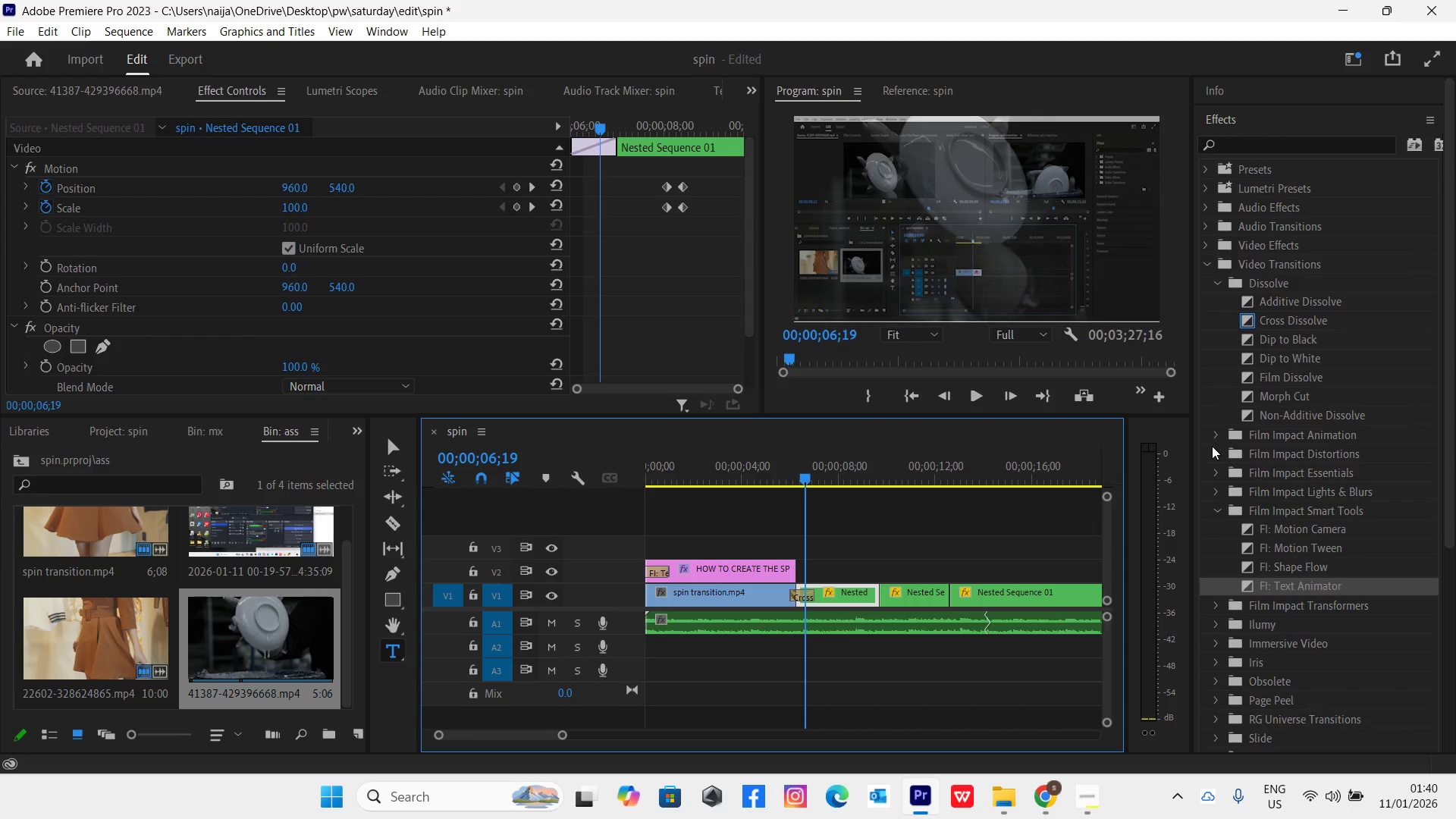 
left_click([1213, 439])
 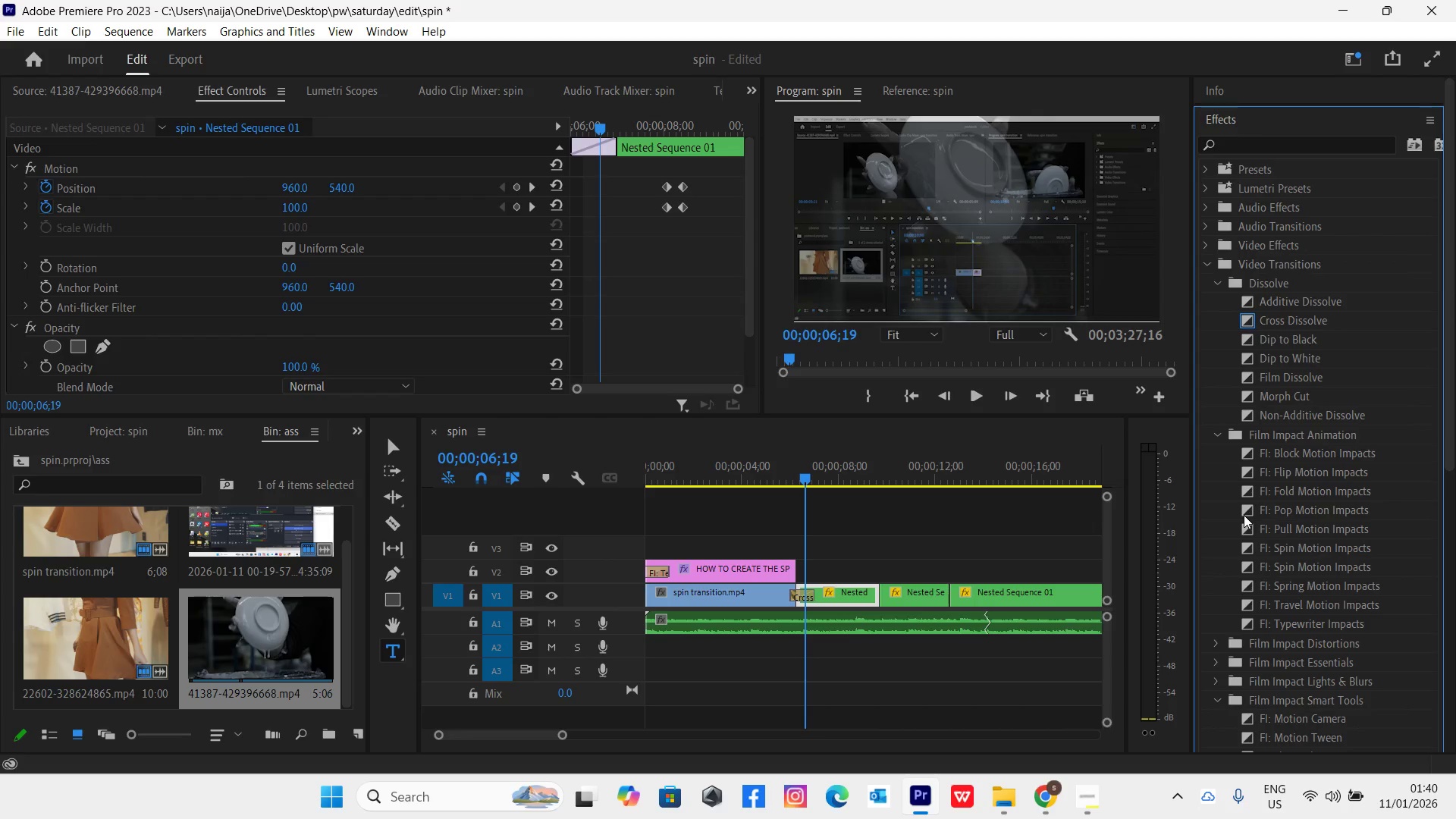 
left_click_drag(start_coordinate=[1250, 532], to_coordinate=[788, 570])
 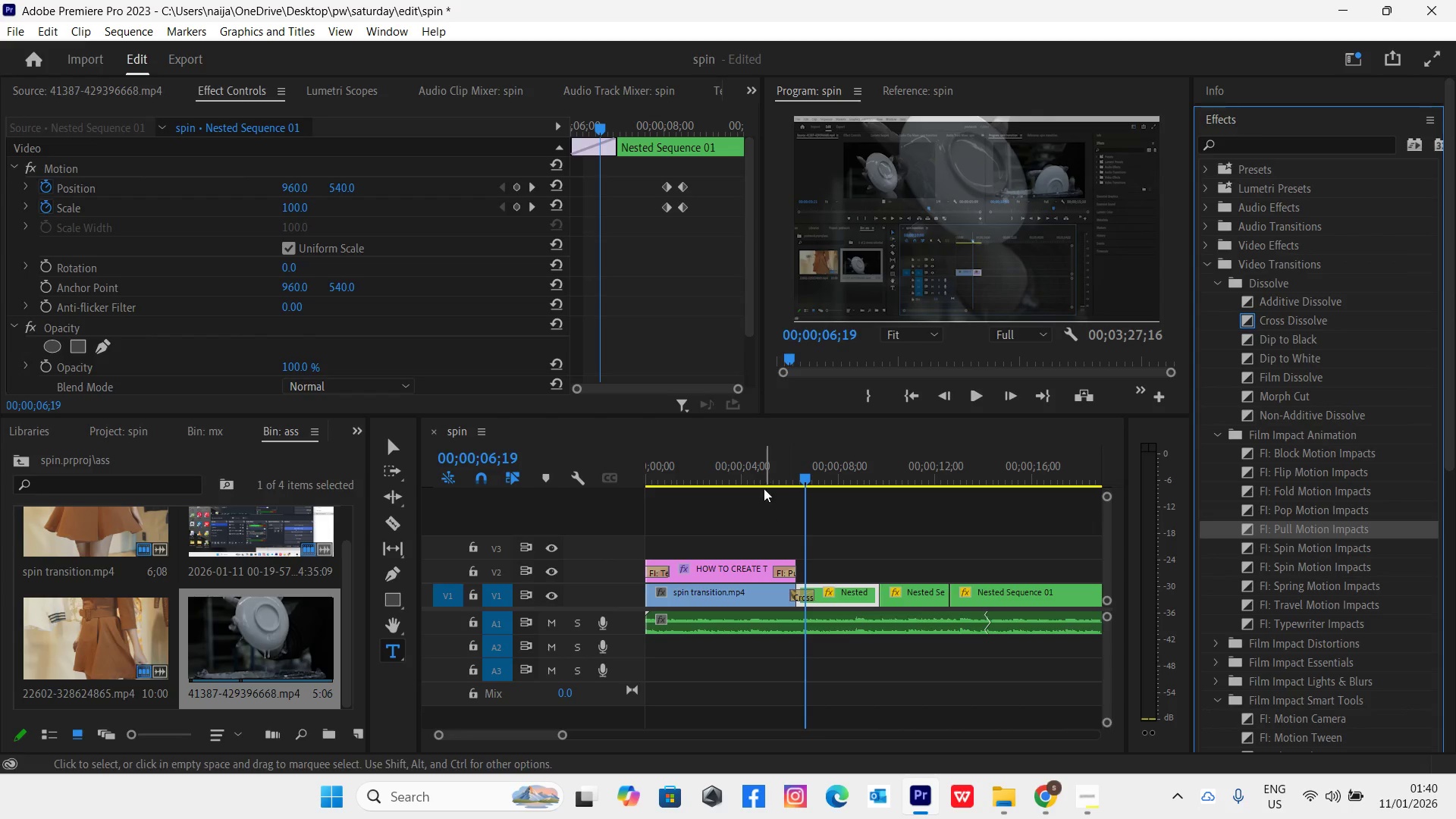 
left_click([760, 477])
 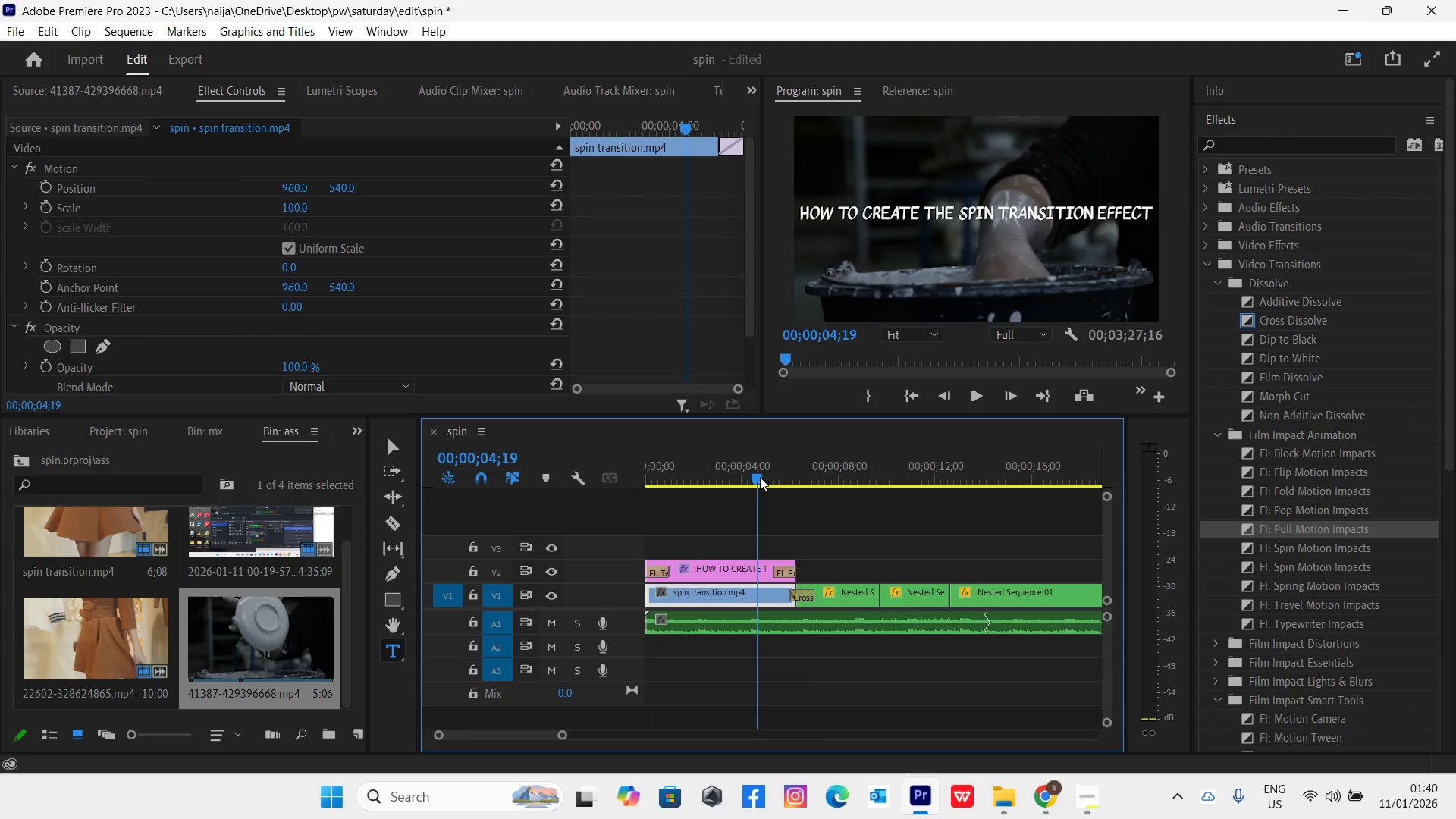 
key(Space)
 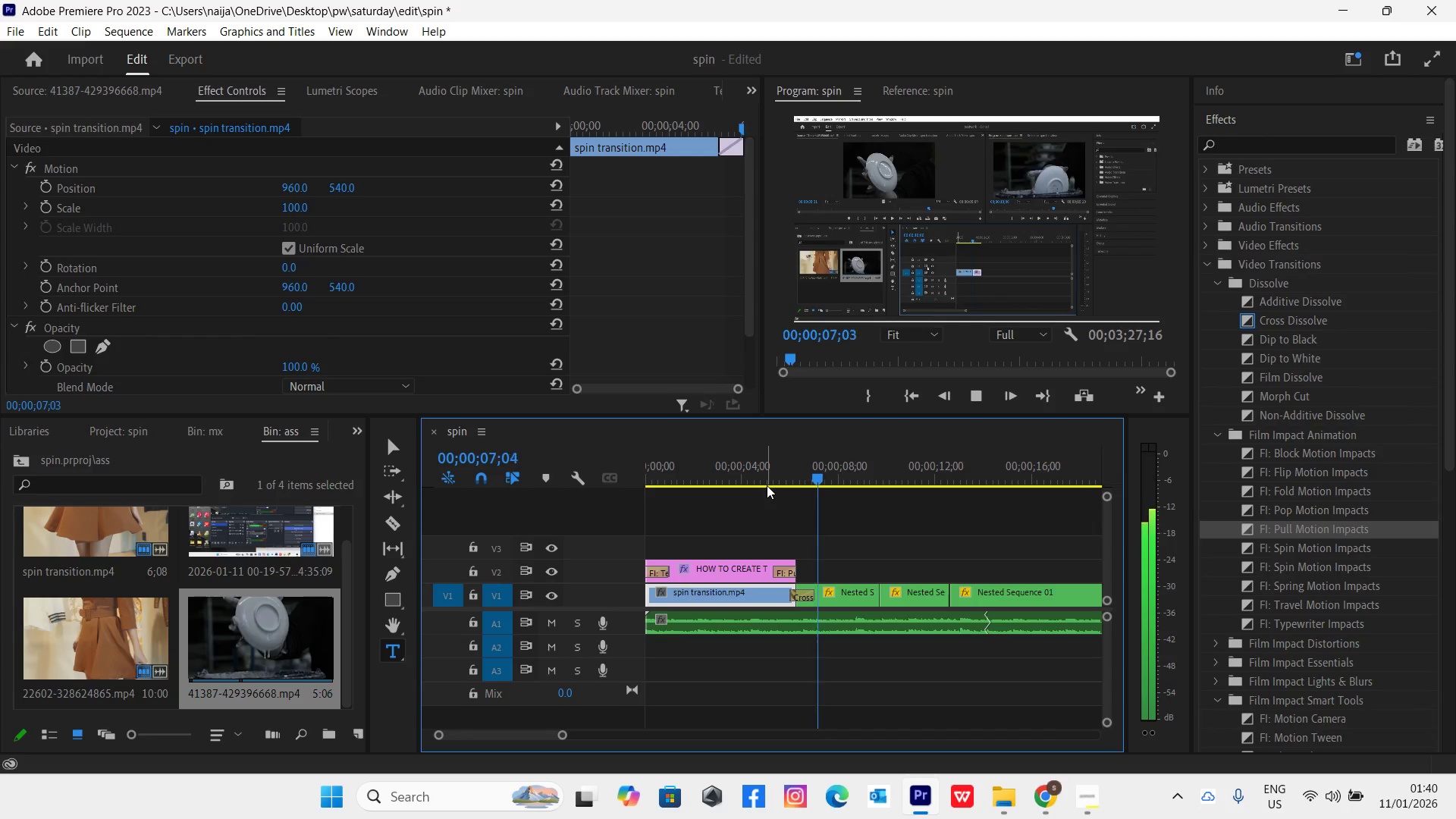 
key(Space)
 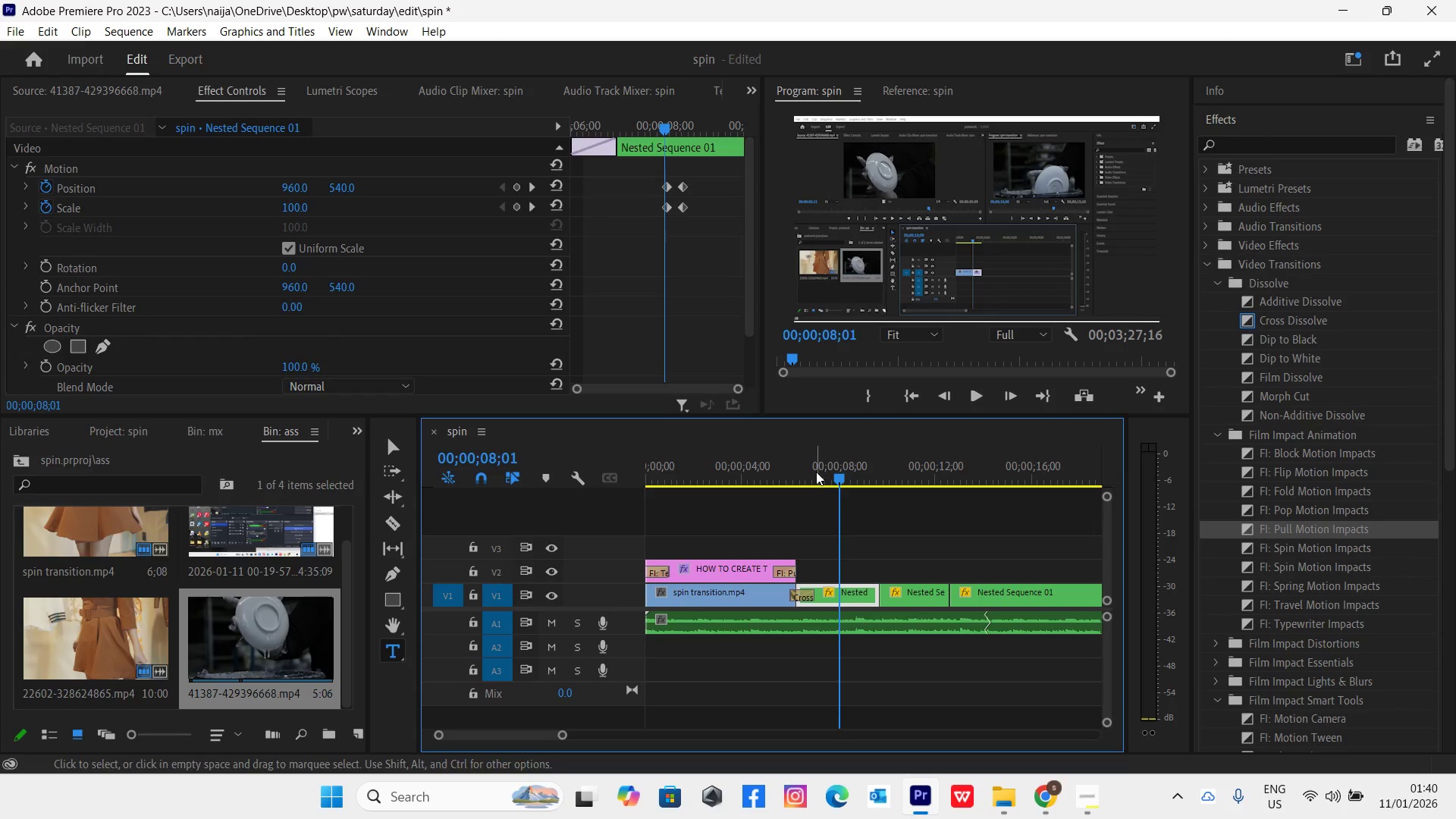 
double_click([814, 468])
 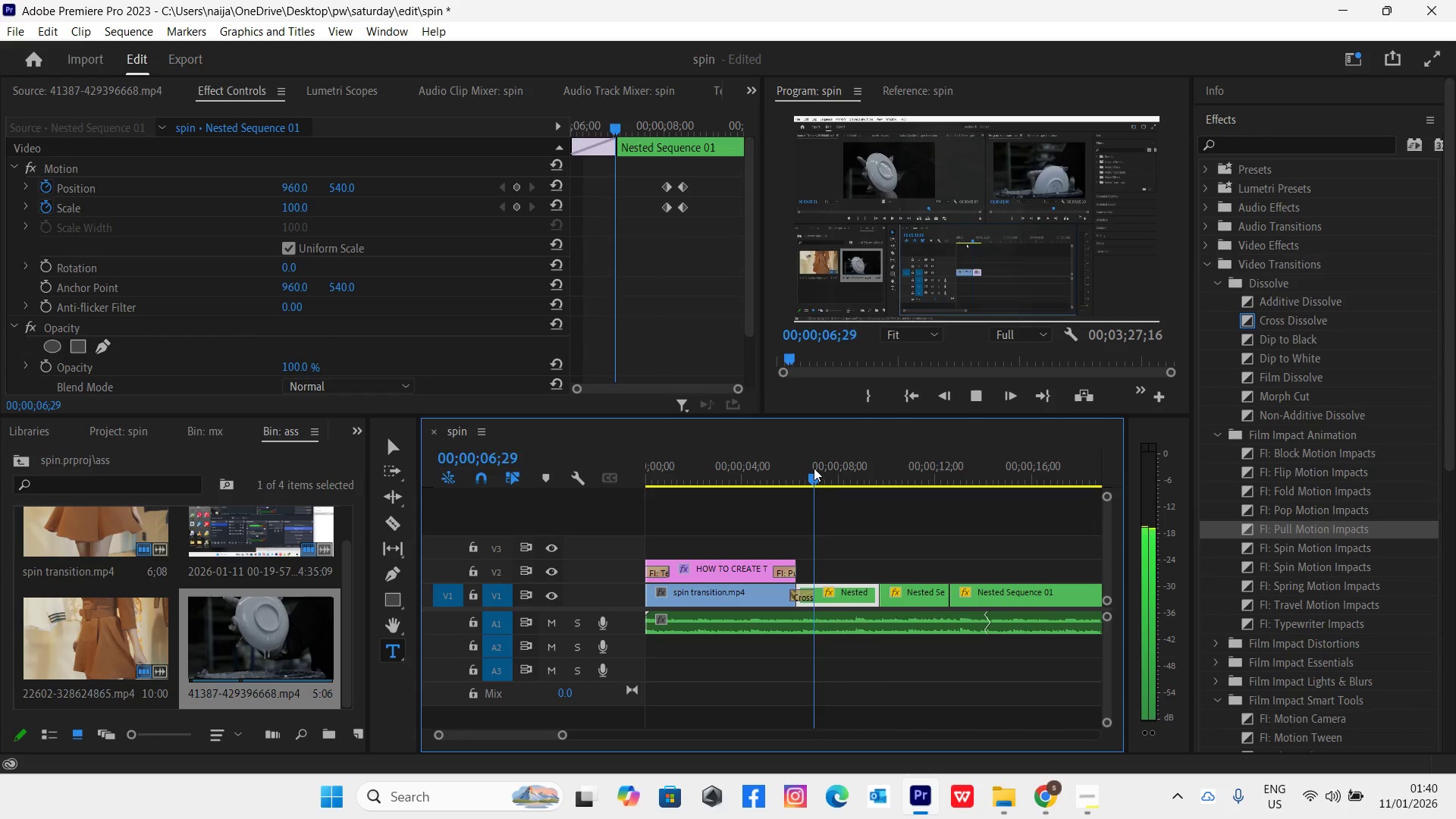 
double_click([814, 468])
 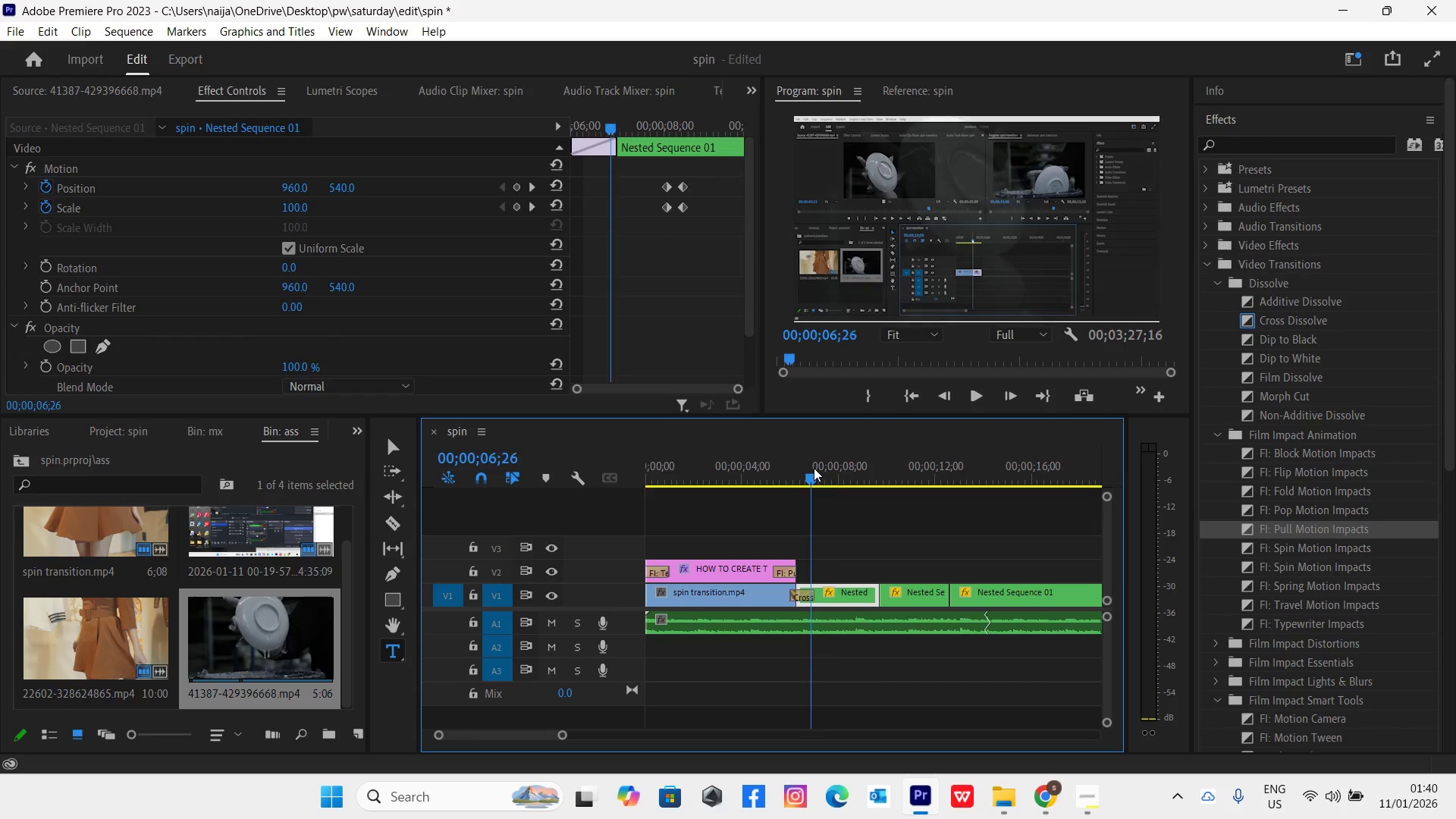 
key(Space)
 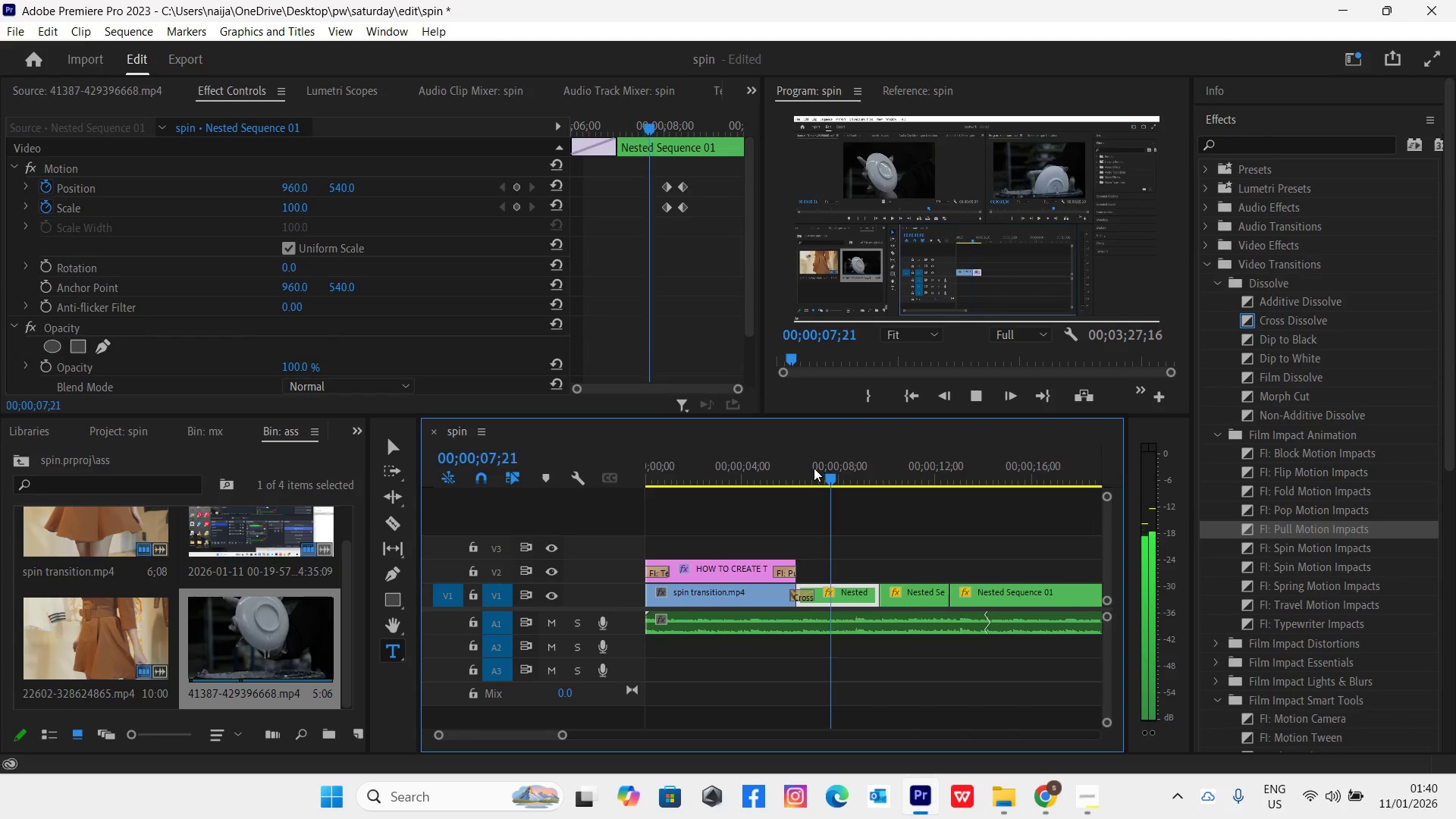 
key(Space)
 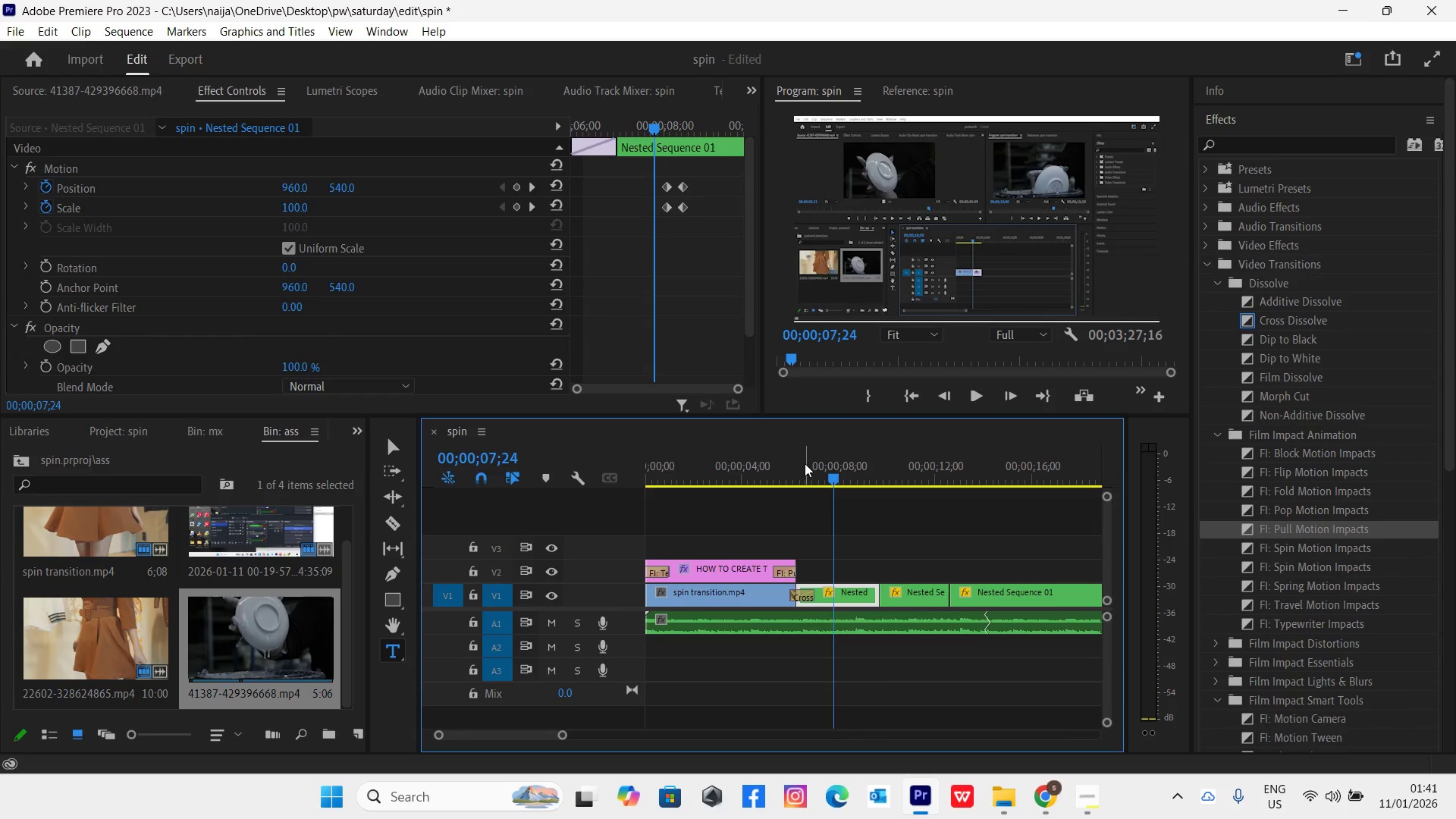 
wait(7.75)
 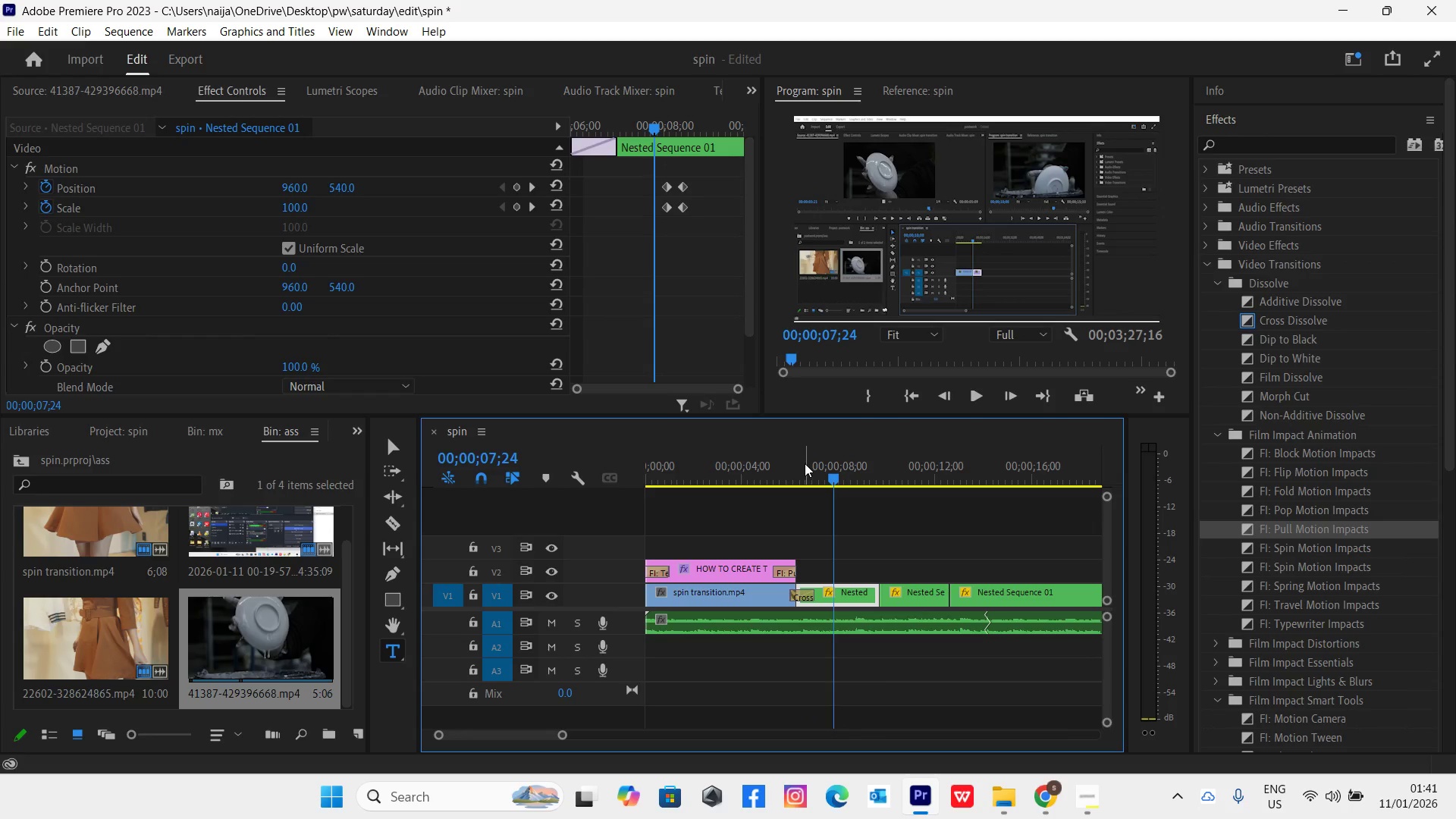 
mouse_move([379, 708])
 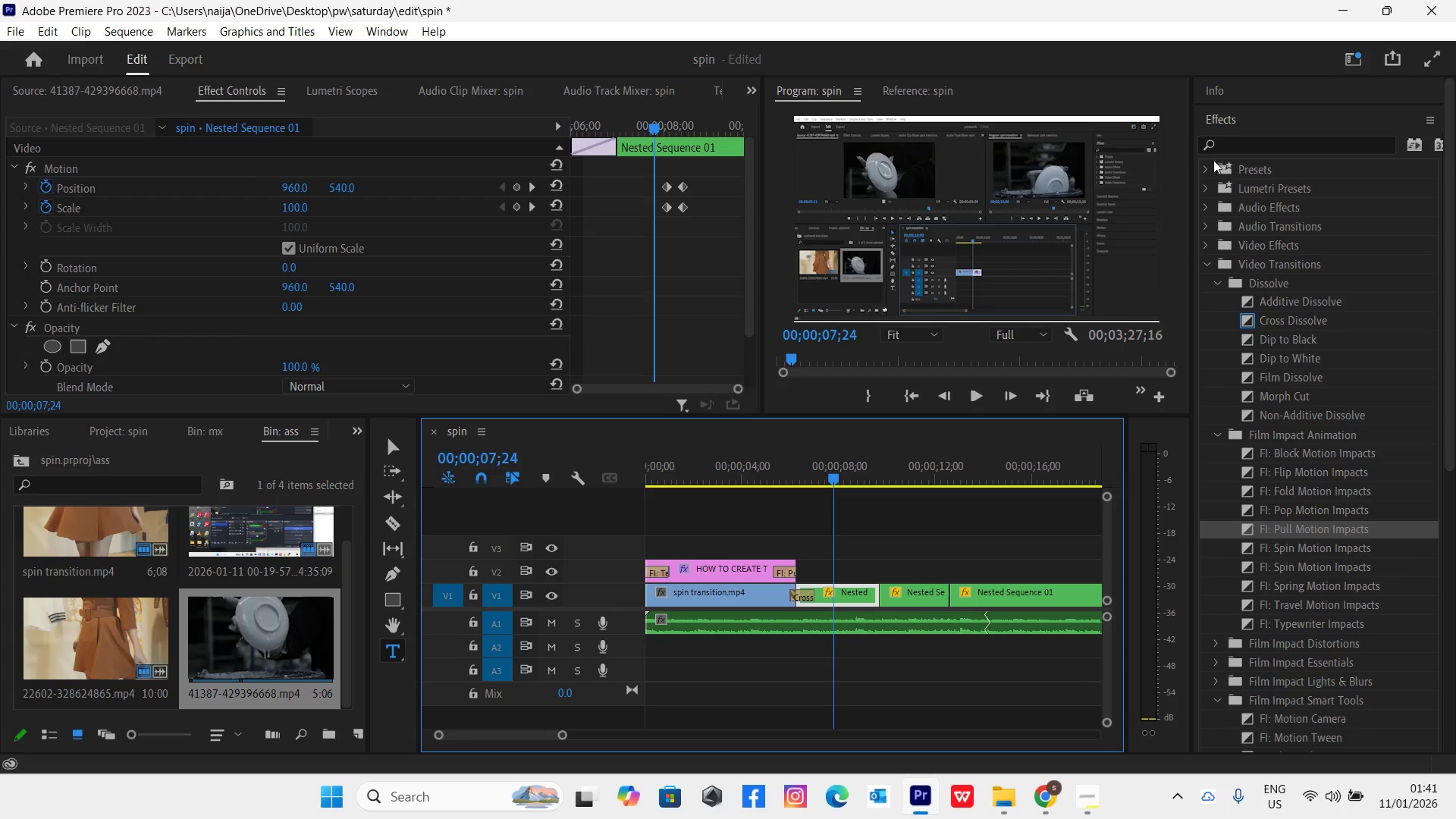 
left_click([1235, 125])
 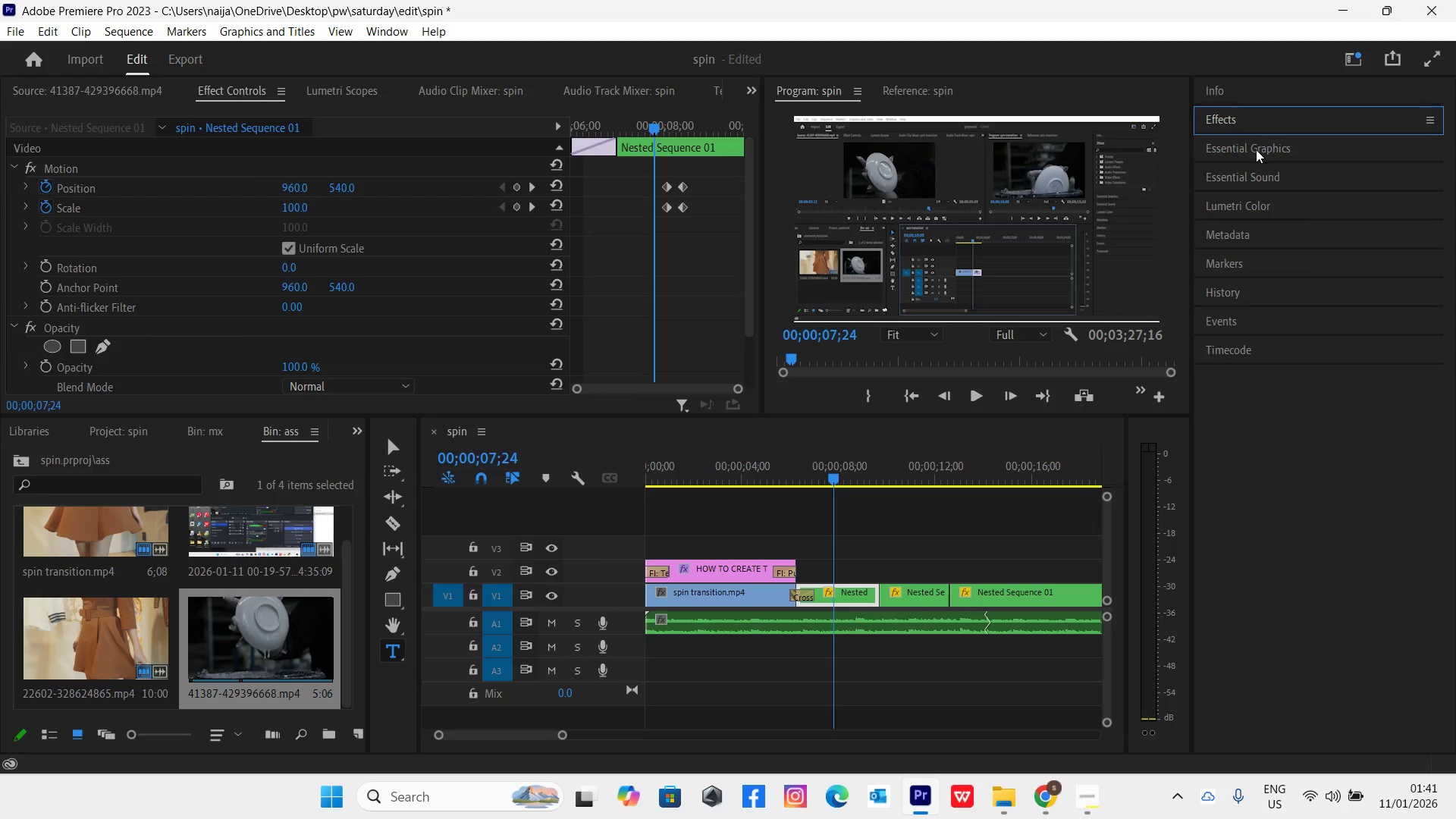 
left_click([1256, 149])
 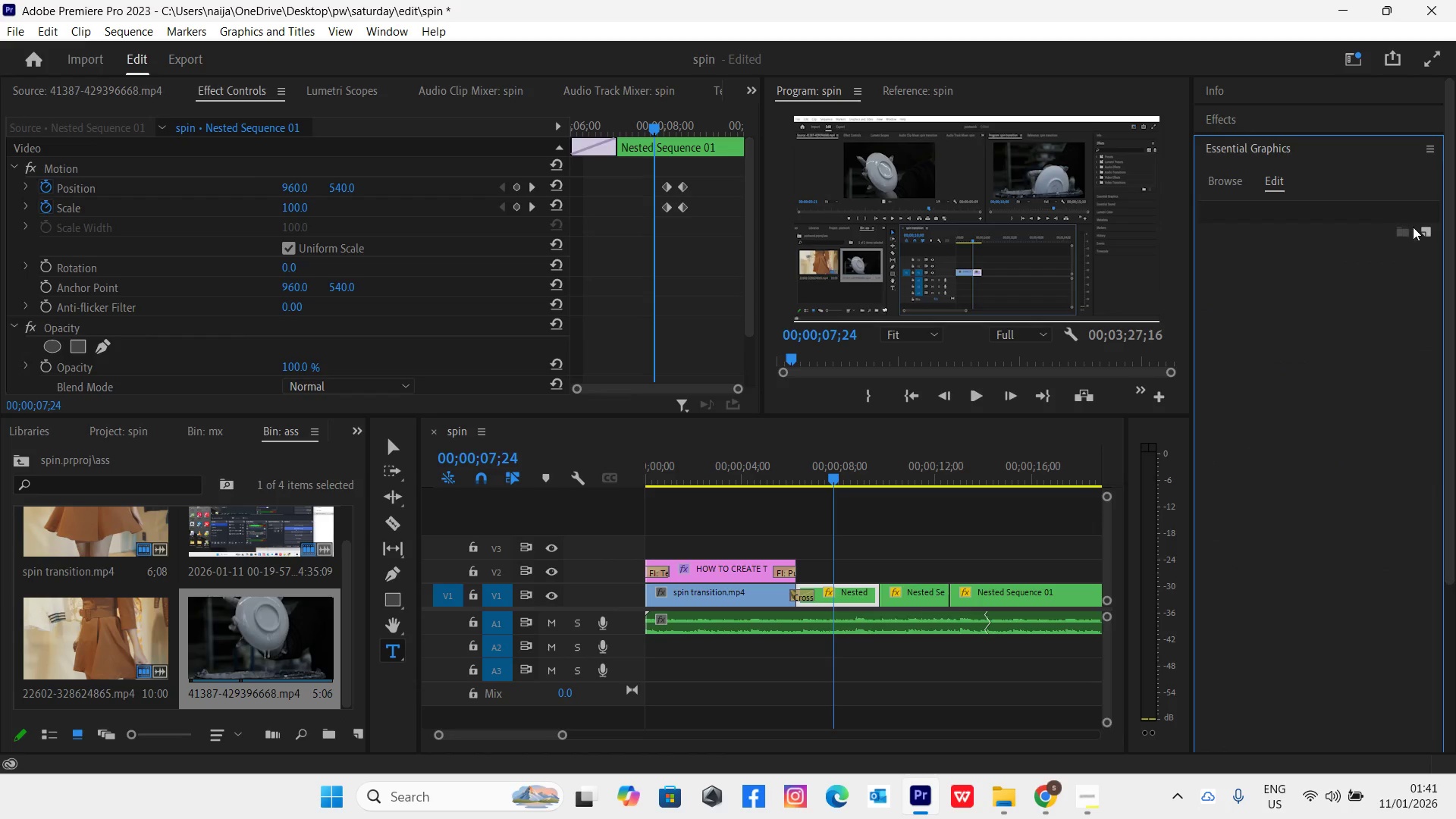 
left_click([1421, 231])
 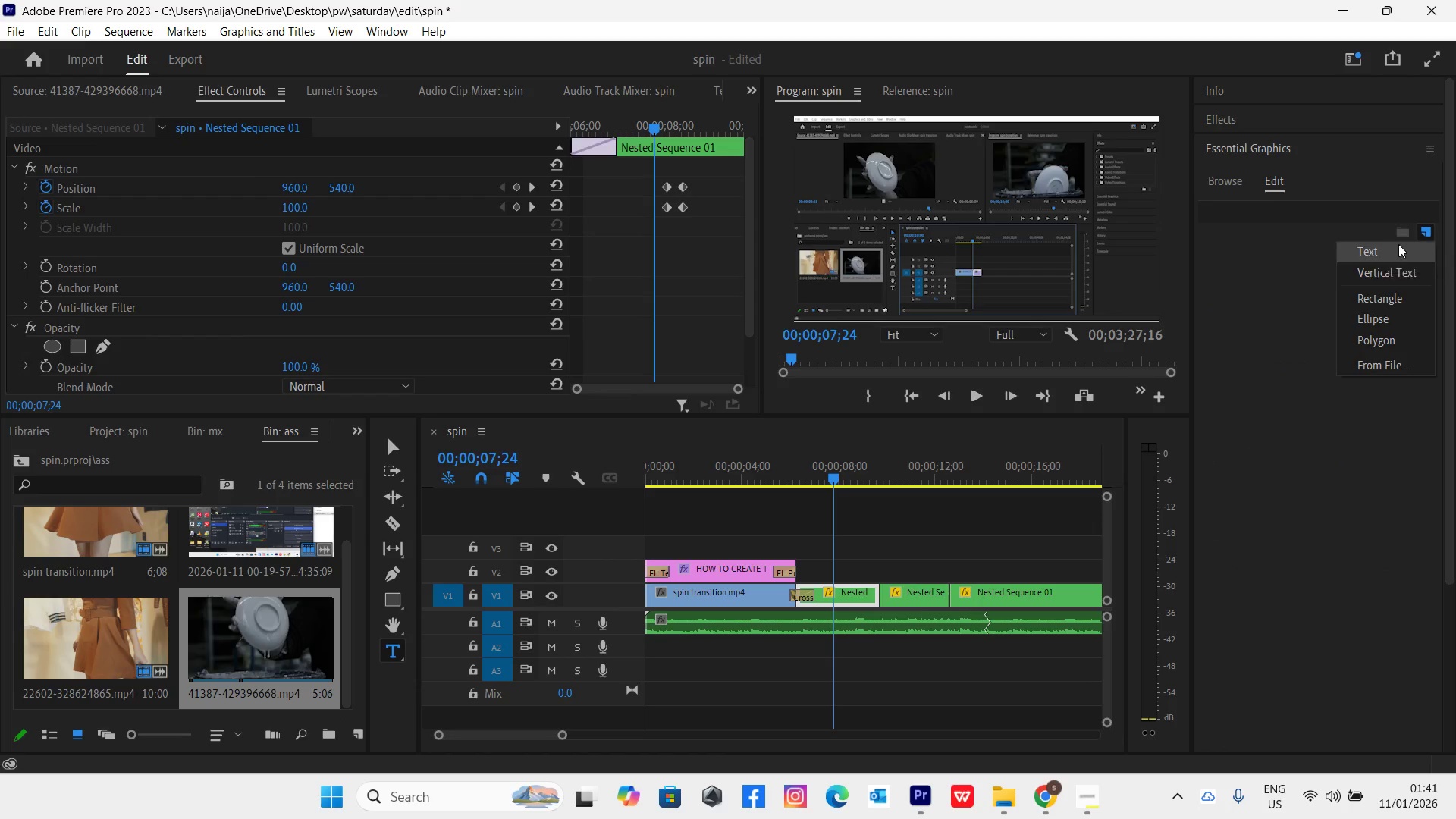 
left_click([1395, 246])
 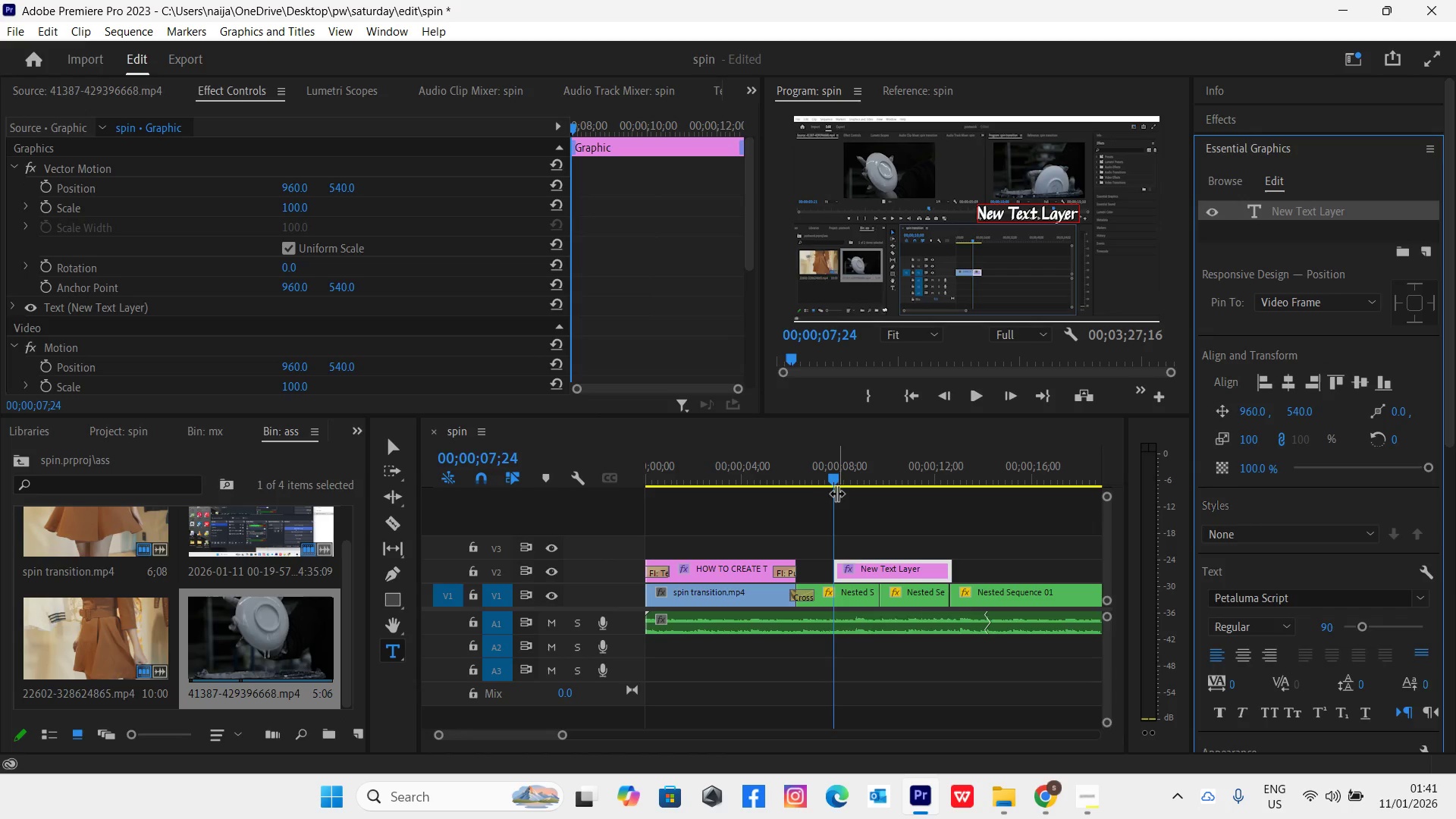 
left_click_drag(start_coordinate=[836, 475], to_coordinate=[845, 479])
 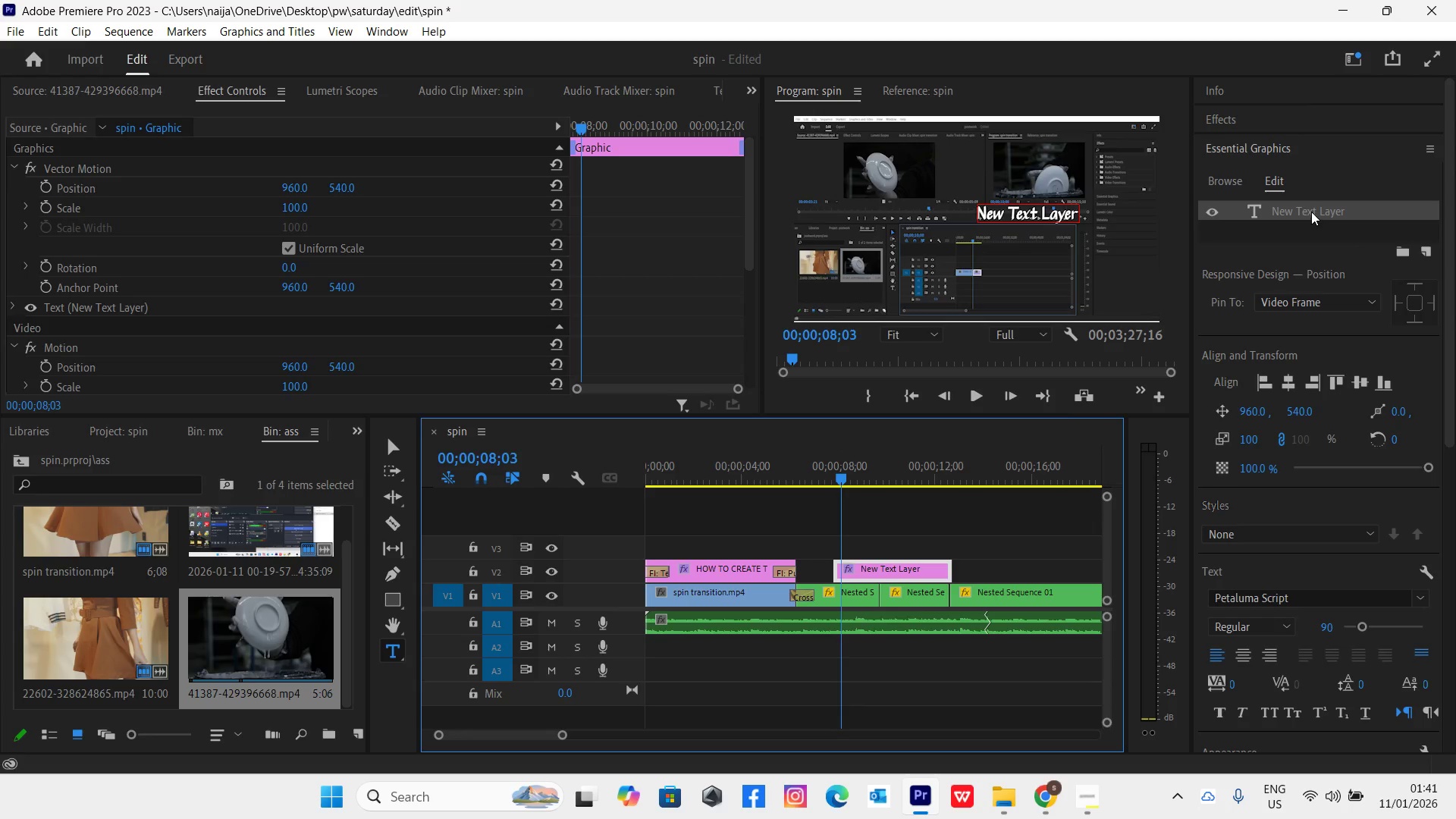 
double_click([1311, 212])
 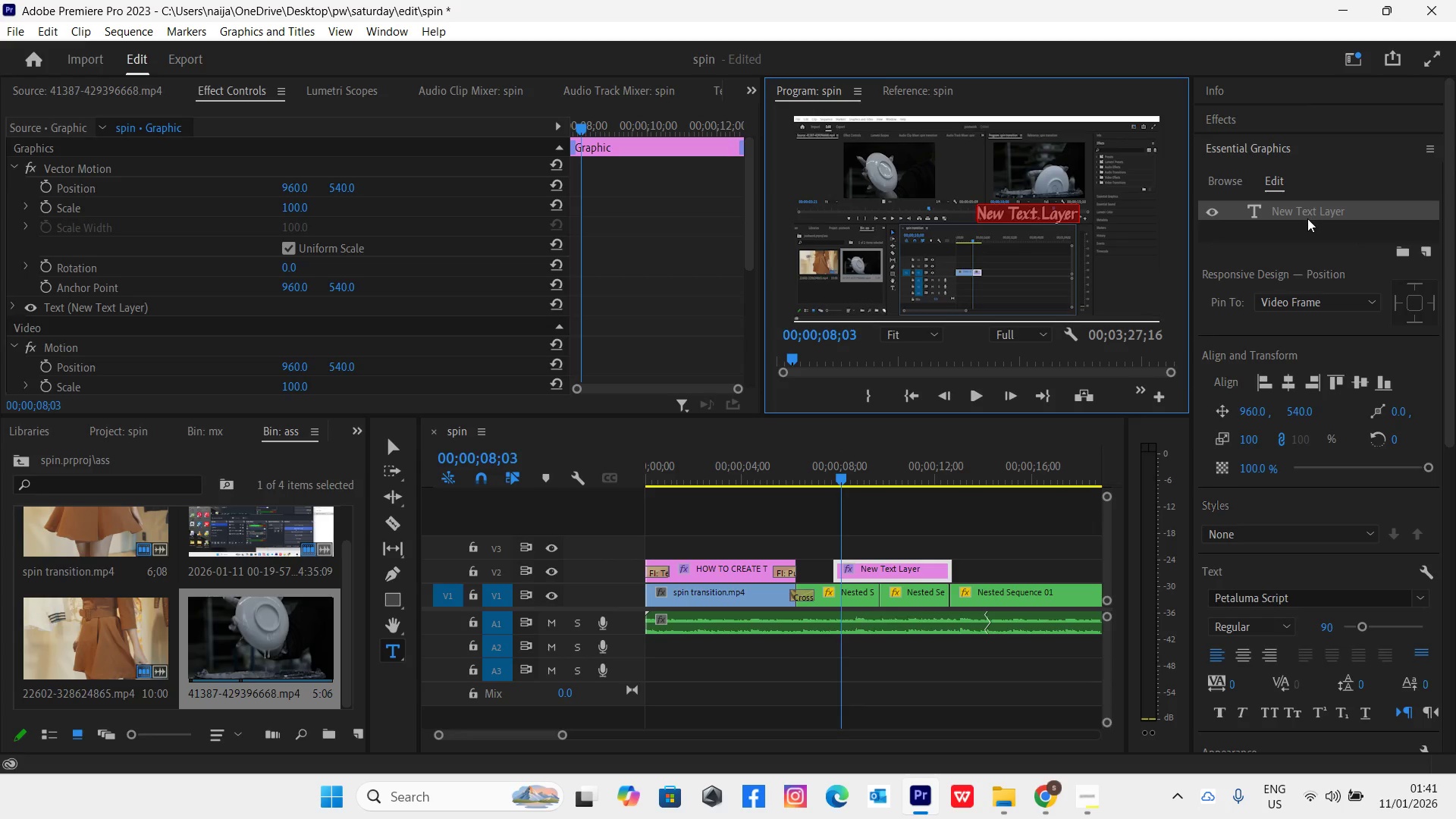 
type(click)
 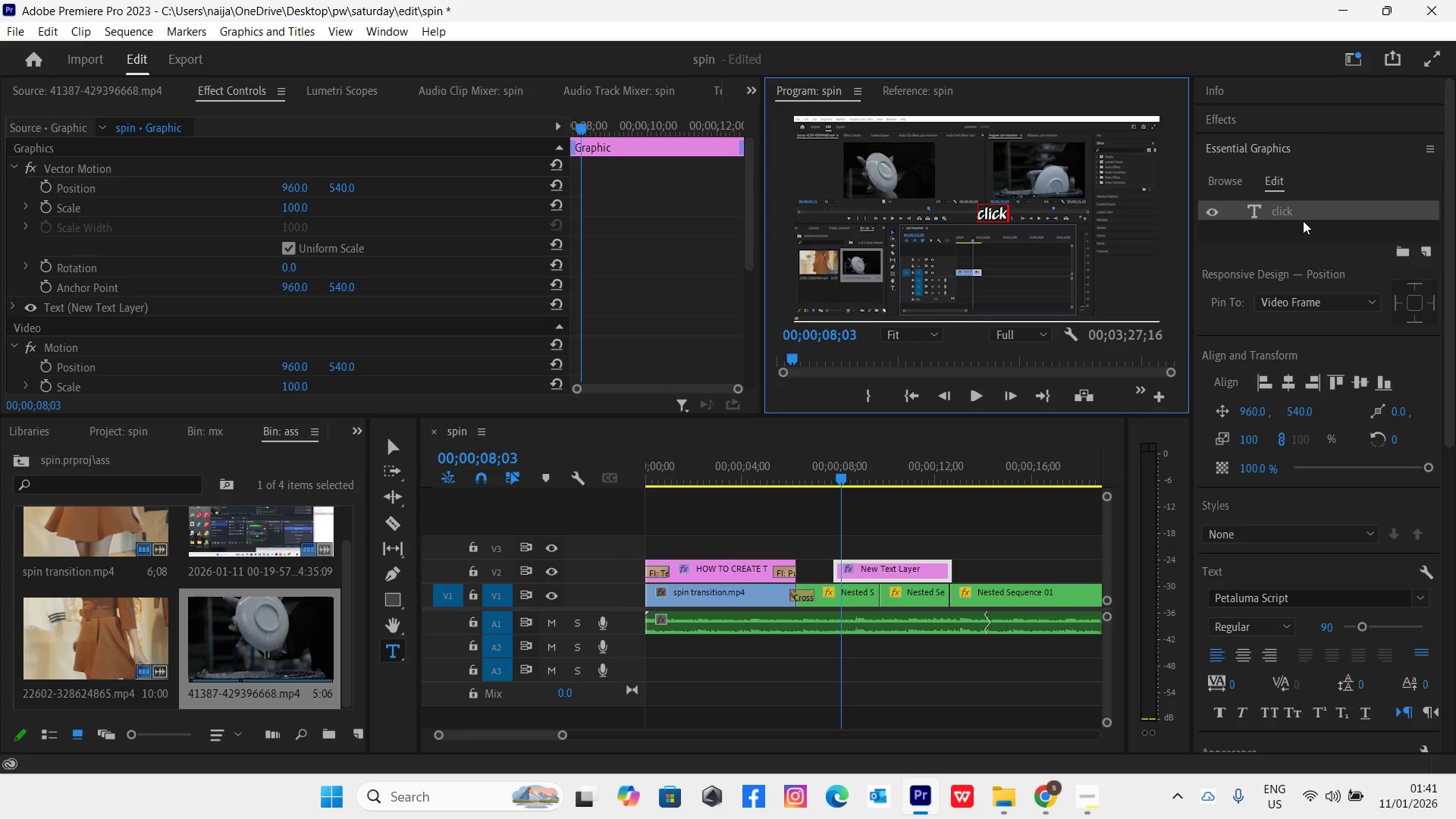 
wait(12.94)
 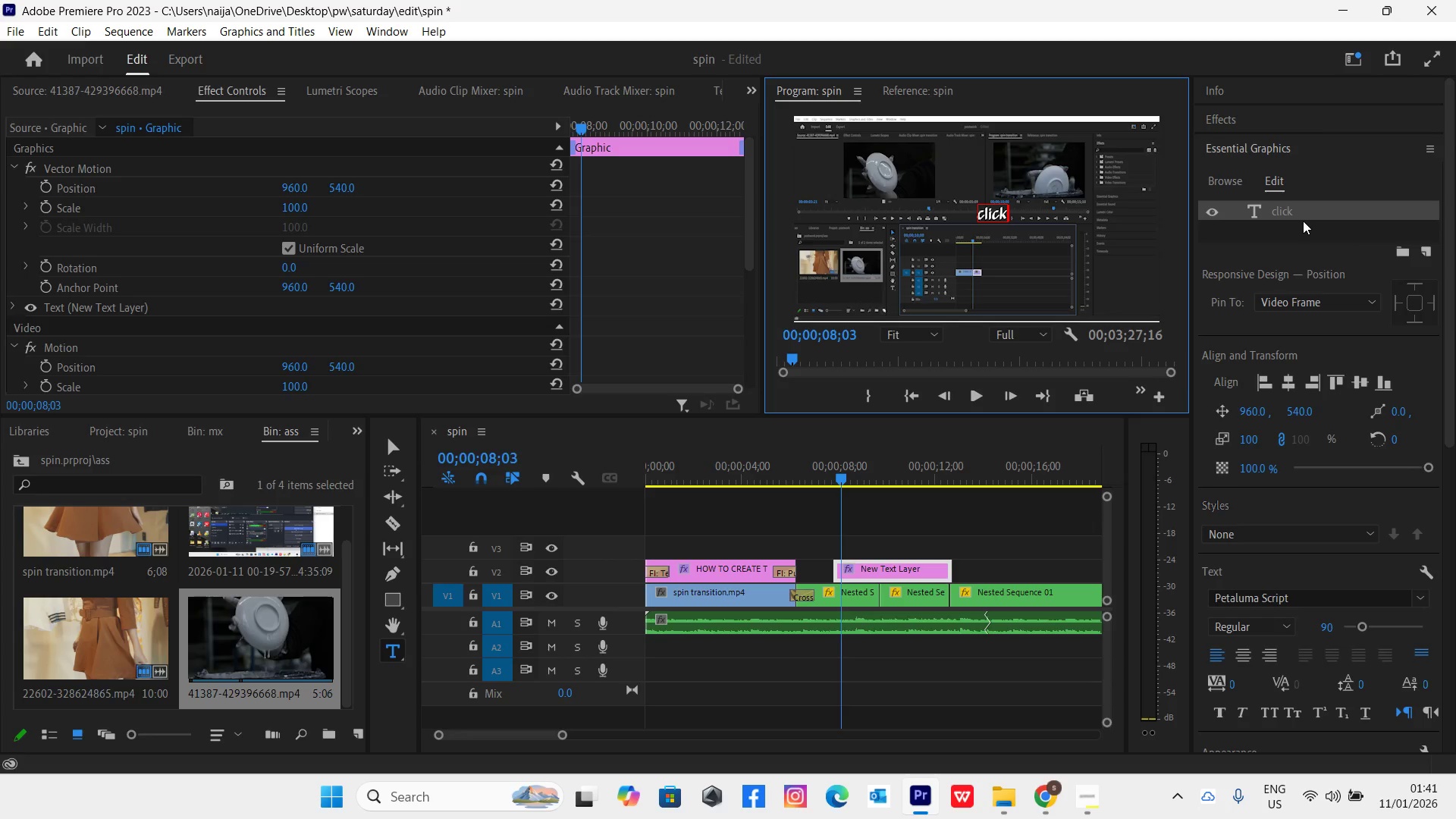 
left_click([921, 570])
 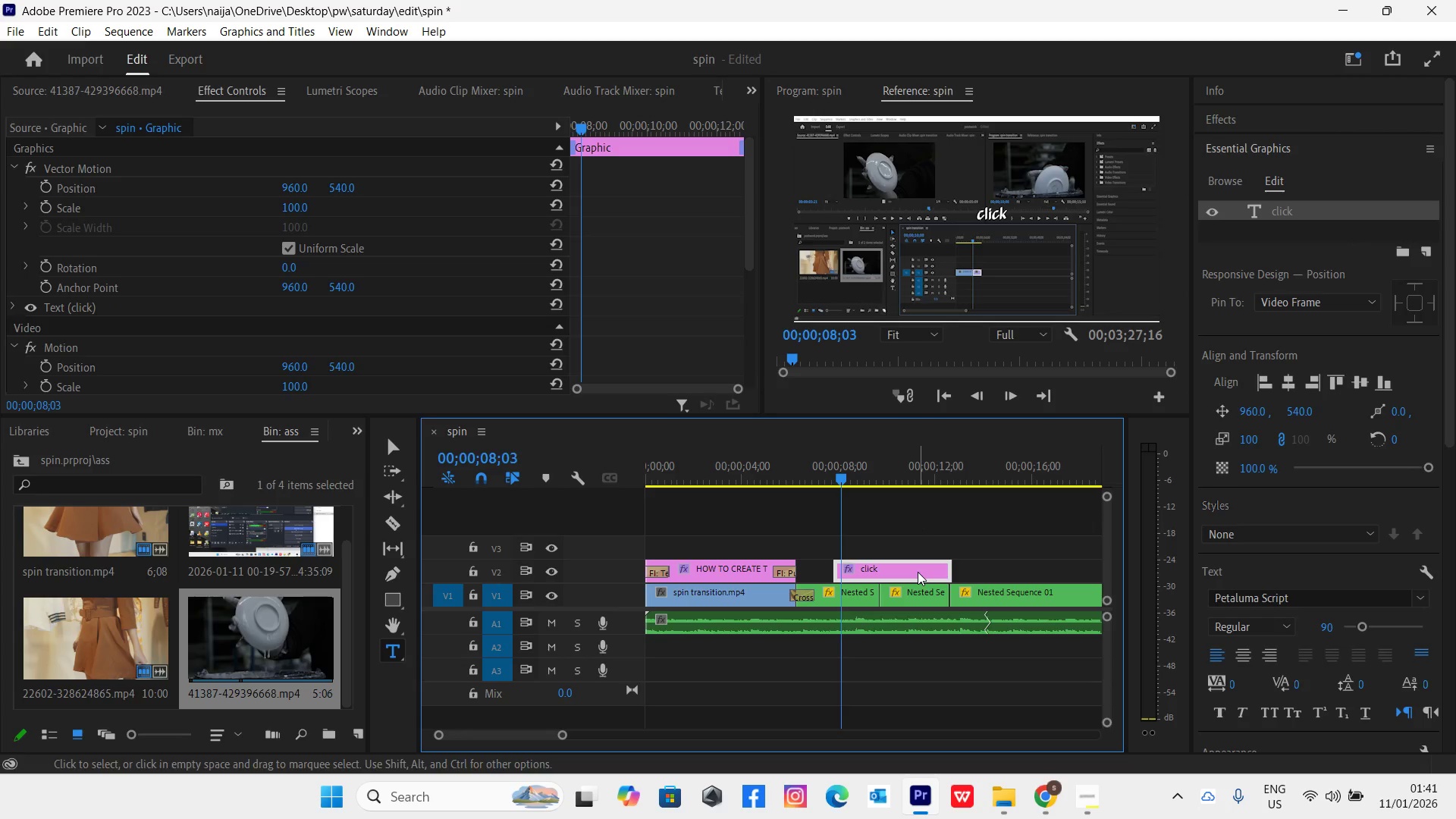 
key(Delete)
 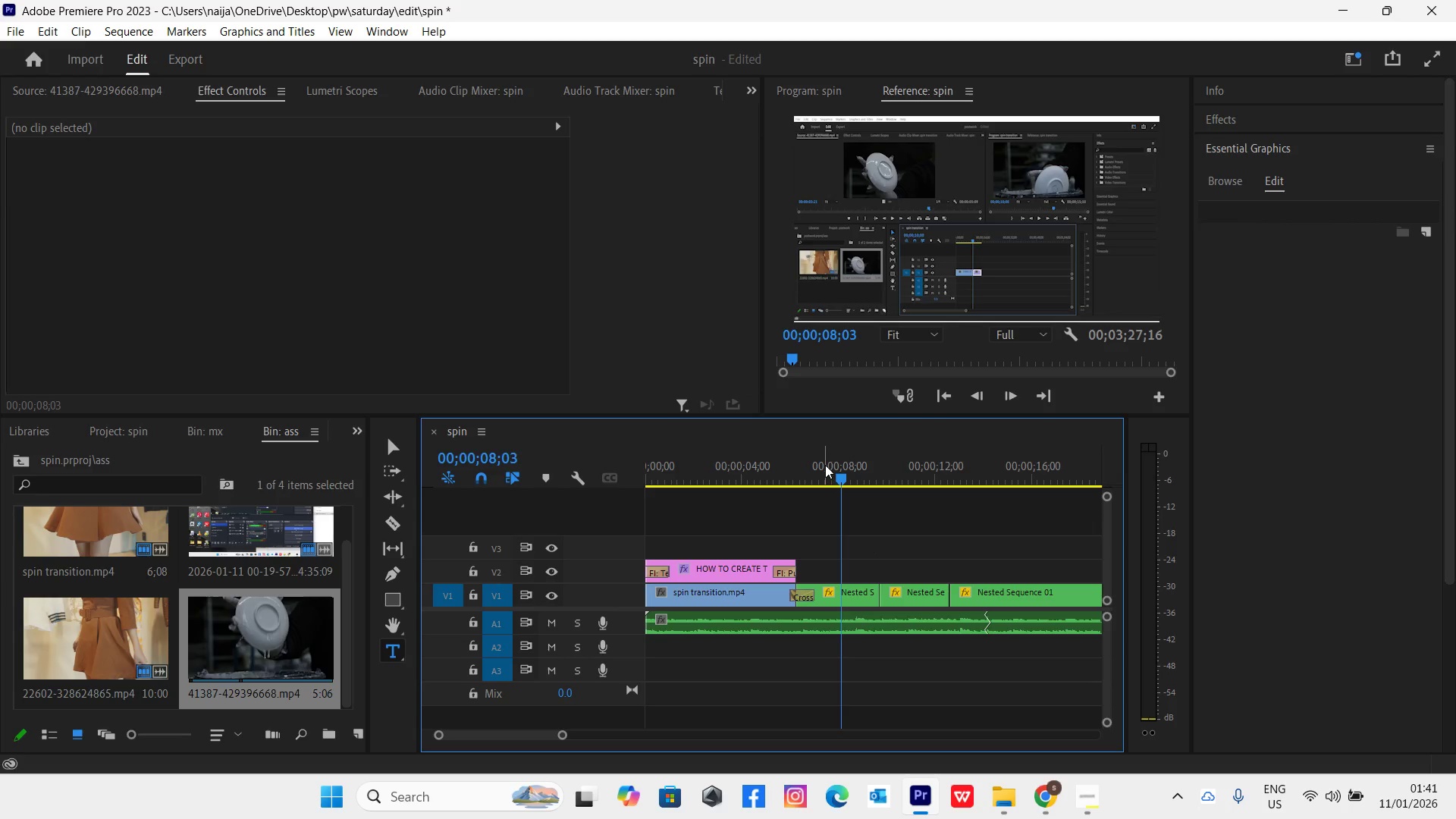 
left_click([839, 479])
 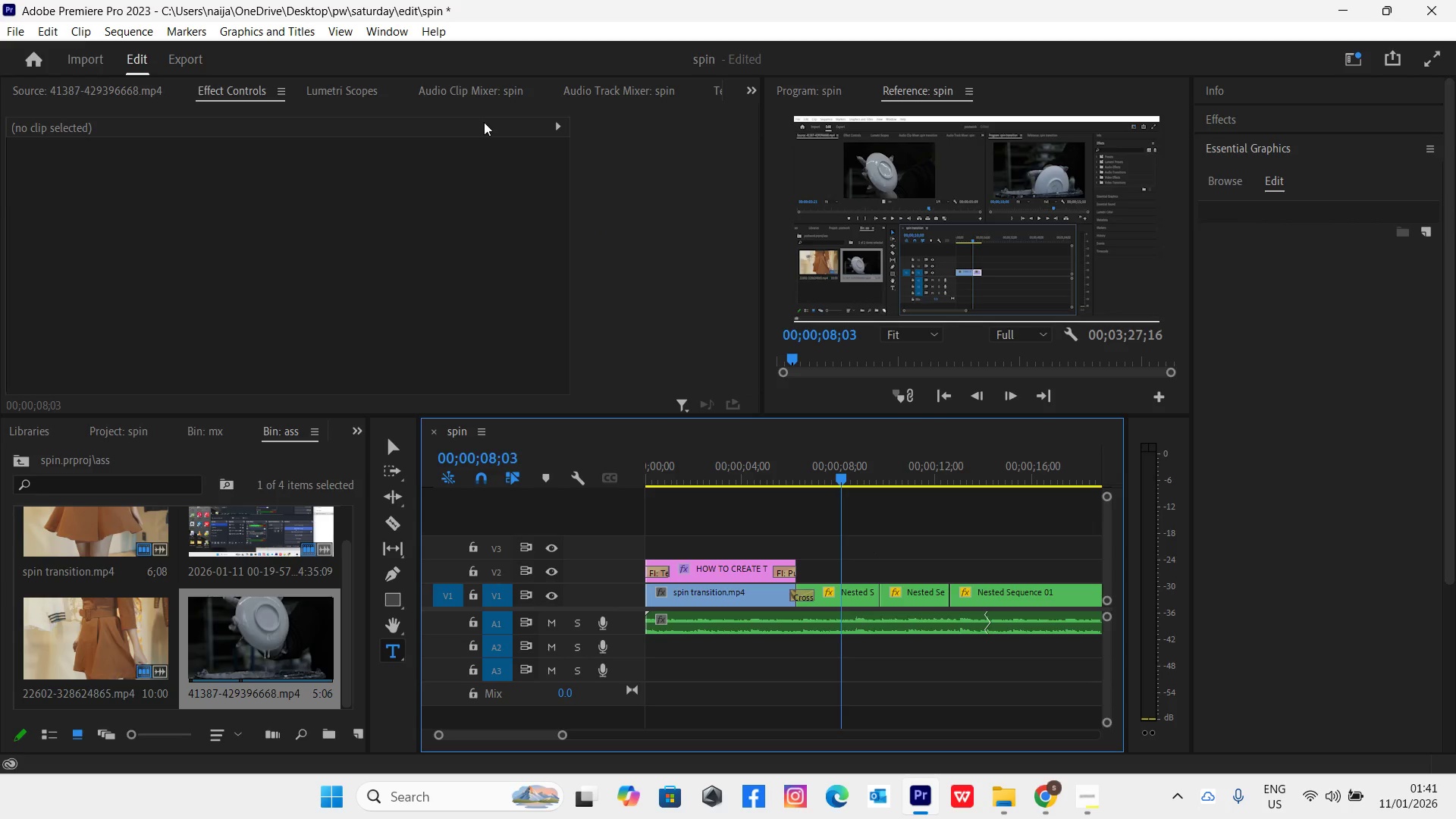 
mouse_move([748, 103])
 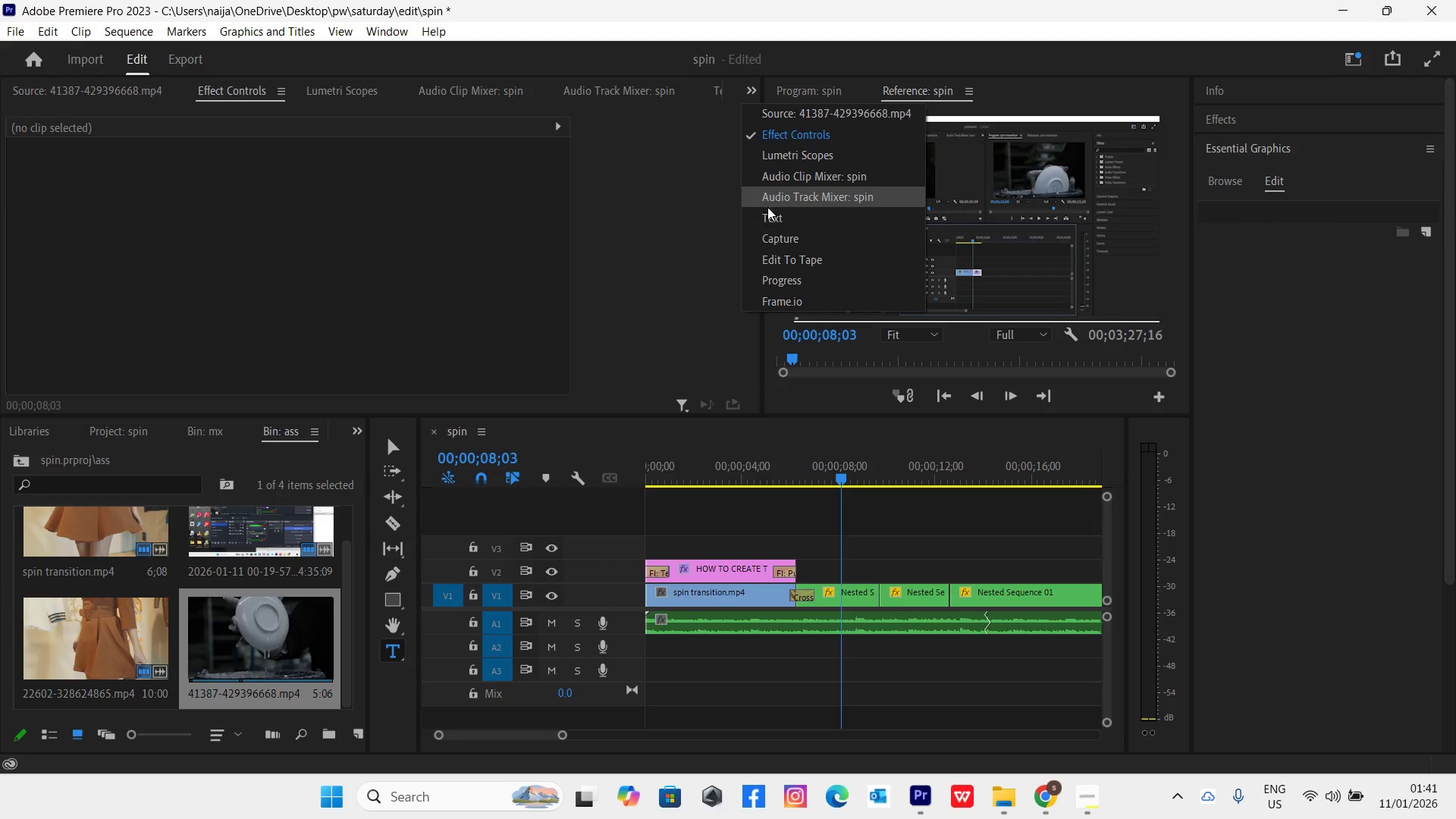 
left_click([774, 216])
 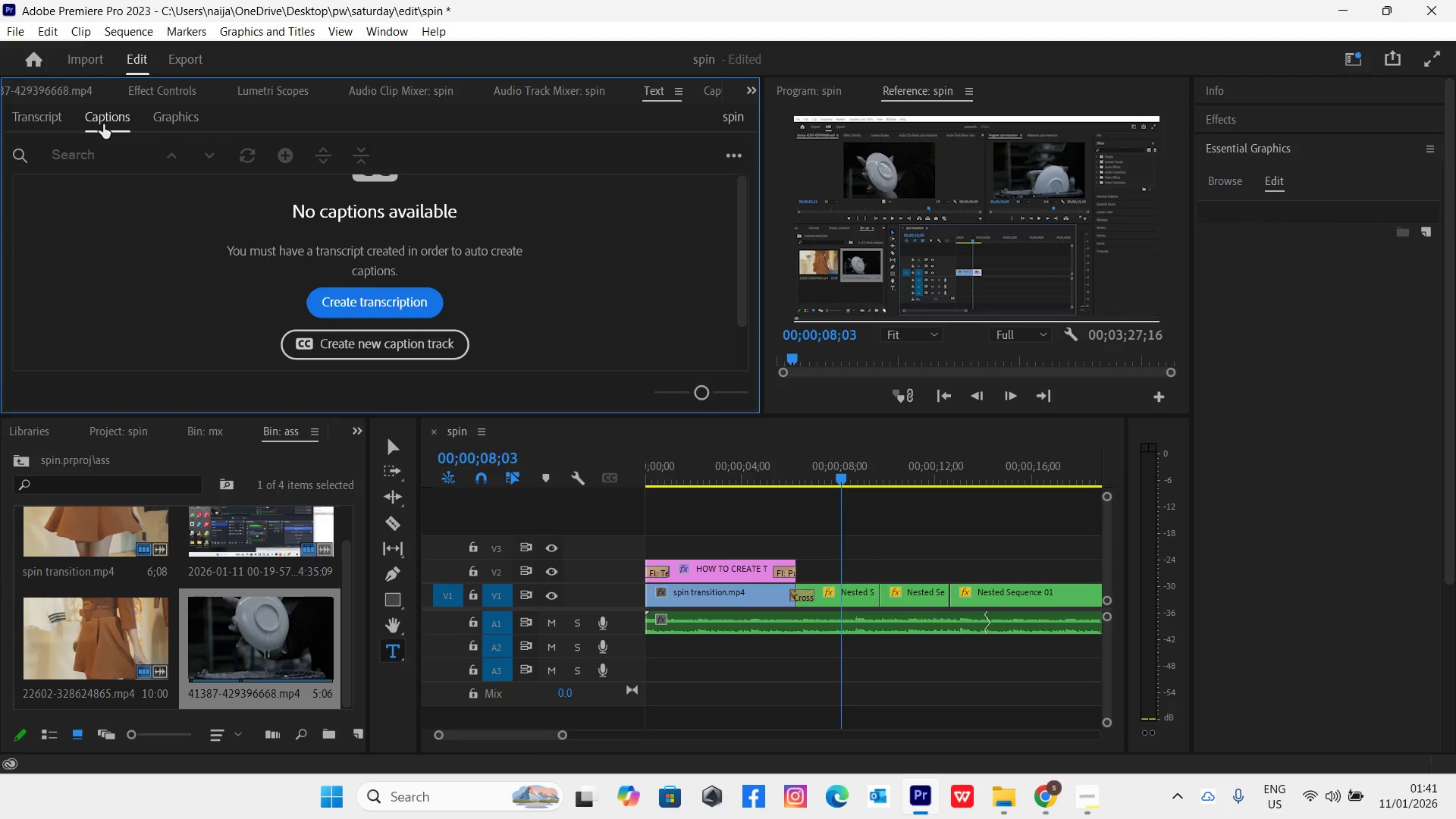 
wait(5.64)
 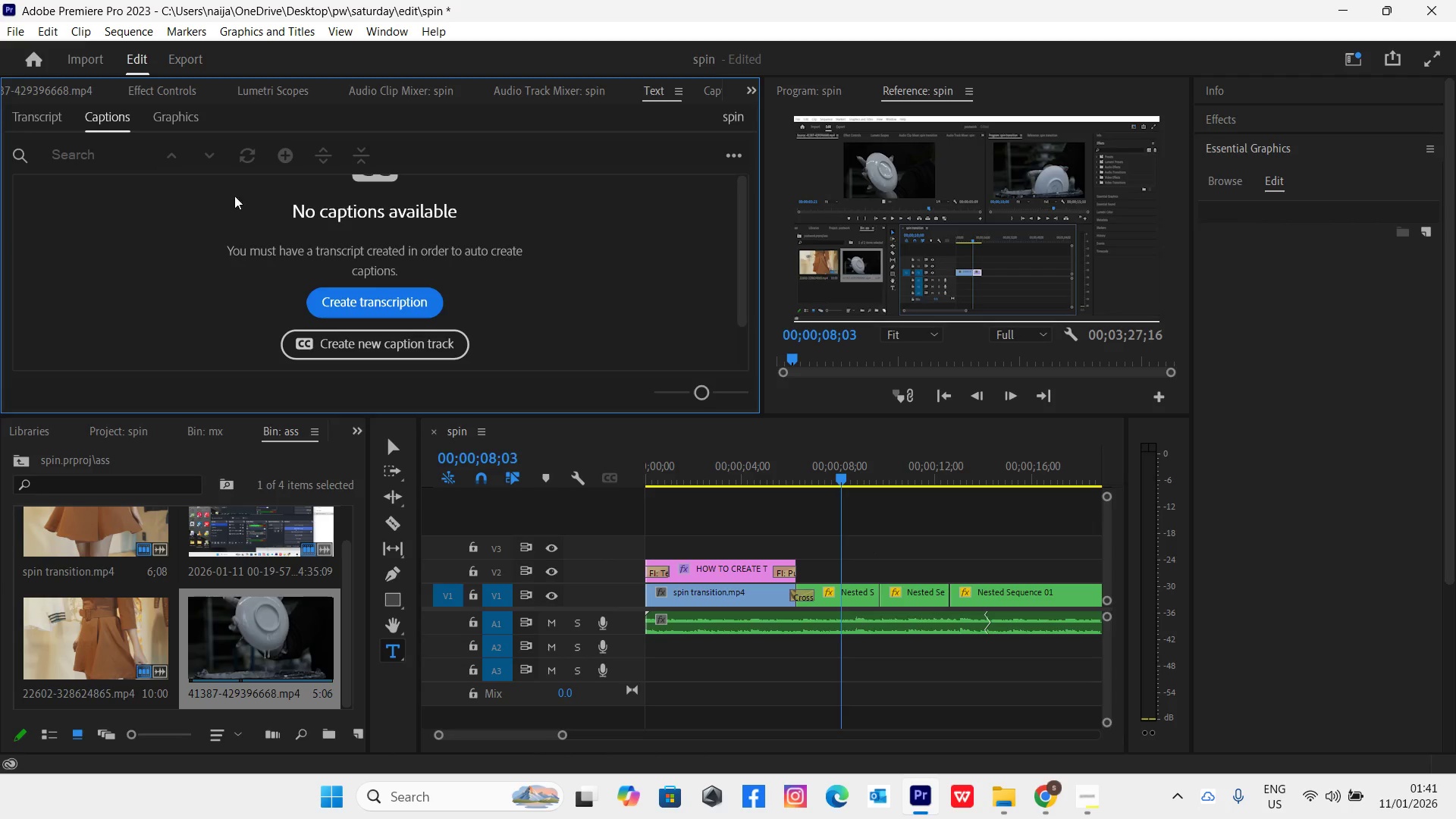 
left_click([372, 342])
 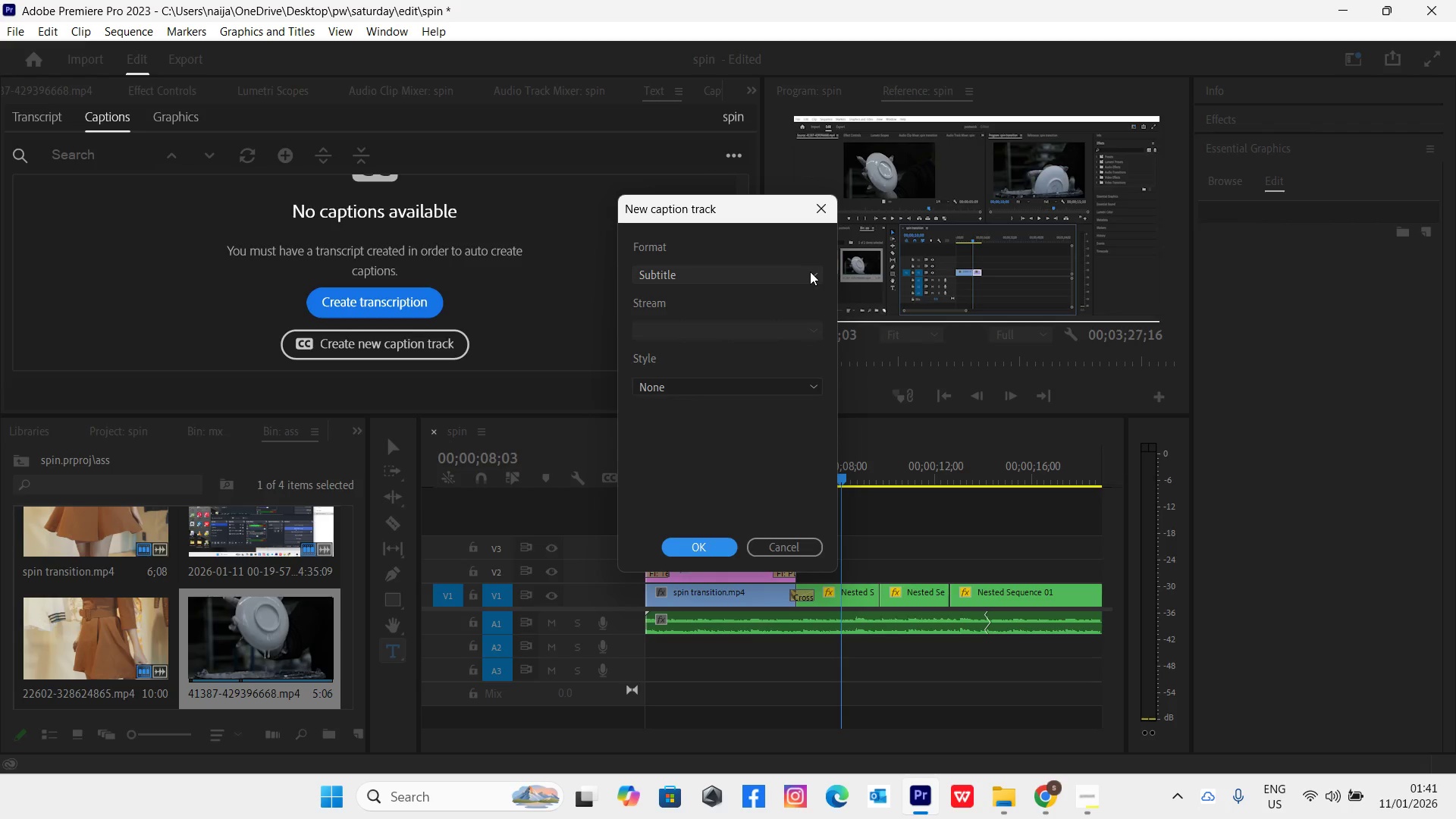 
left_click([781, 384])
 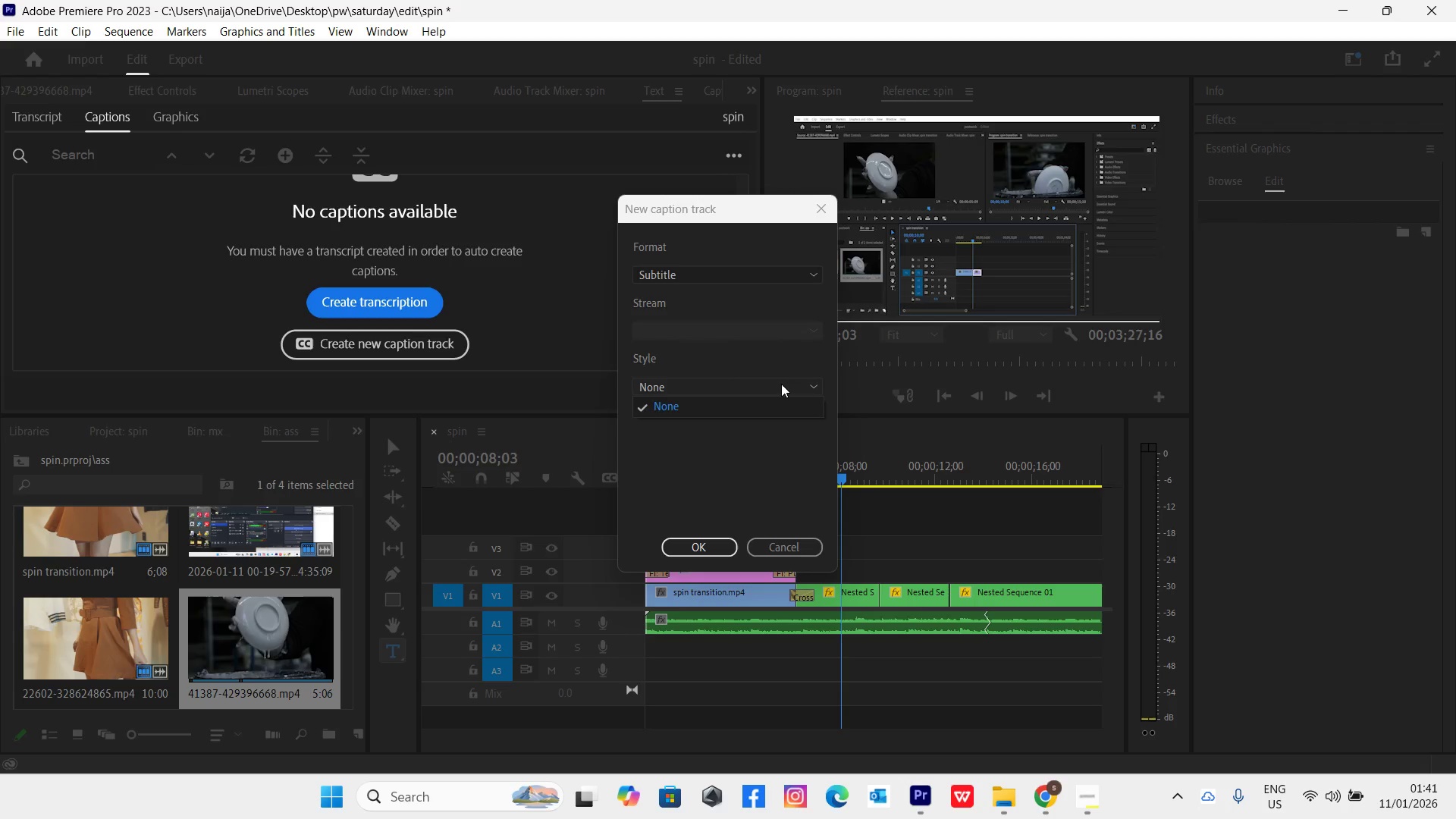 
left_click([781, 384])
 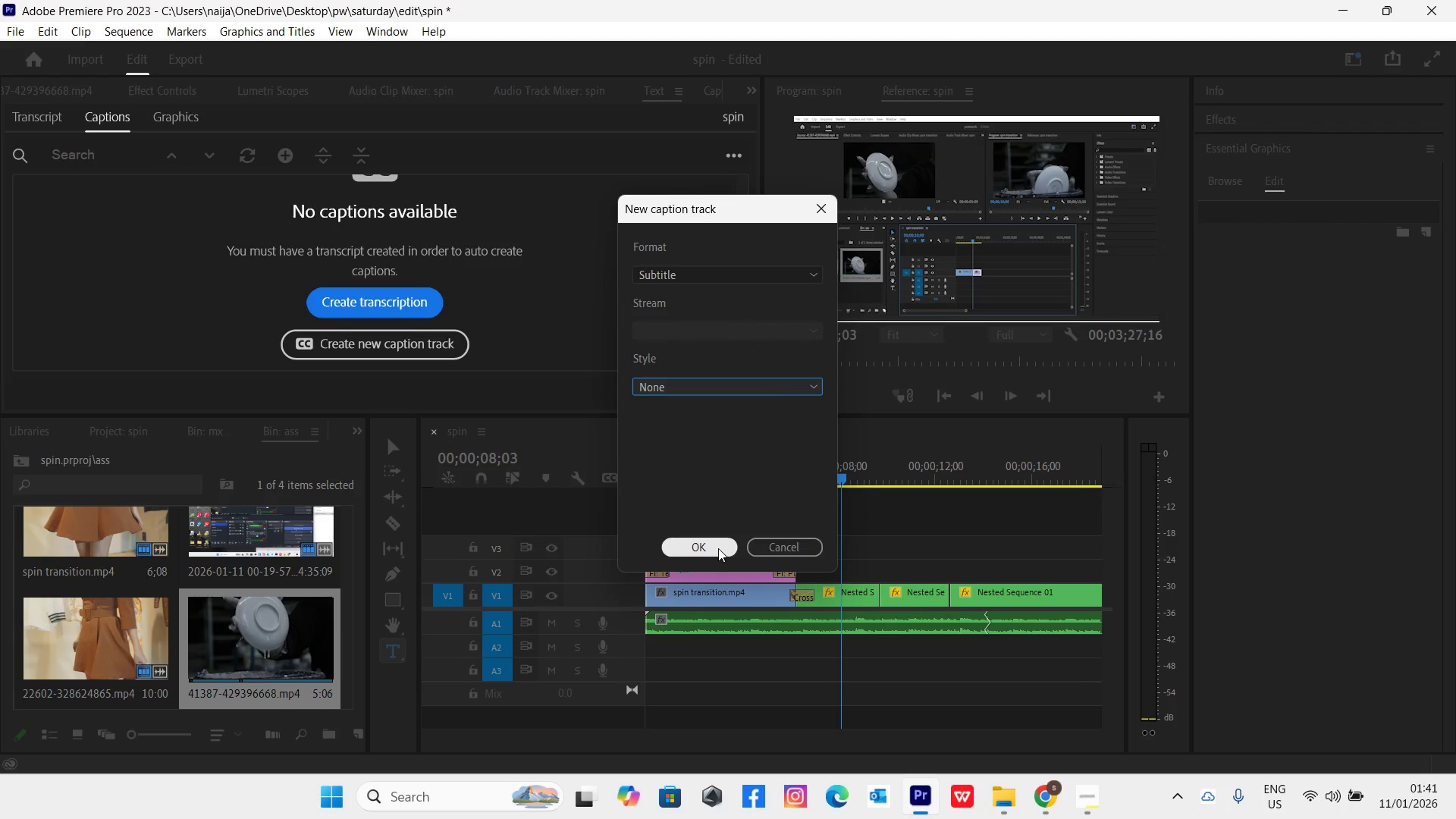 
left_click([718, 548])
 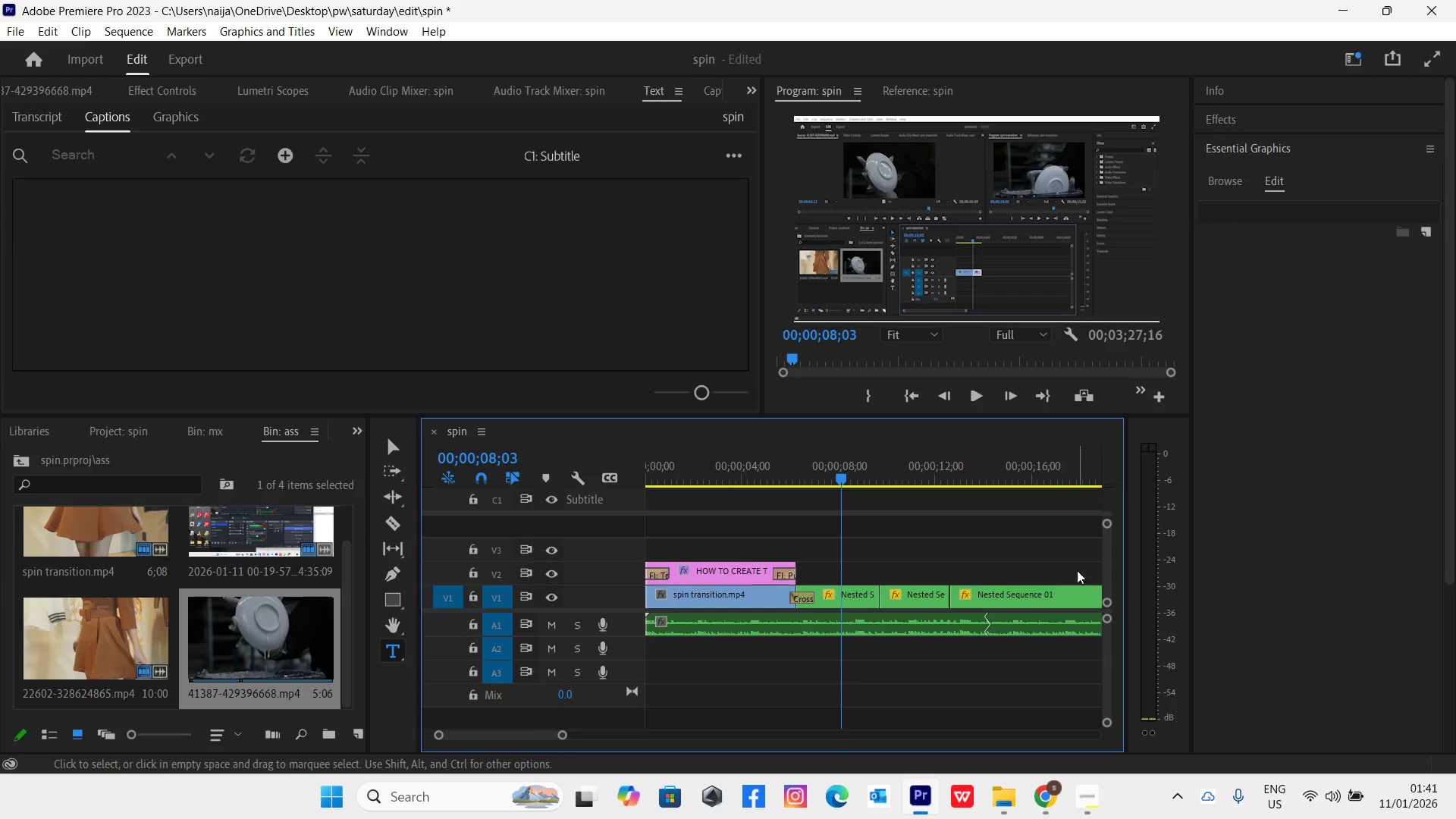 
left_click_drag(start_coordinate=[1105, 578], to_coordinate=[1103, 568])
 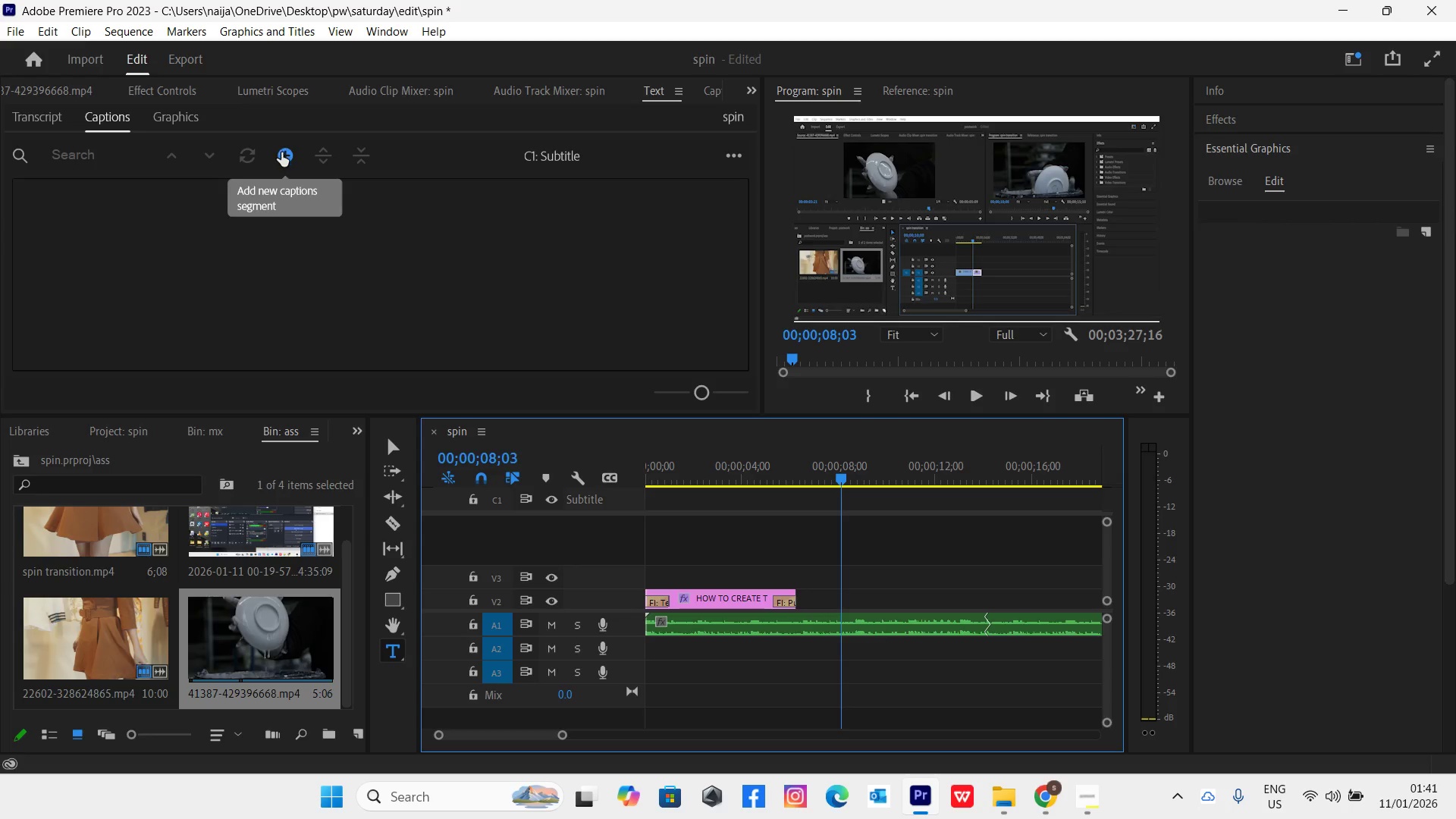 
left_click([284, 155])
 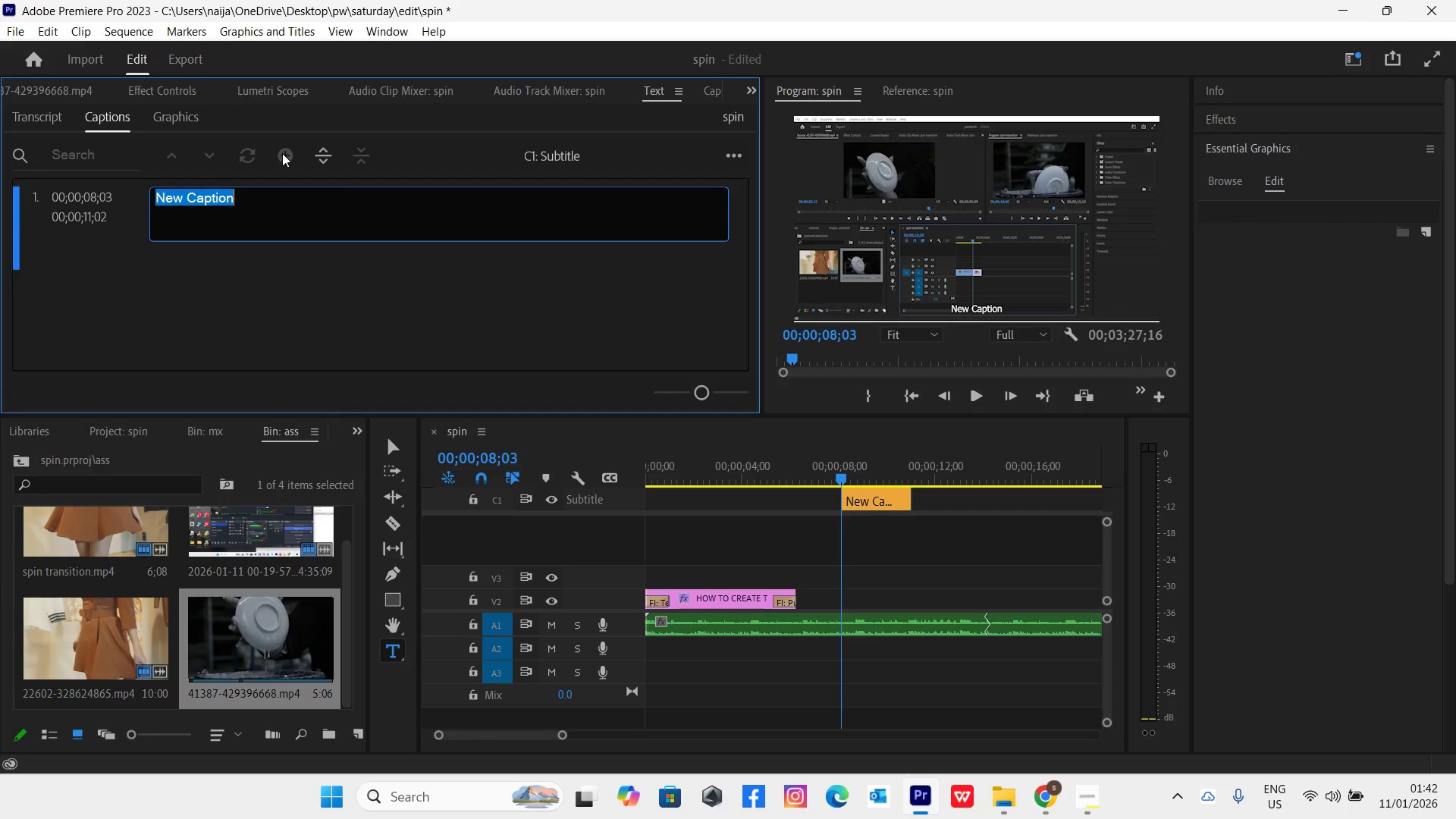 
type(cli)
key(Backspace)
key(Backspace)
key(Backspace)
type(Click the create new item icon and select adjustment Lau)
key(Backspace)
type(yer)
 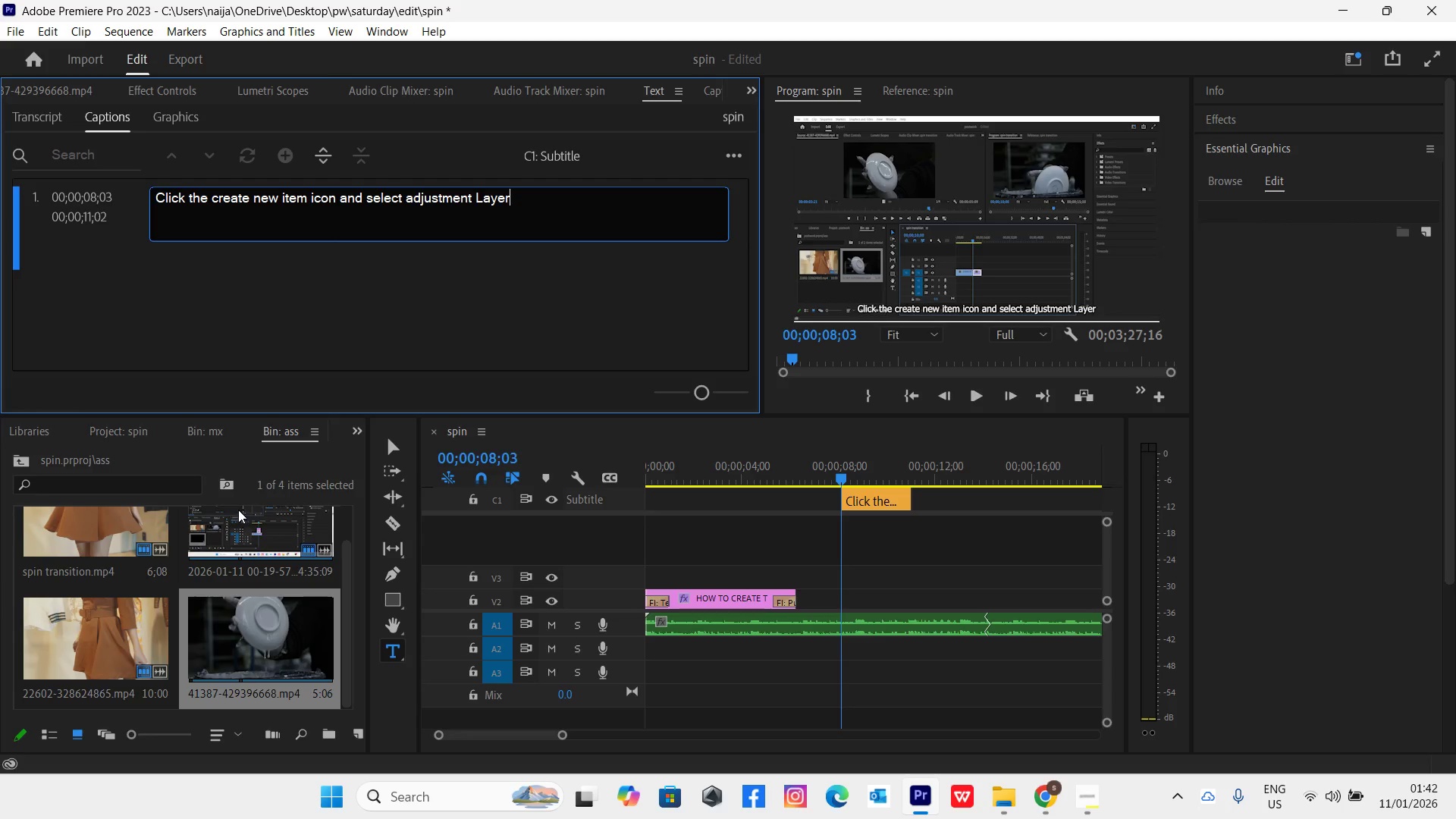 
wait(5.94)
 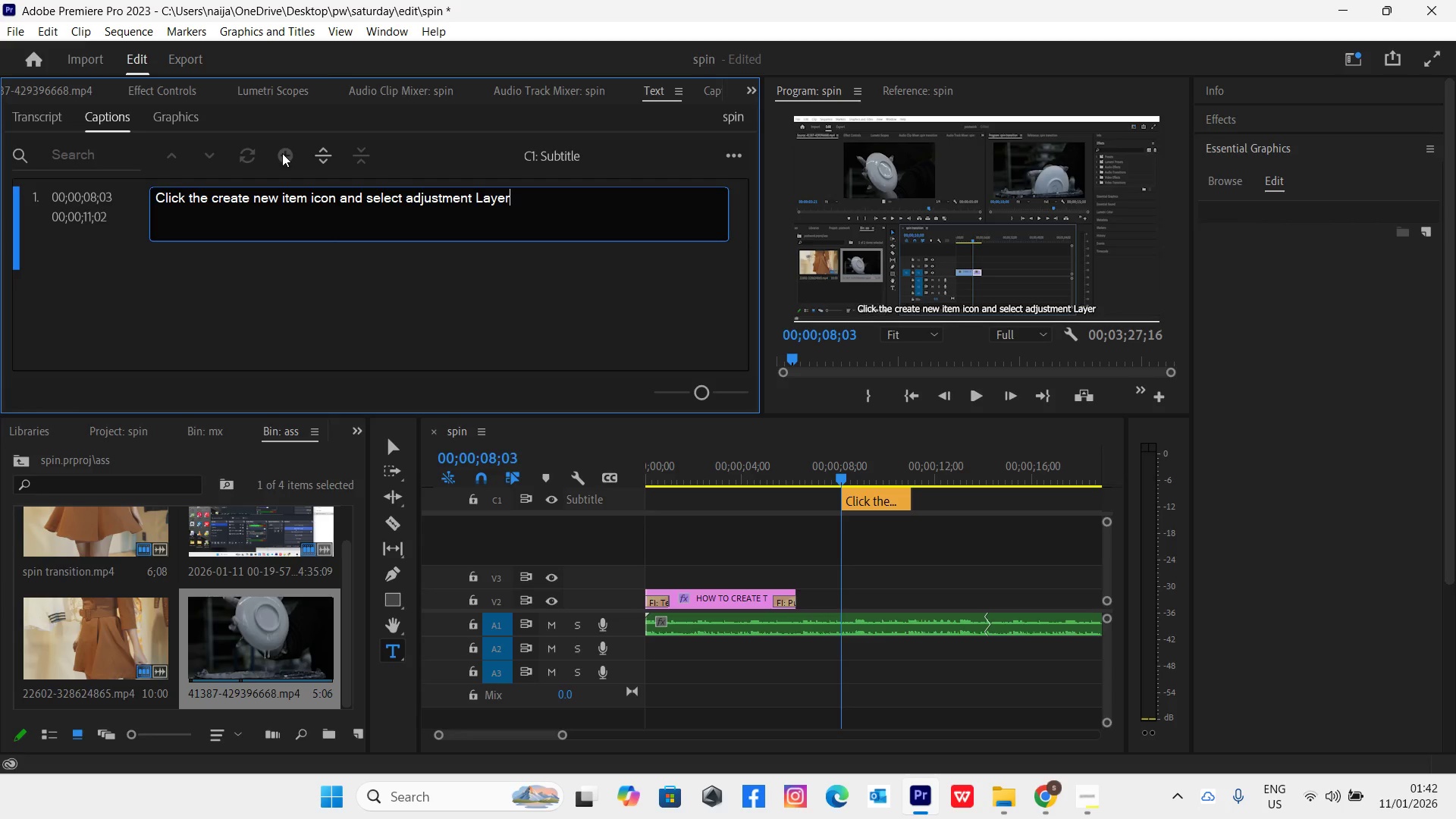 
mouse_move([353, 703])
 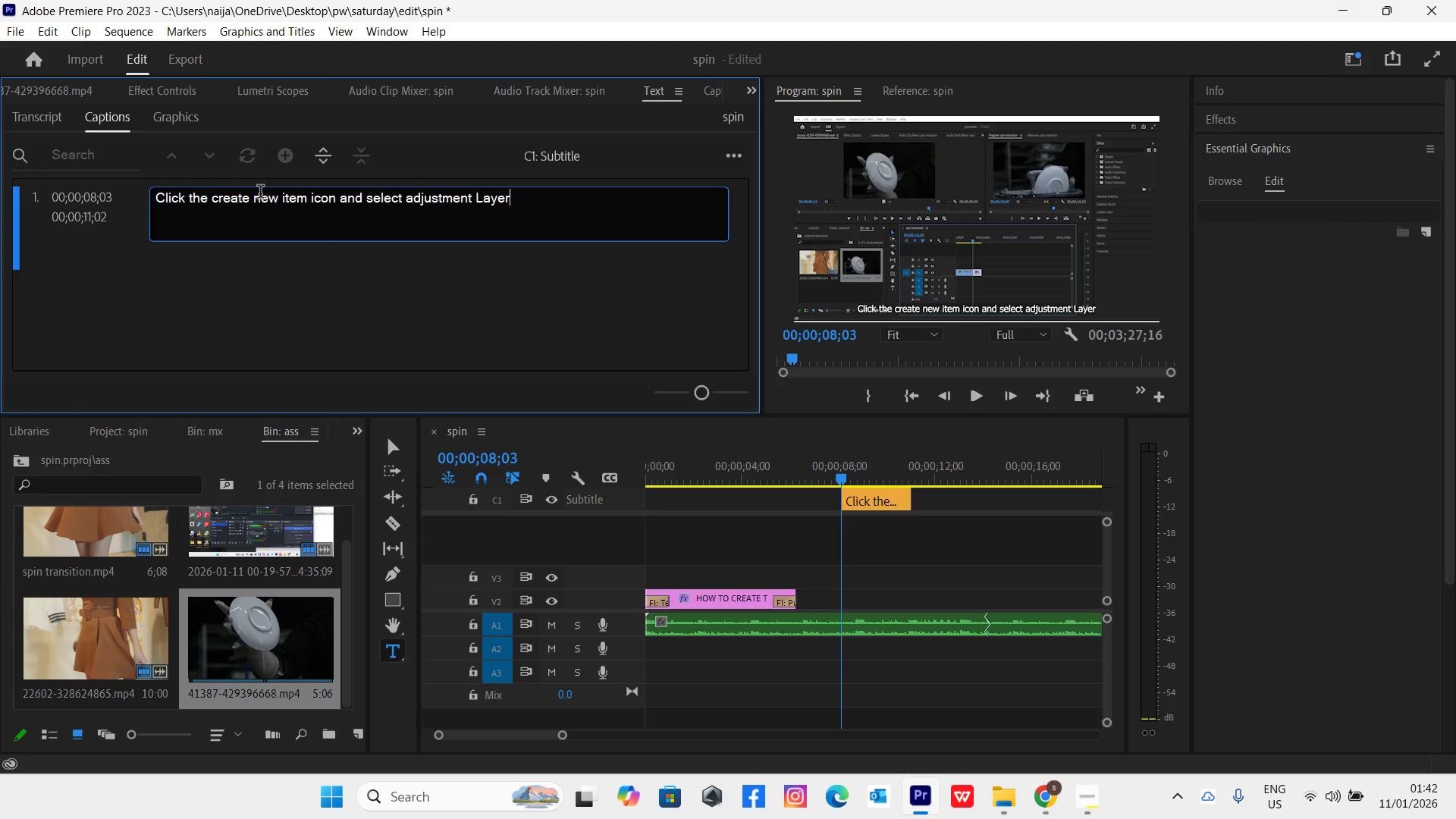 
left_click([255, 202])
 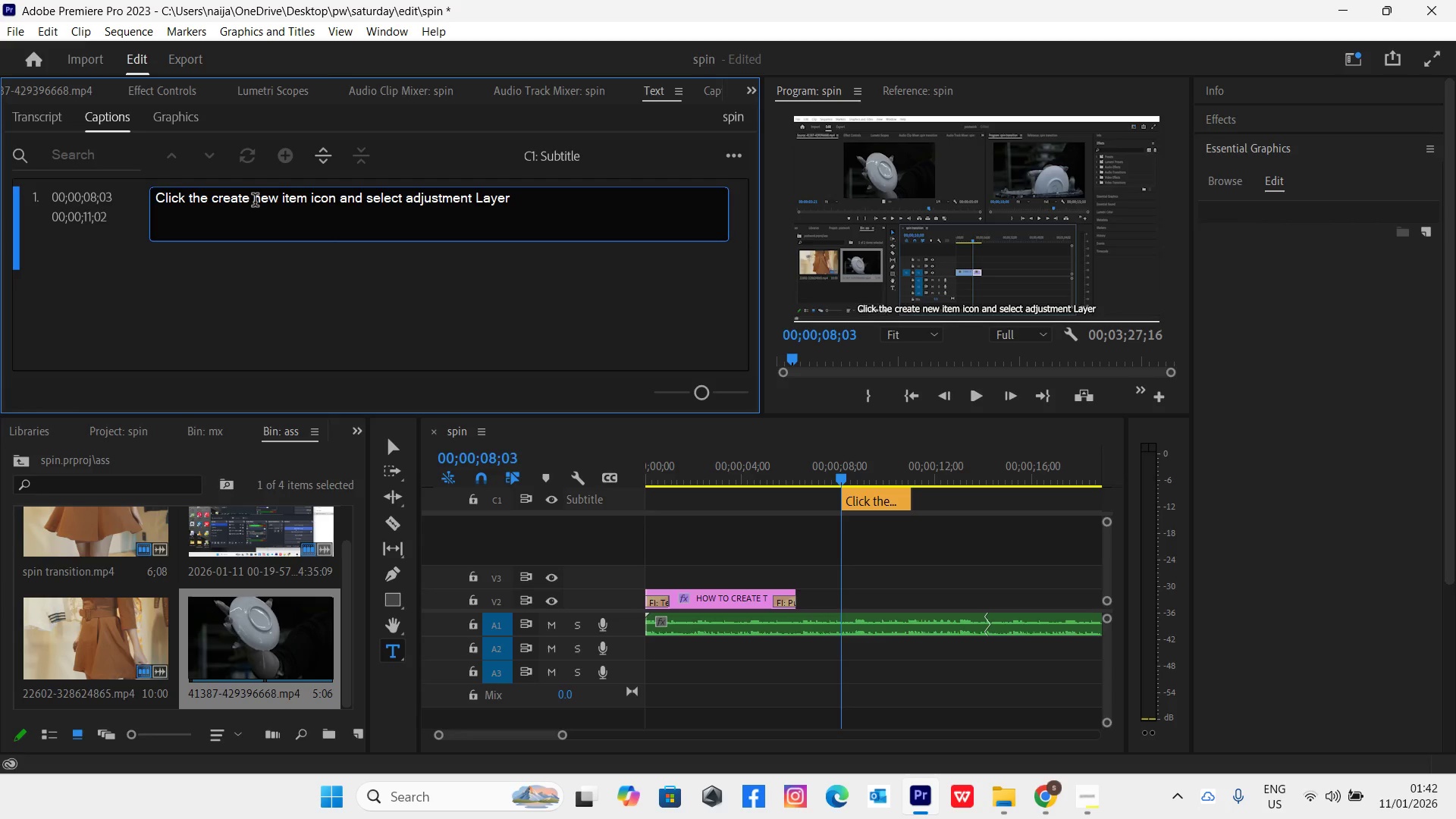 
key(Backspace)
 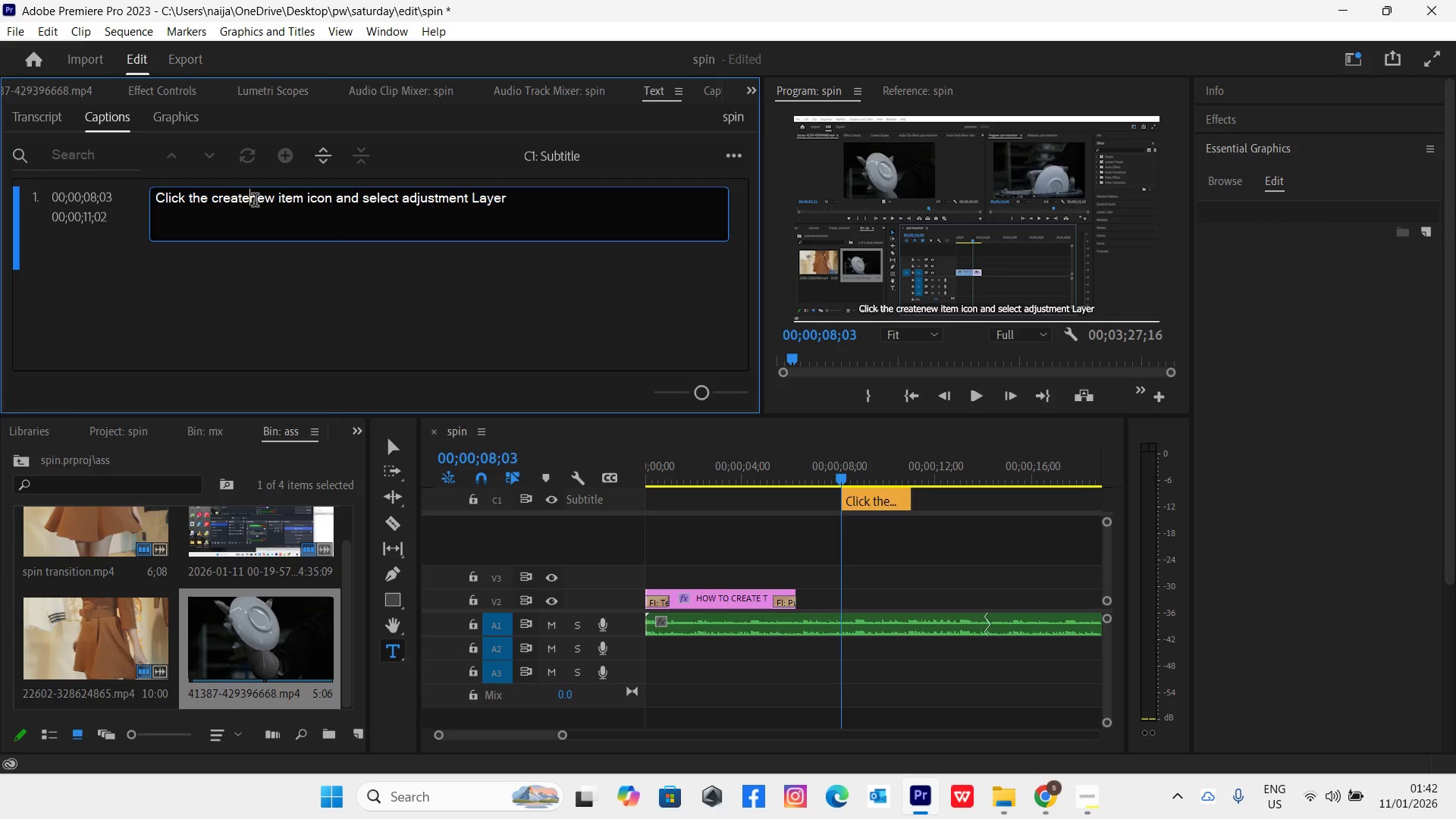 
key(Backspace)
 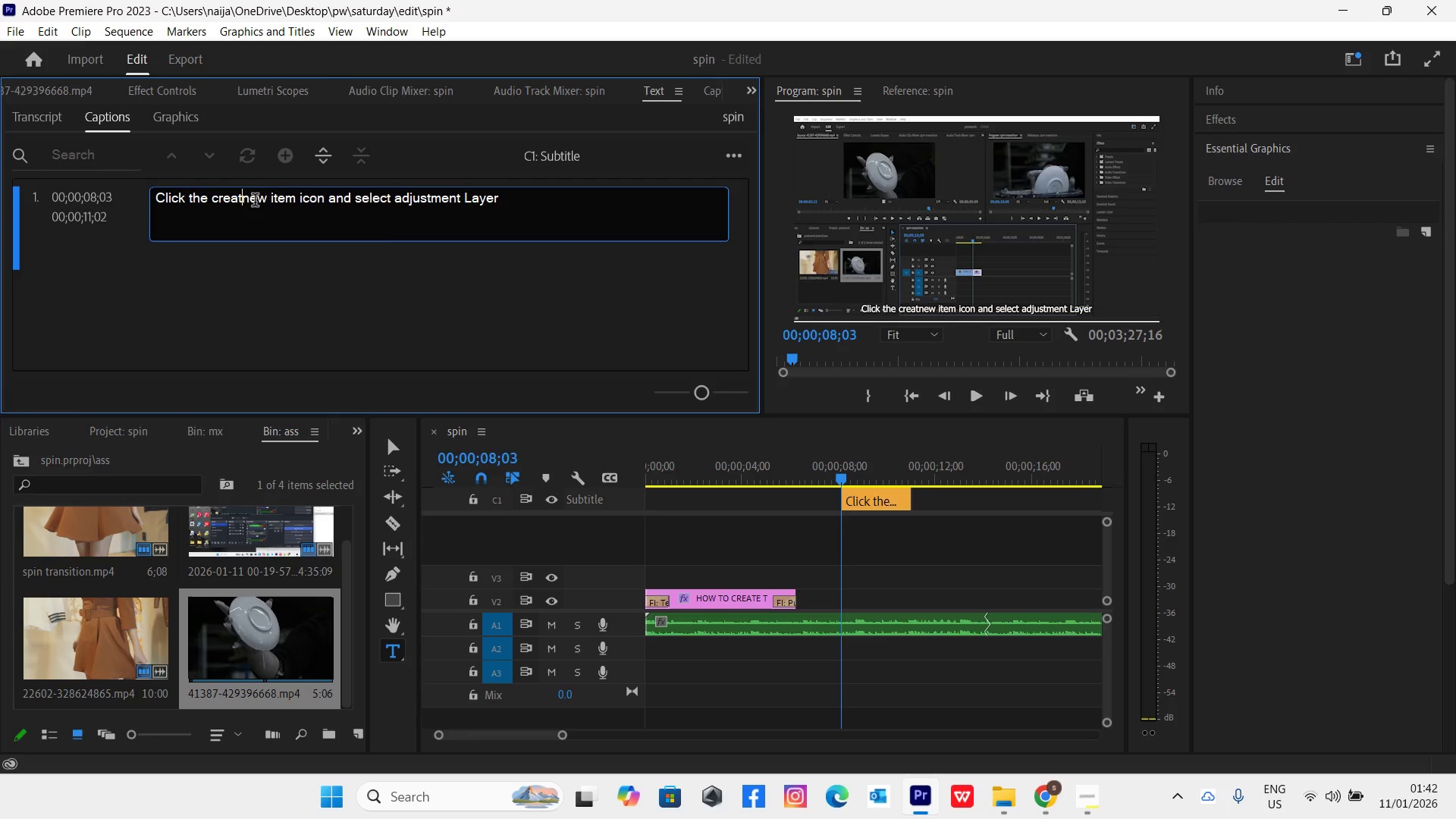 
key(Backspace)
 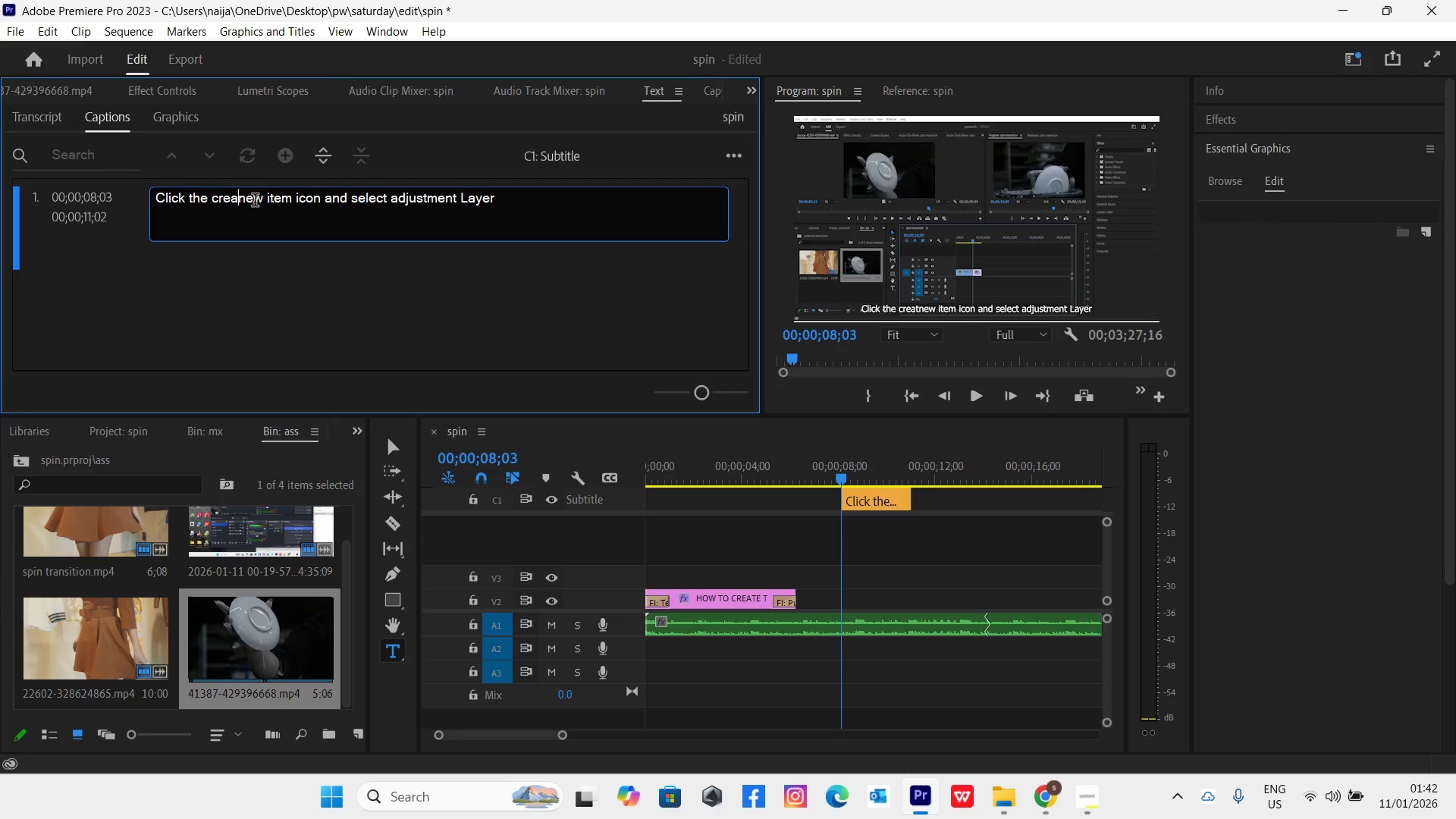 
key(Backspace)
 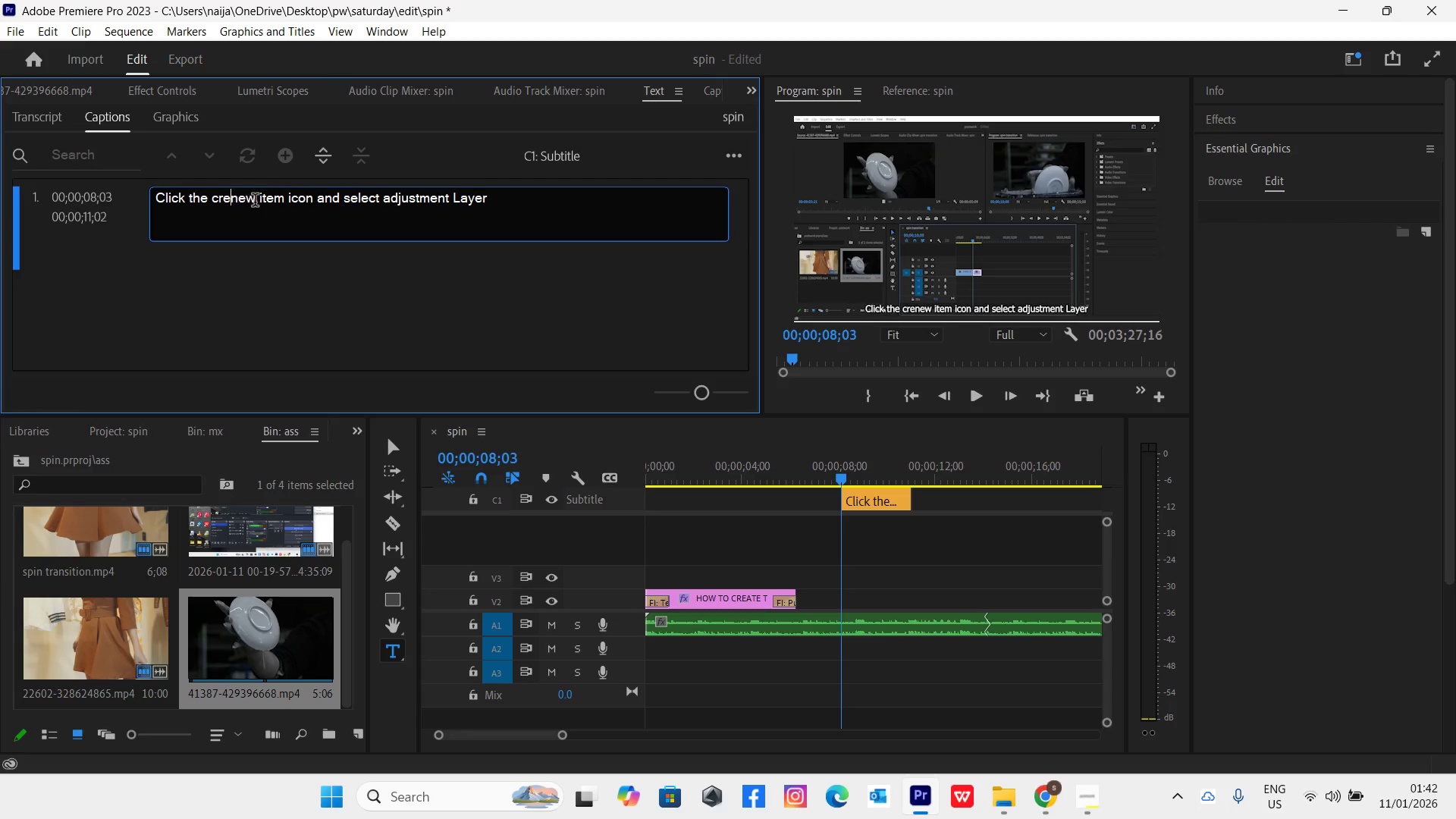 
key(Backspace)
 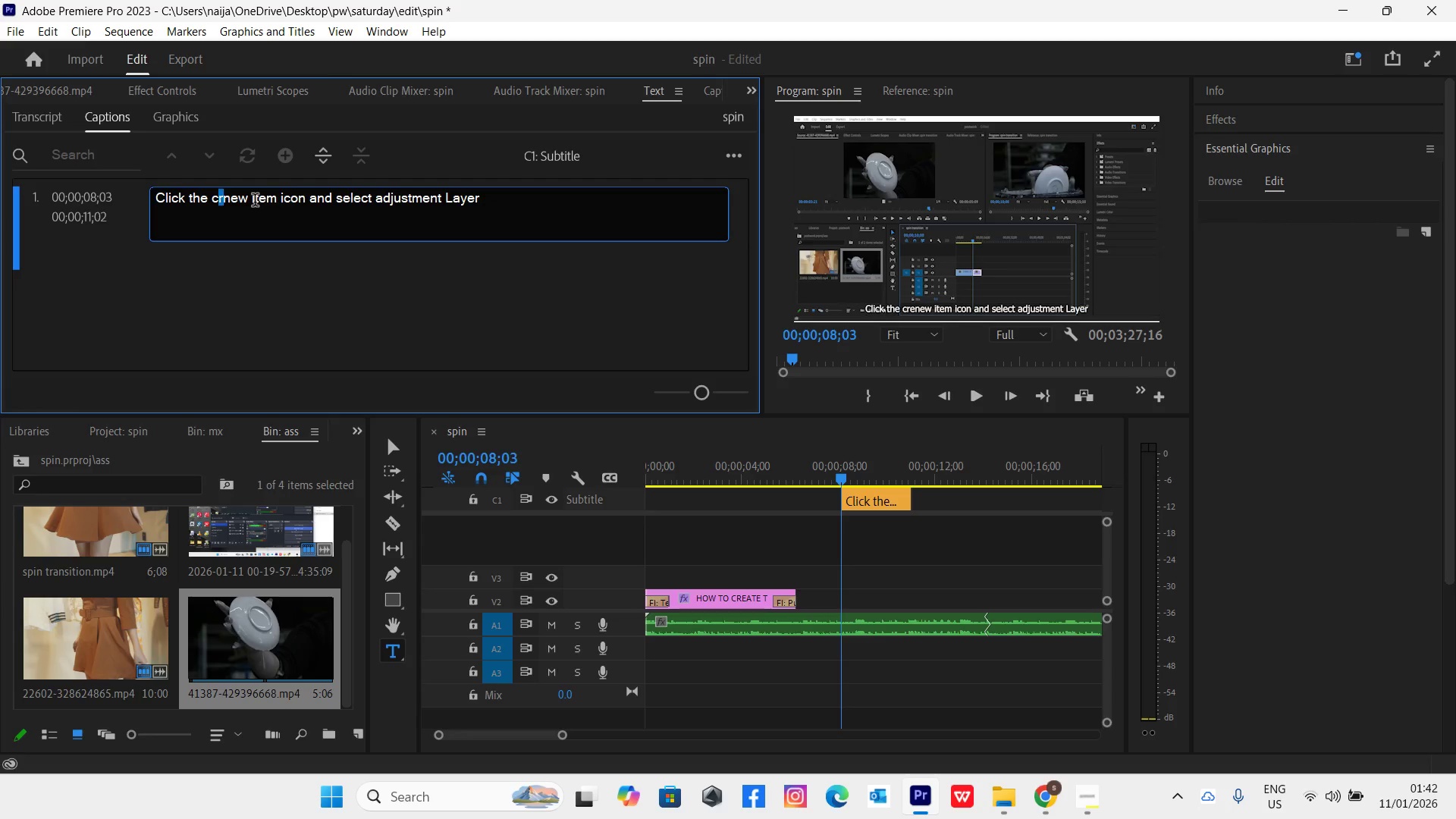 
key(Backspace)
 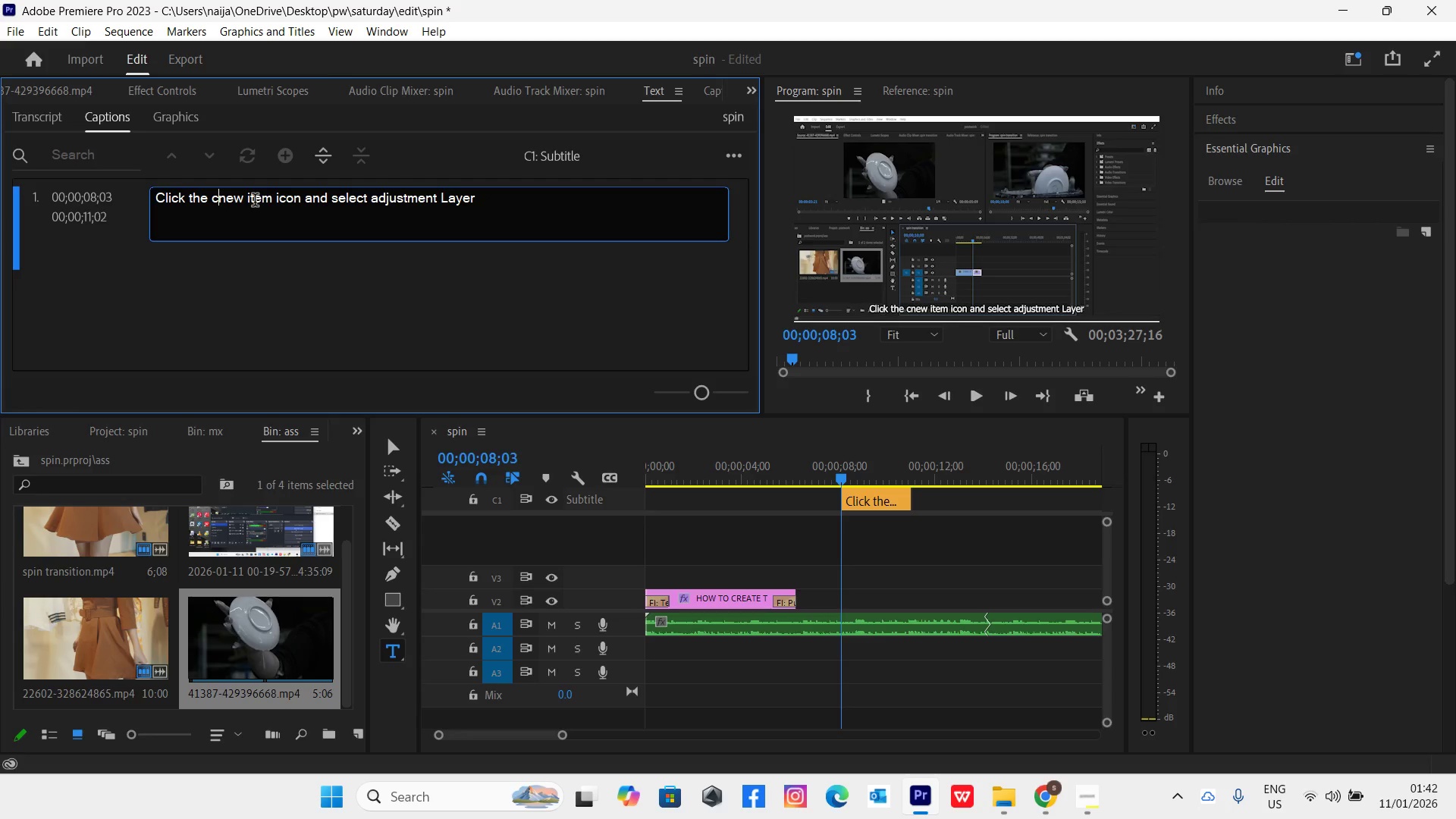 
key(Backspace)
 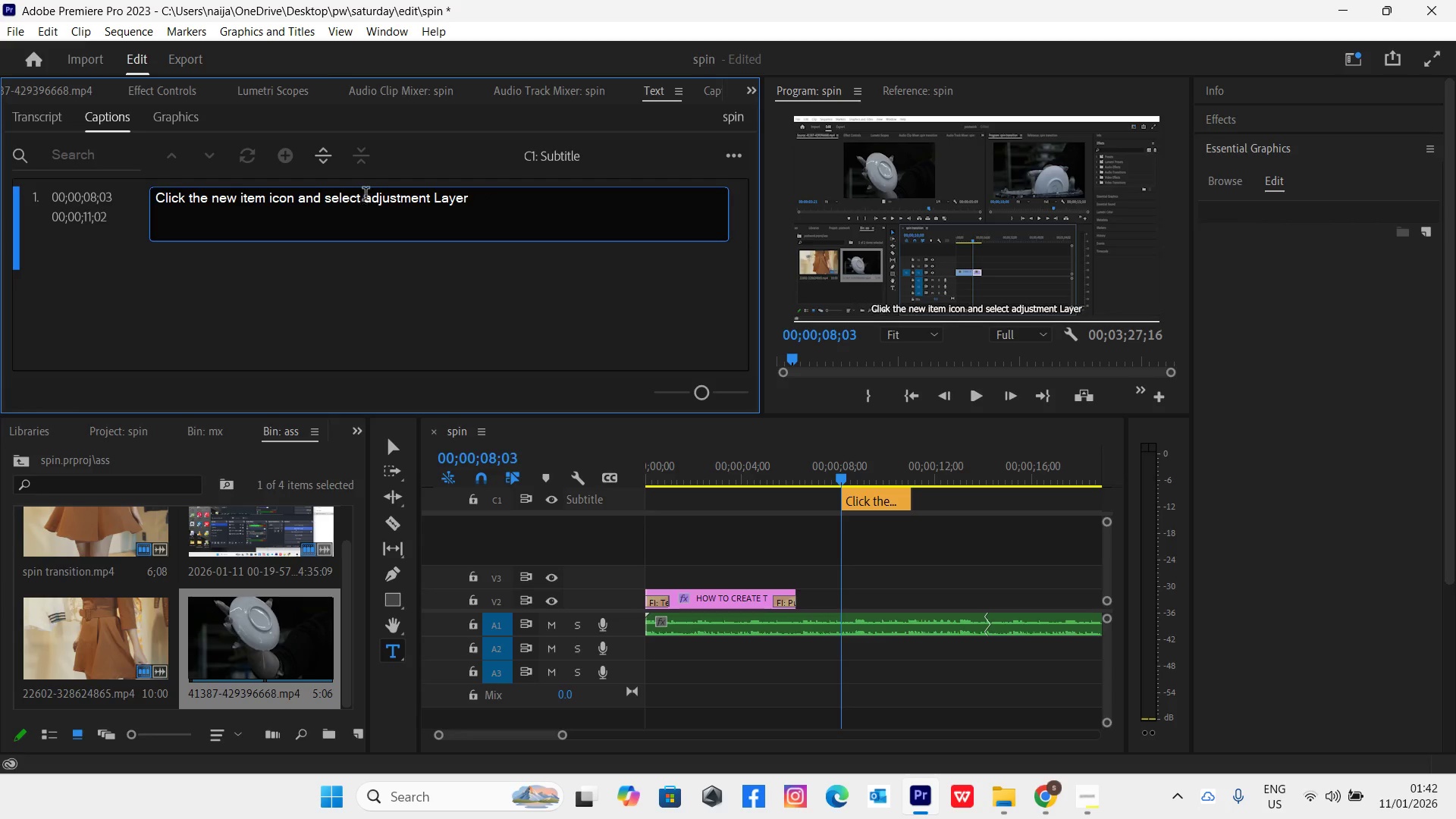 
left_click([369, 196])
 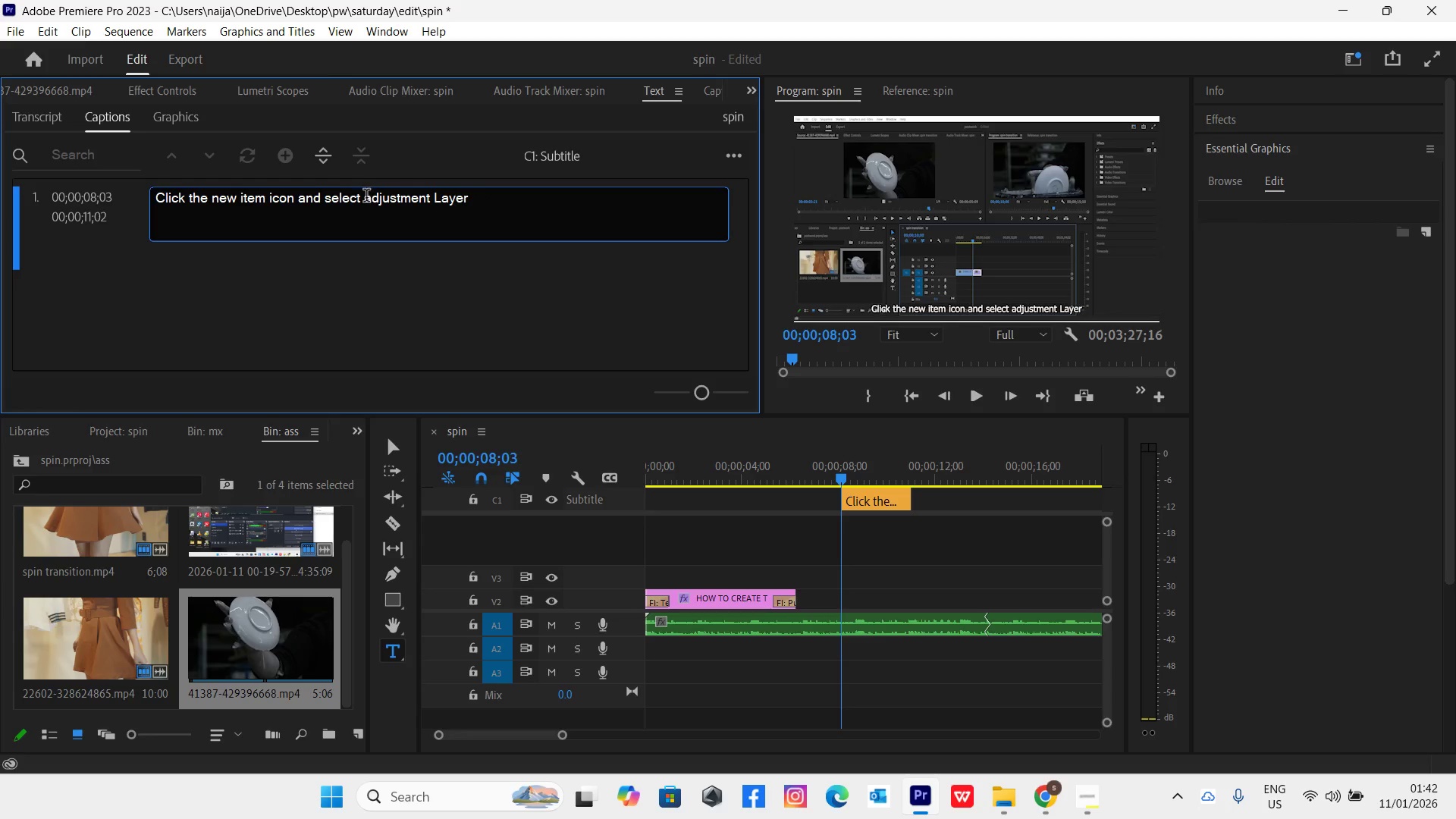 
left_click([366, 197])
 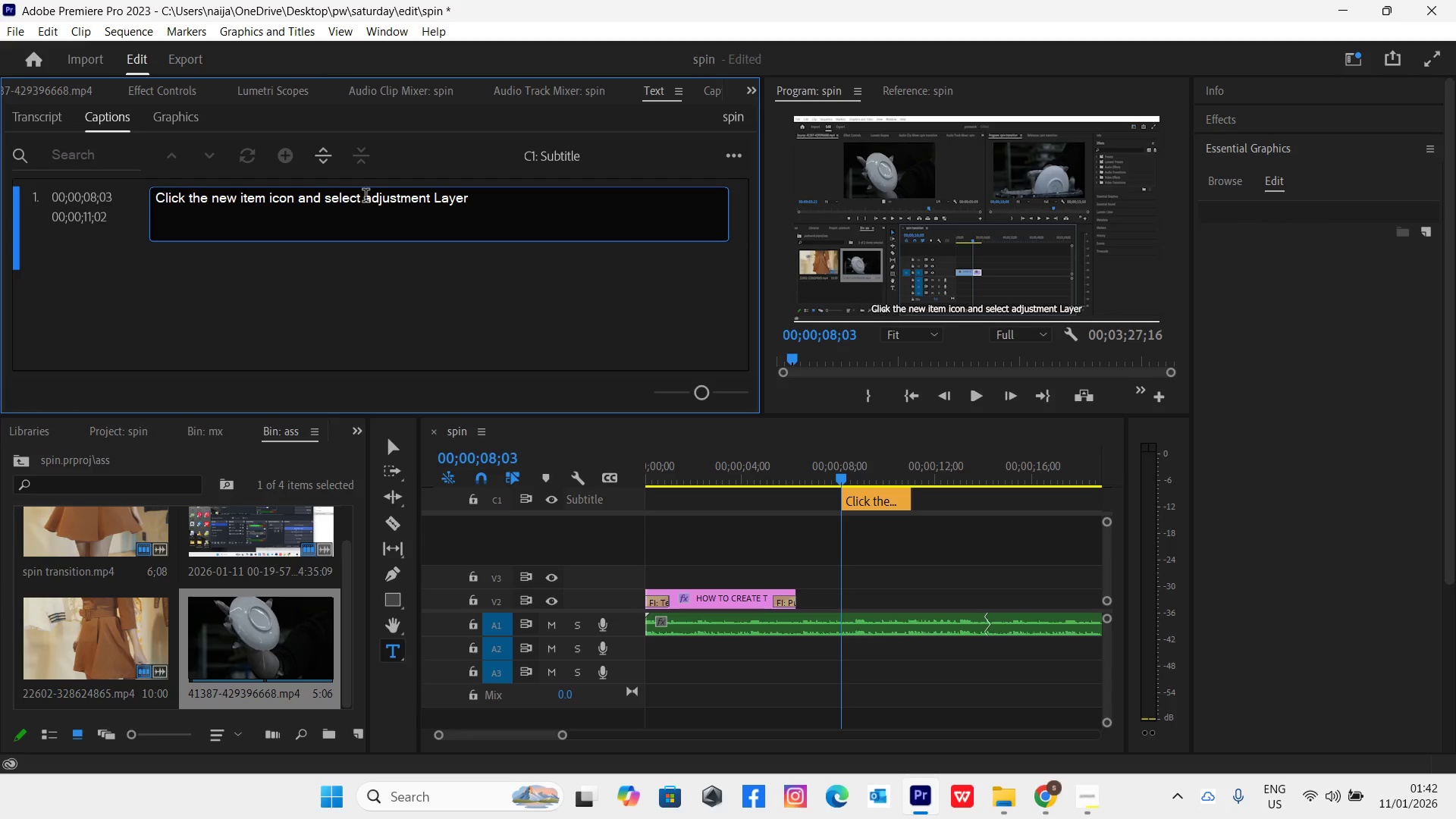 
key(Shift+ShiftLeft)
 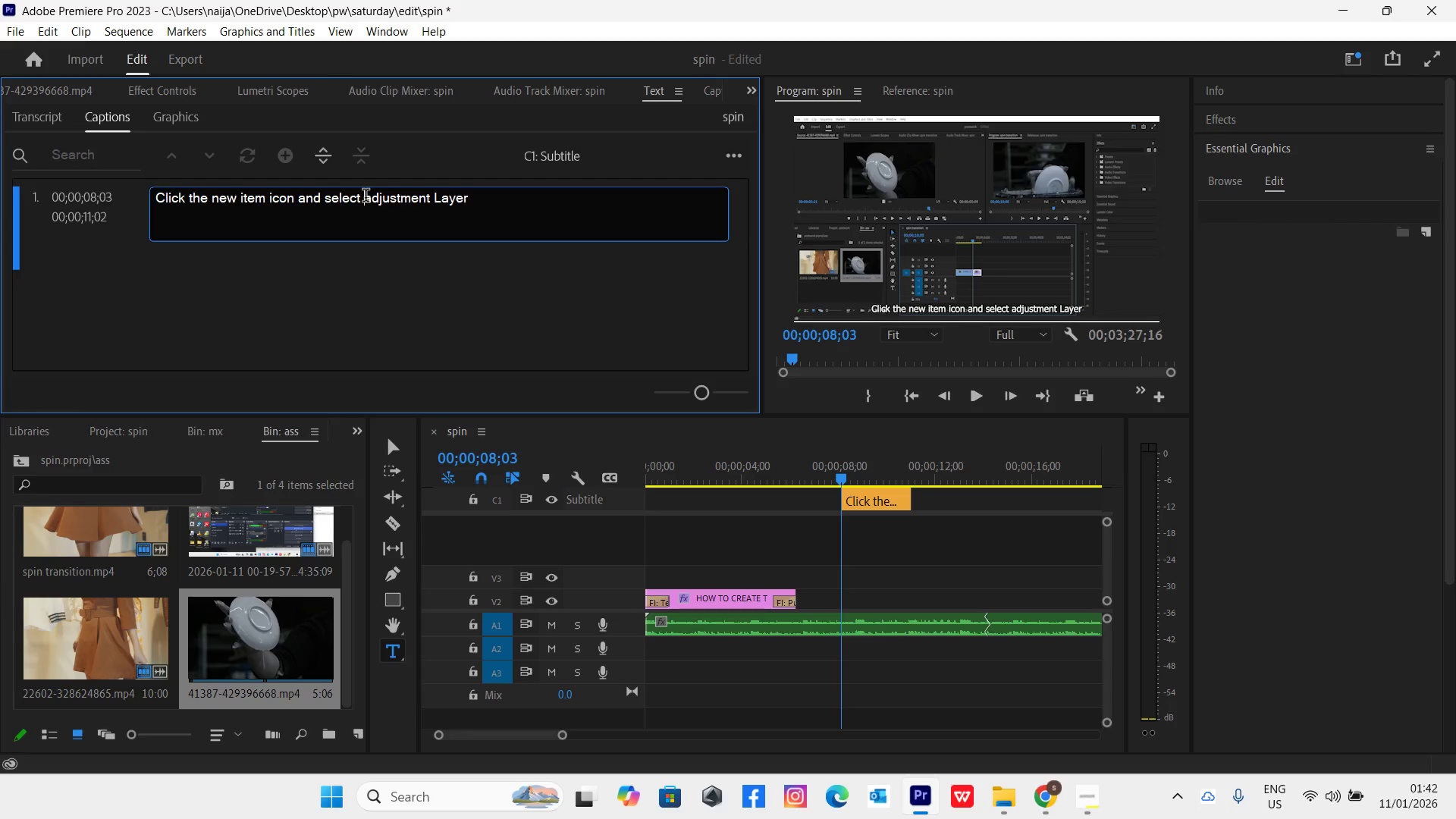 
key(Shift+Quote)
 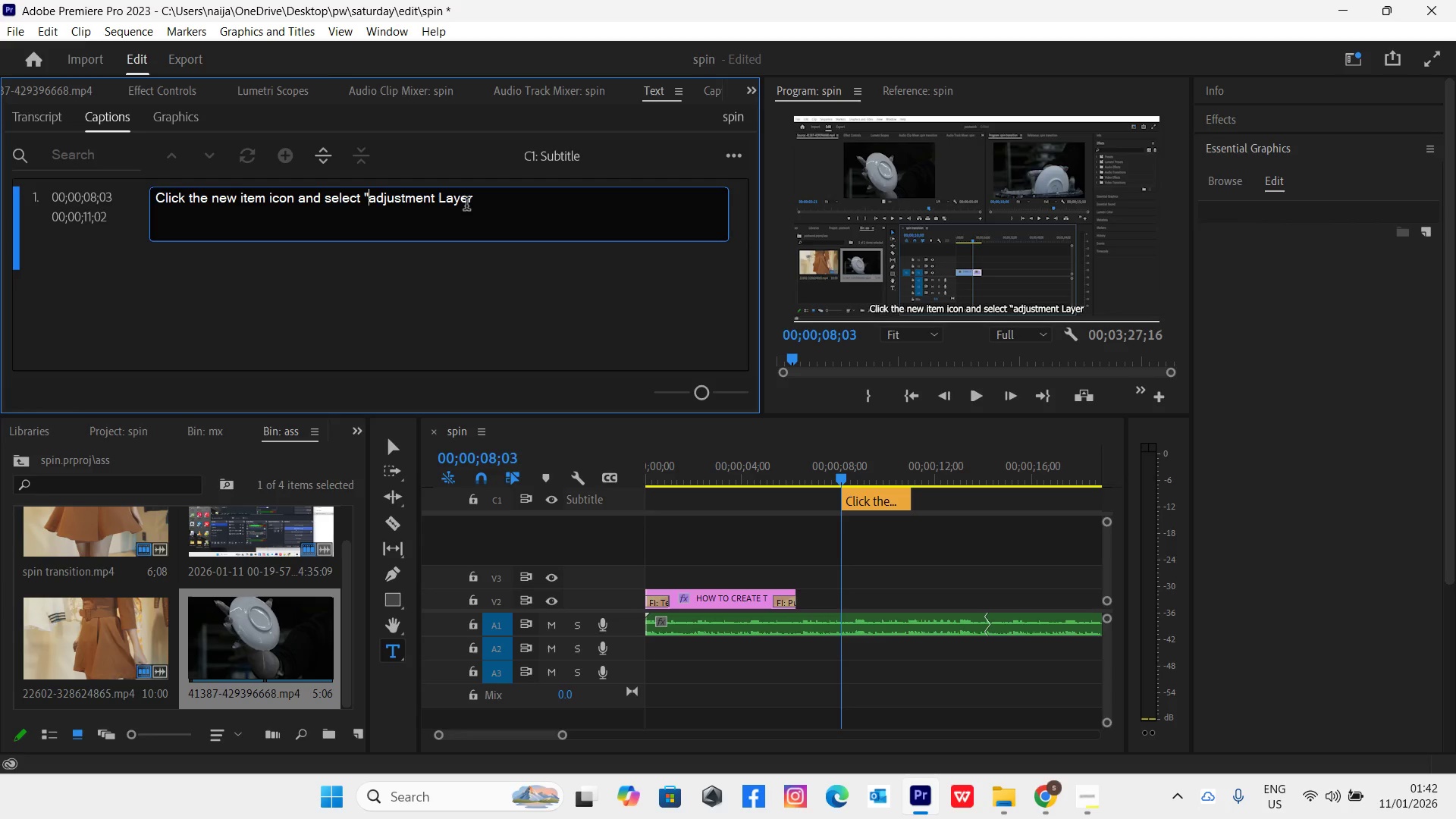 
left_click([473, 199])
 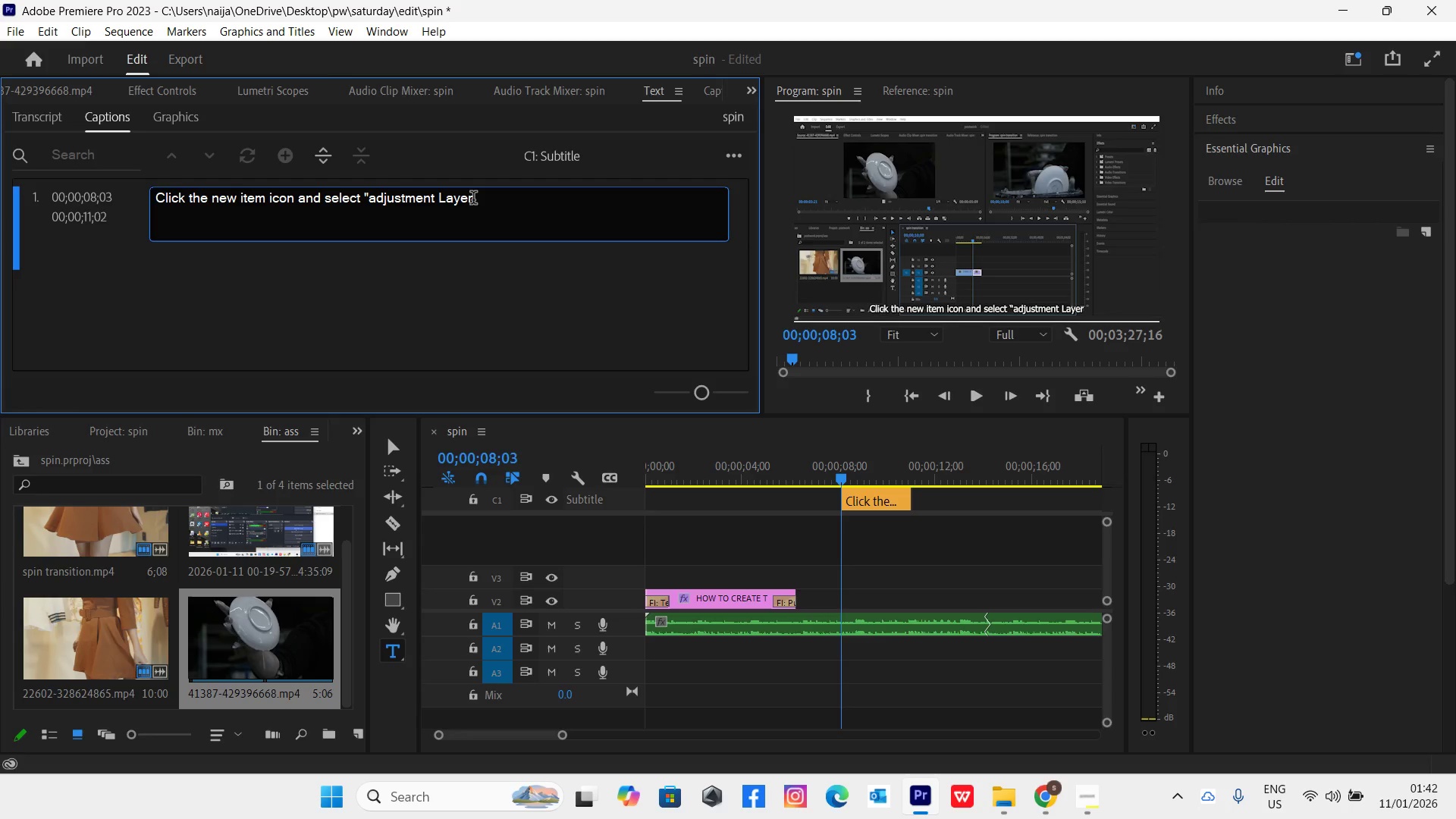 
key(Shift+Quote)
 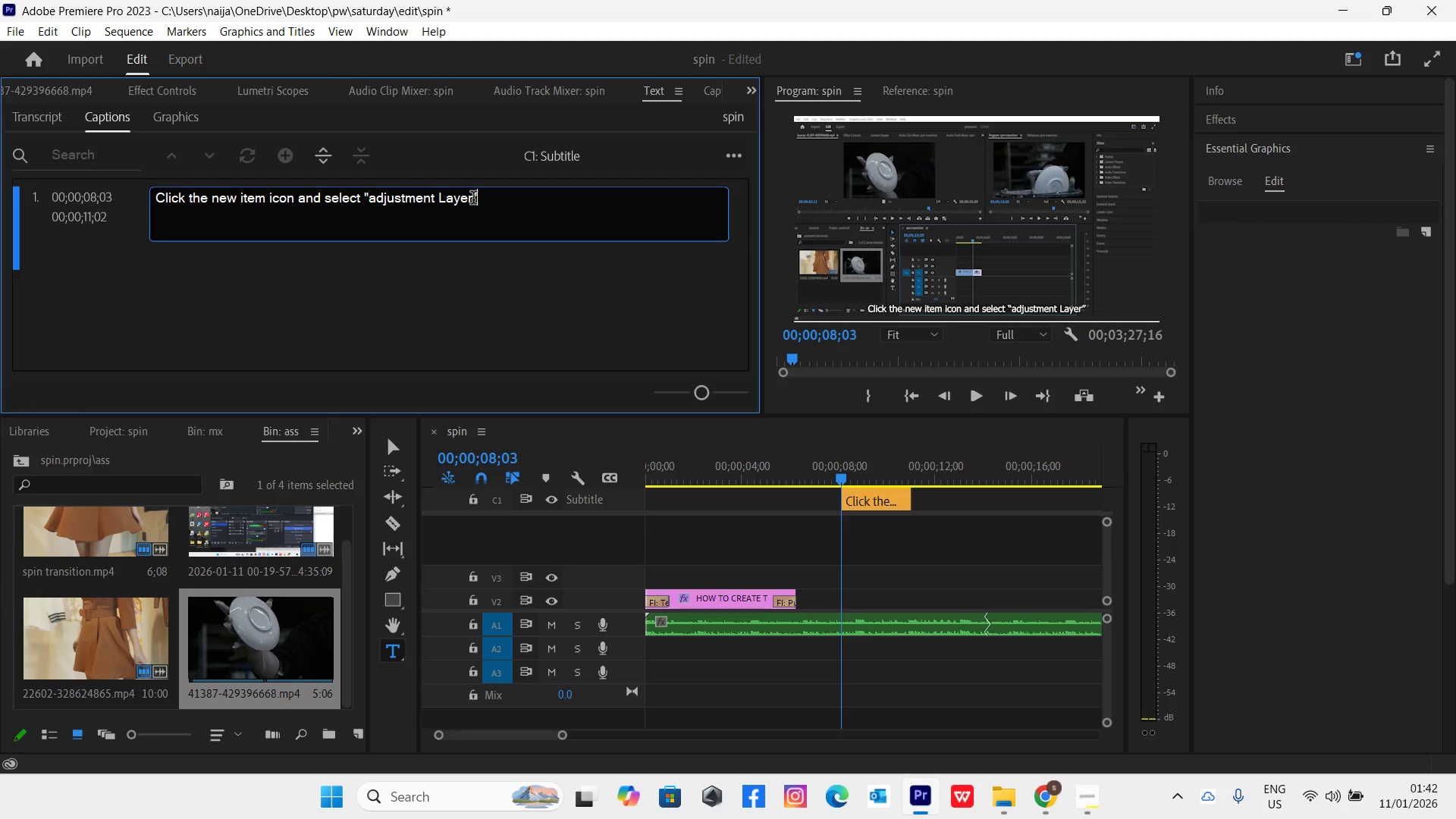 
wait(7.23)
 